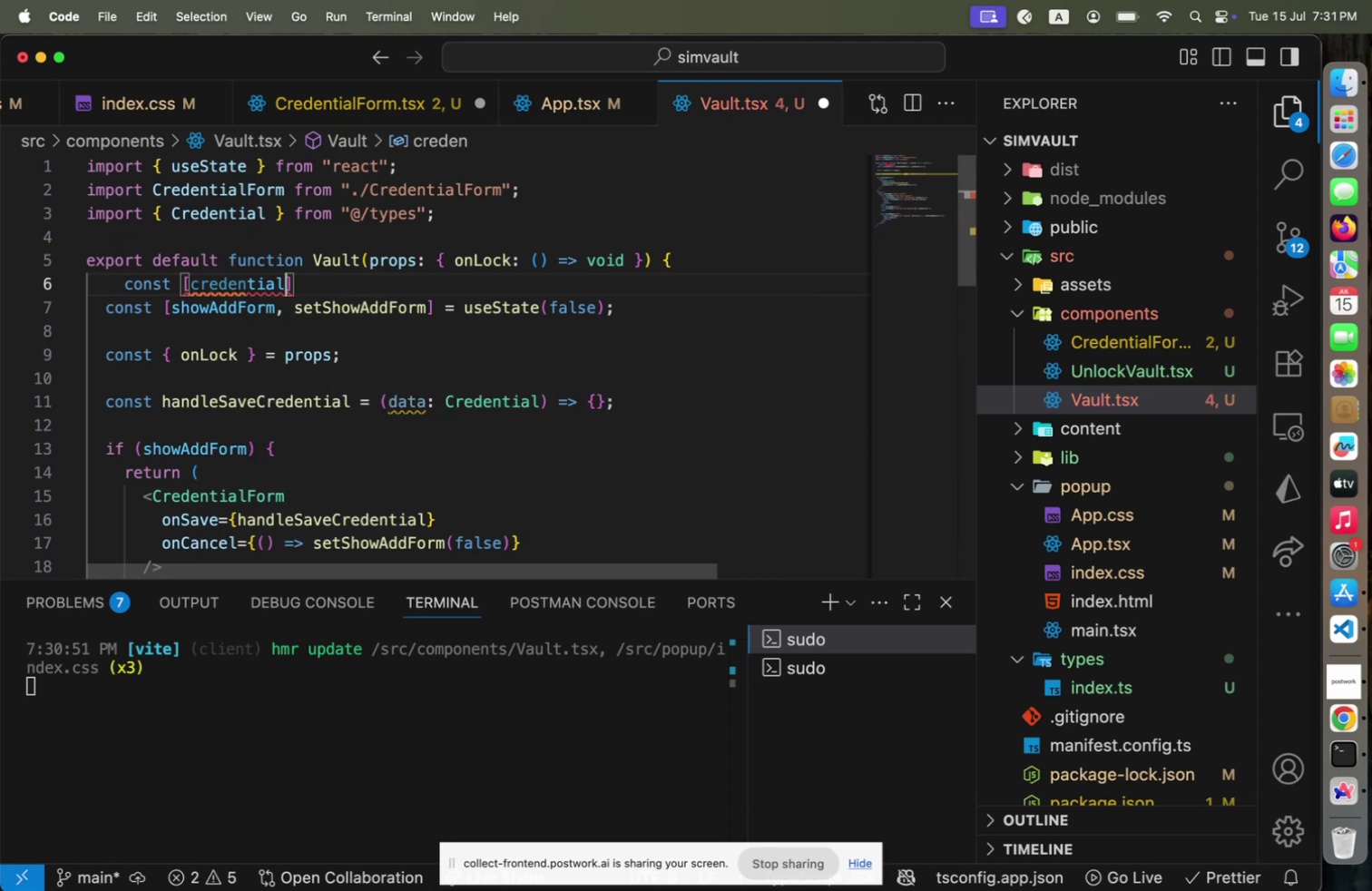 
key(Enter)
 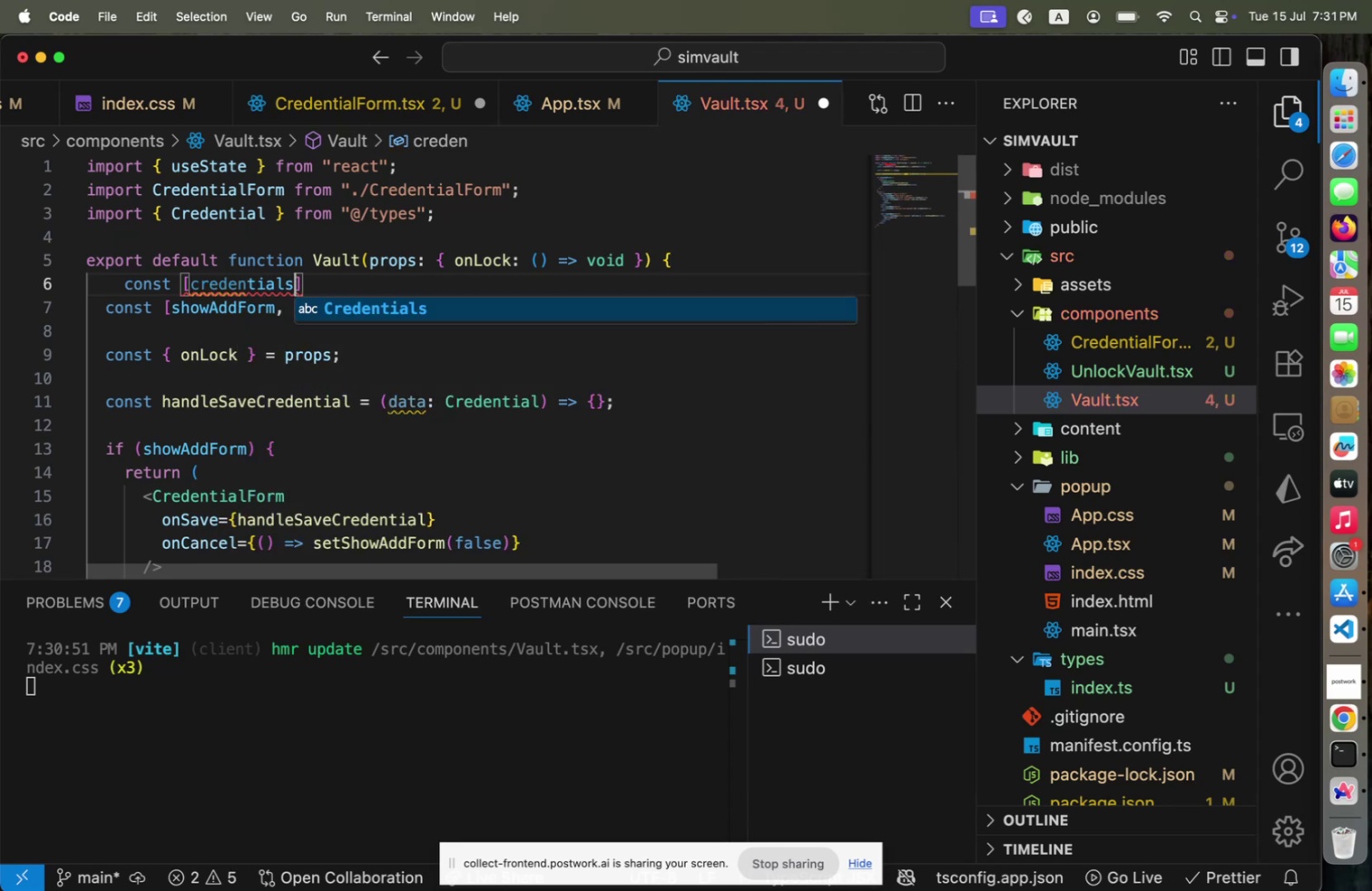 
type(s, setCreden)
key(Backspace)
type(ntials = useState)
 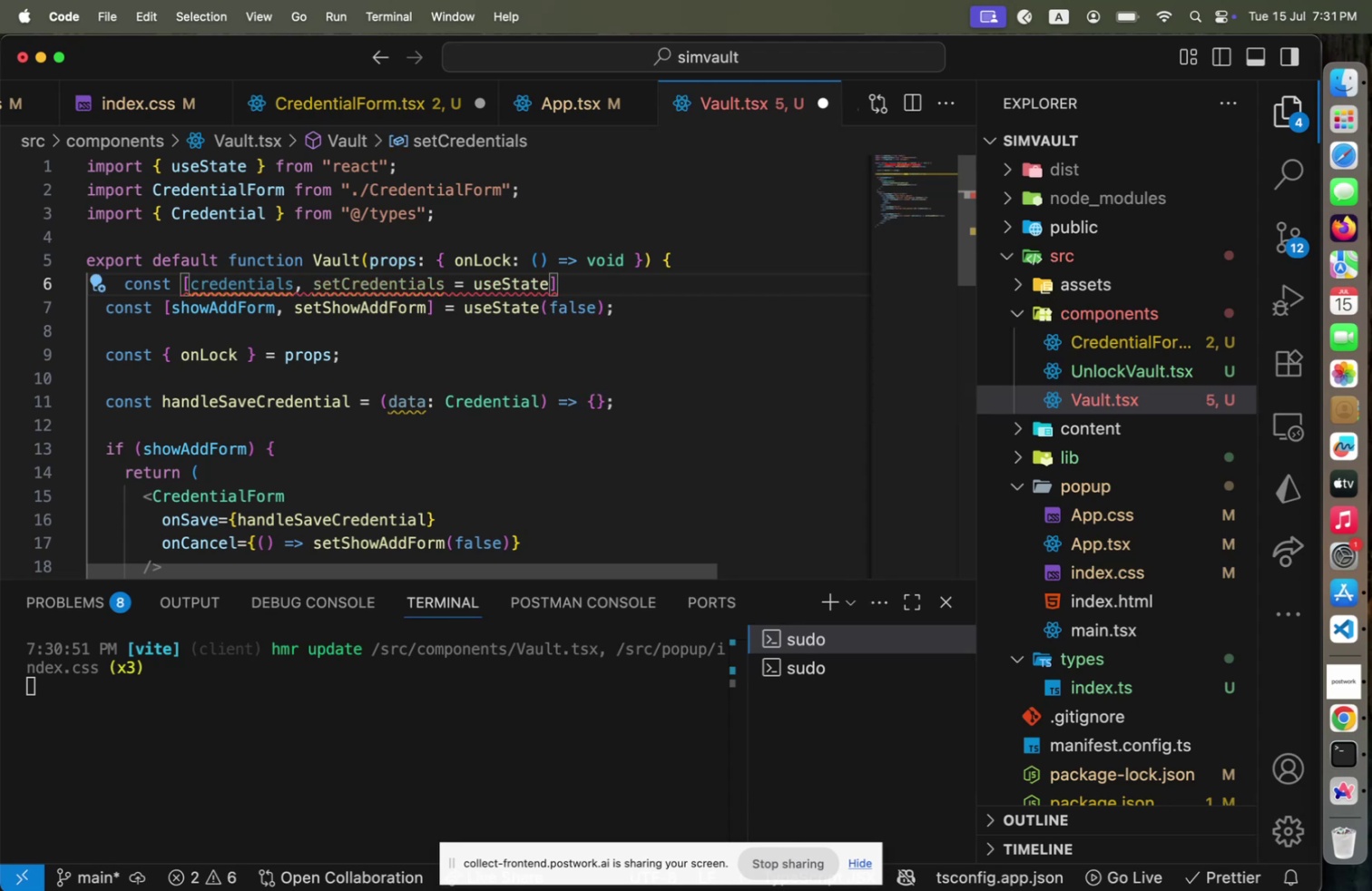 
key(Enter)
 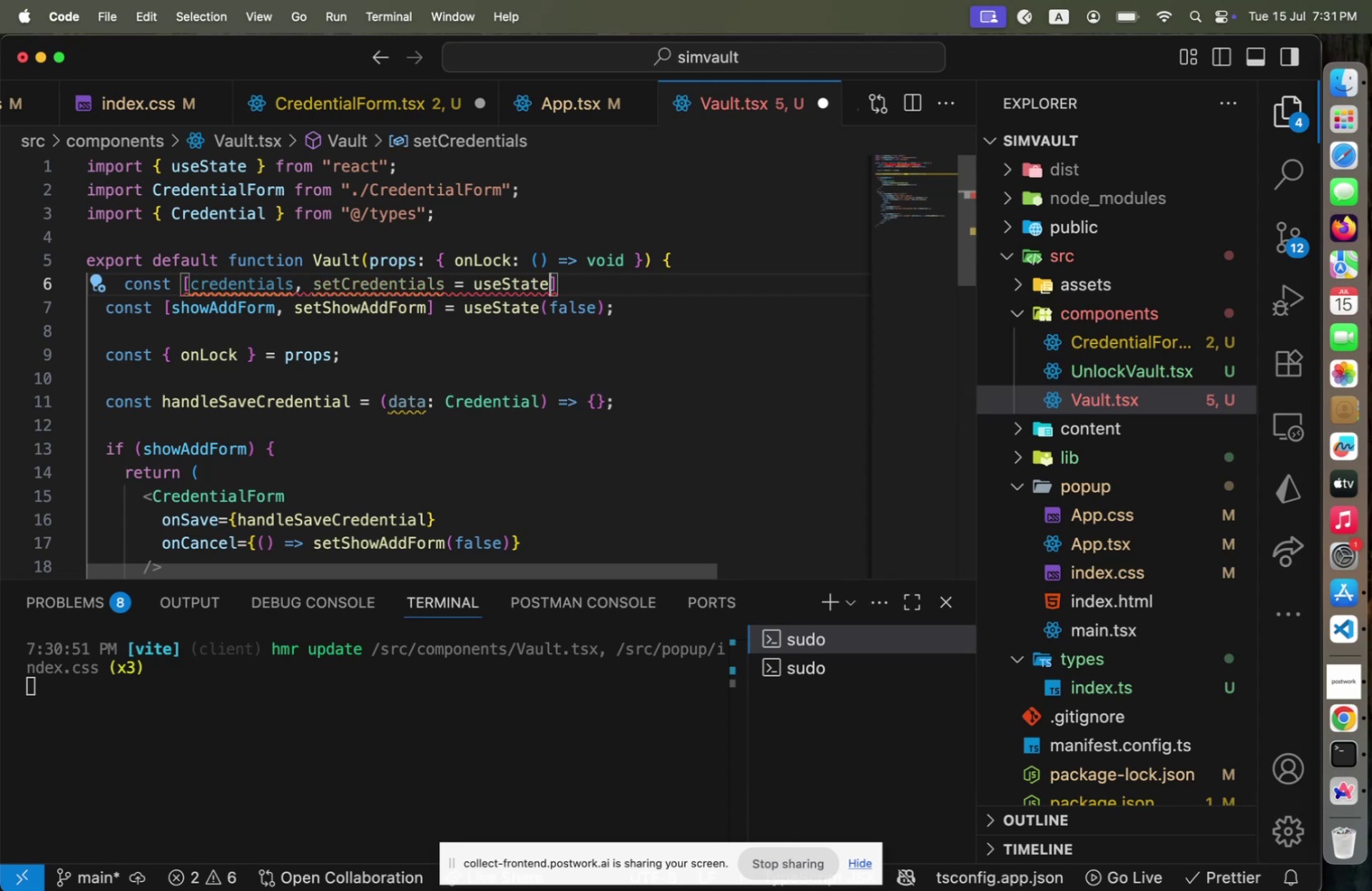 
key(Shift+9)
 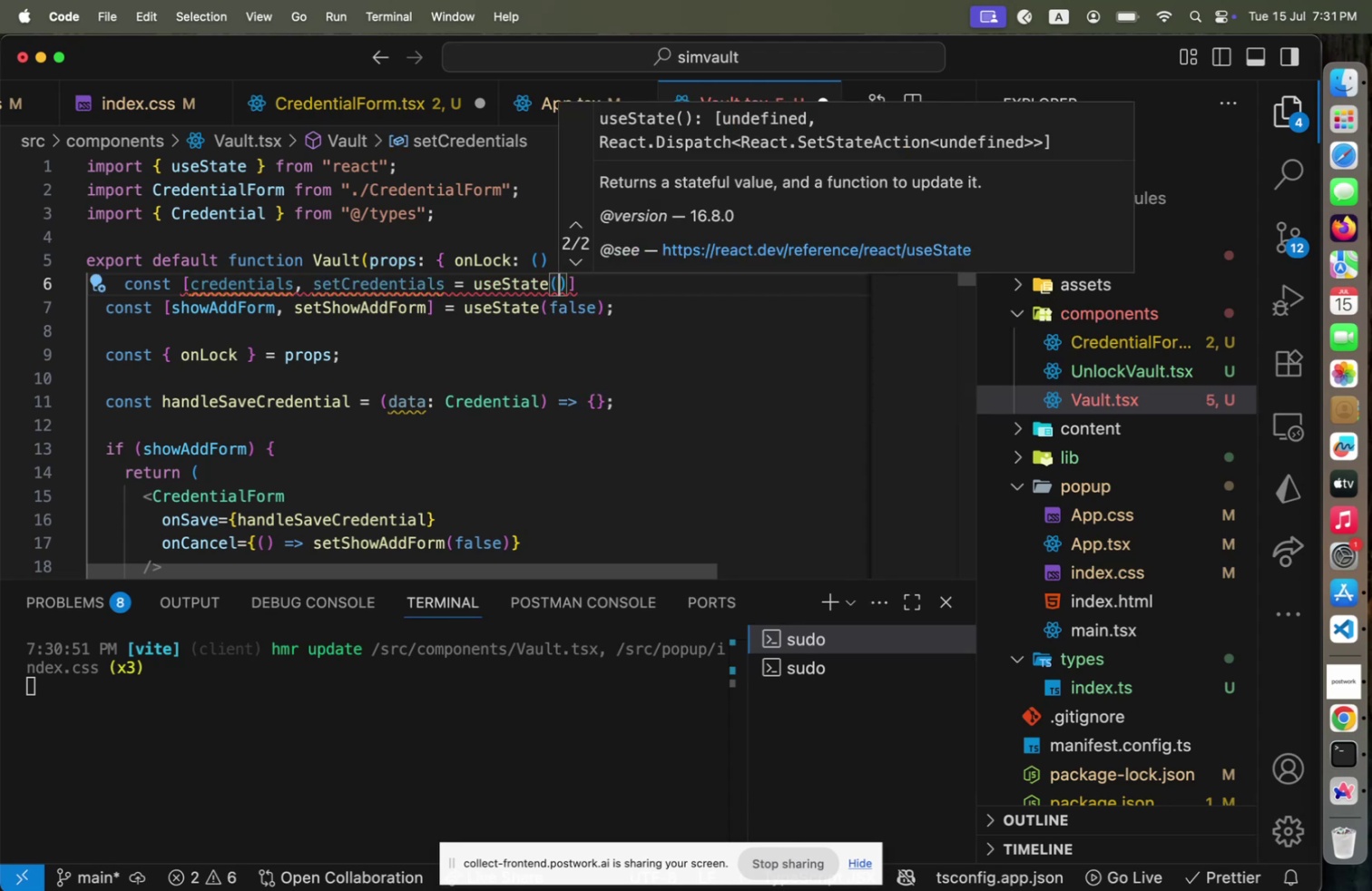 
key(Backspace)
 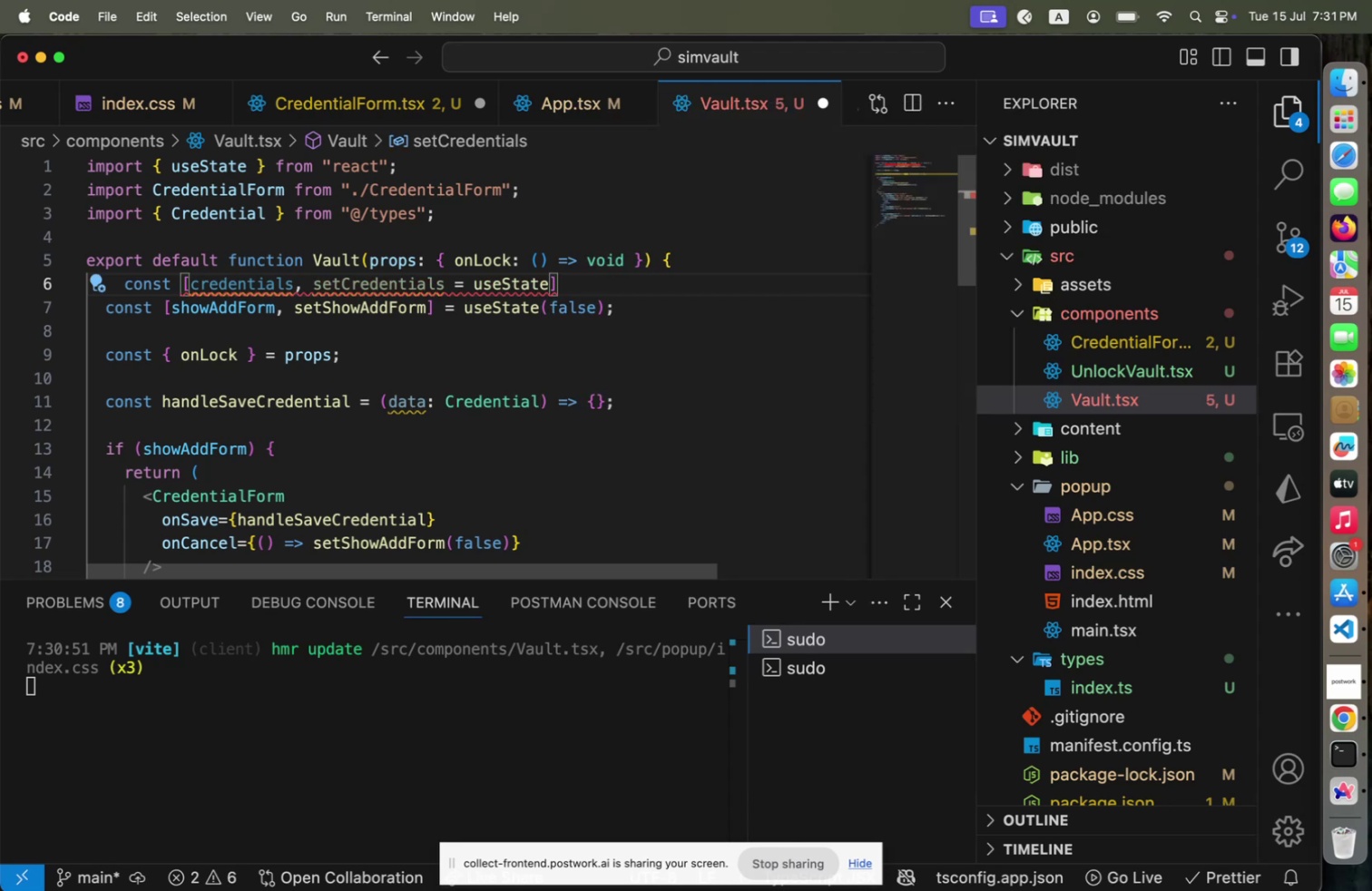 
key(Shift+ShiftLeft)
 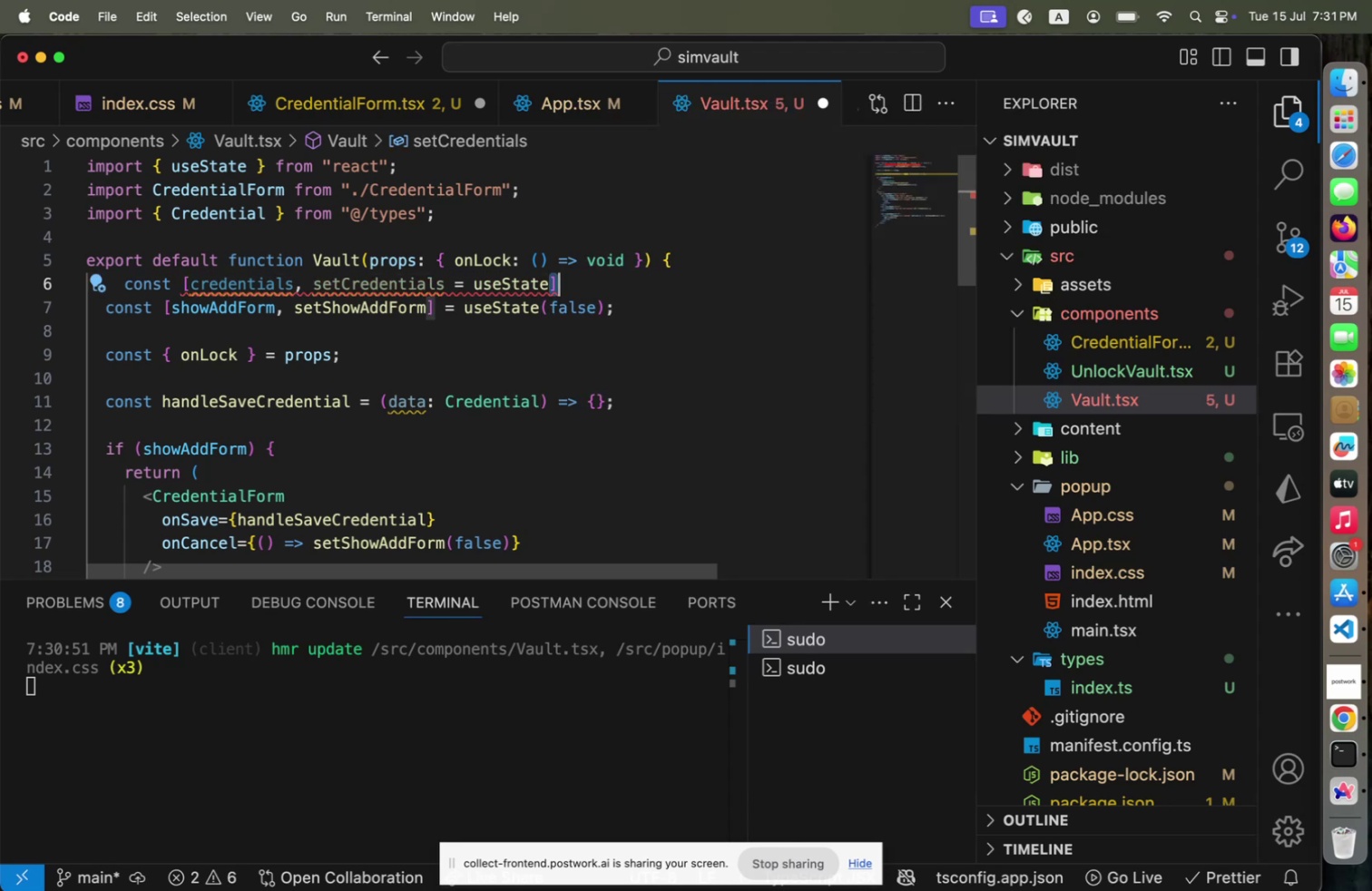 
key(Shift+ArrowRight)
 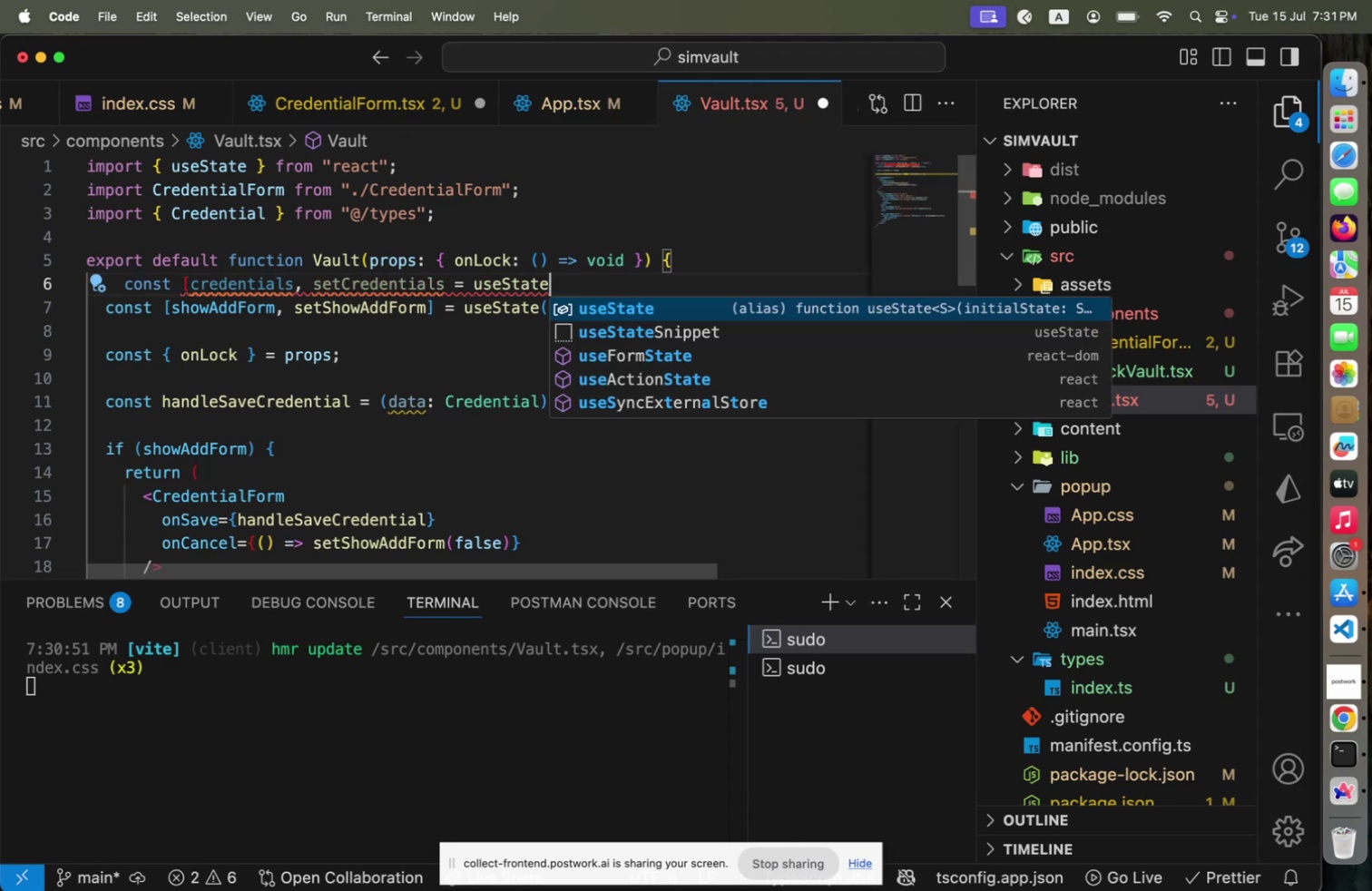 
key(Backspace)
 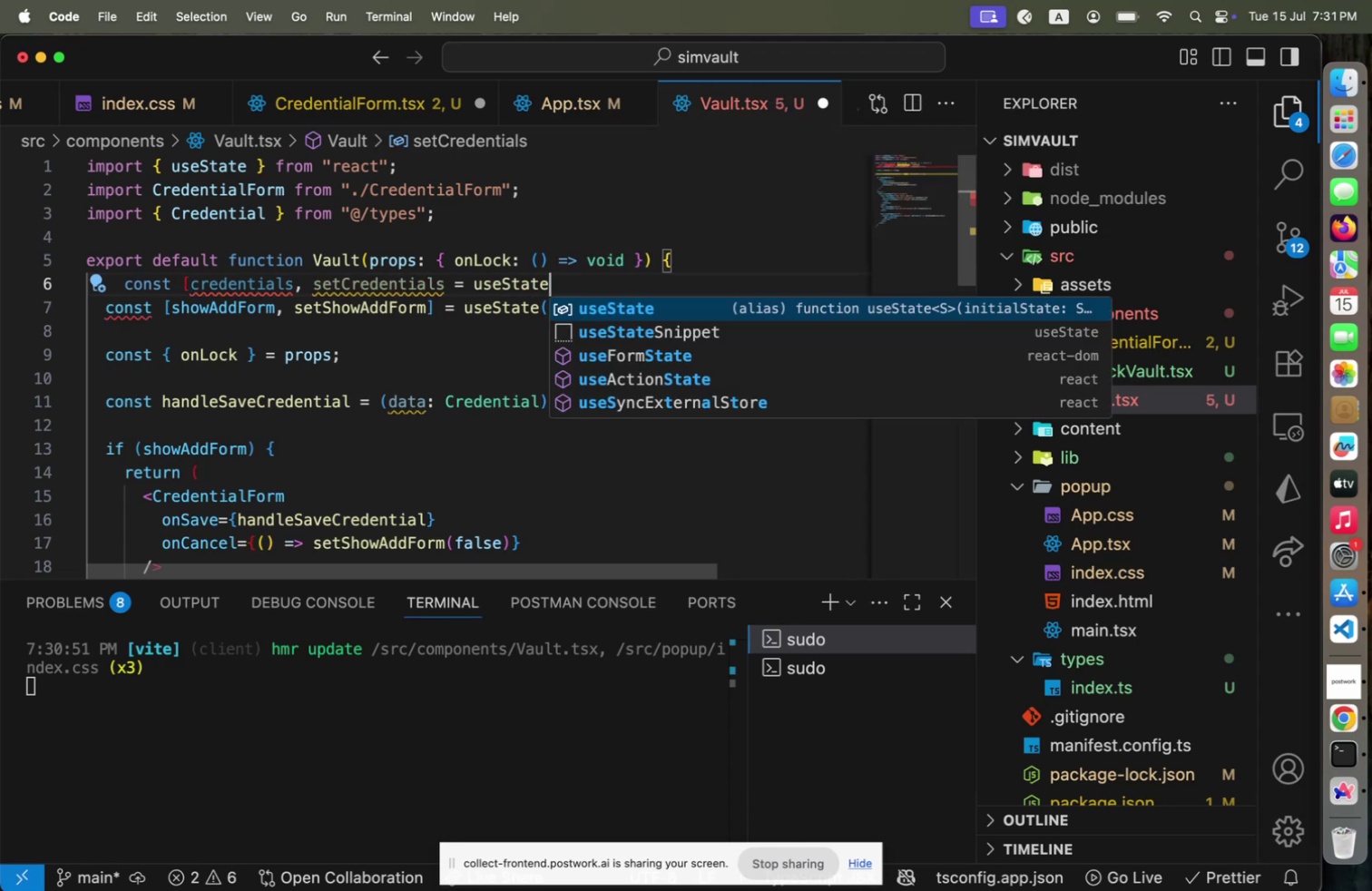 
key(Shift+9)
 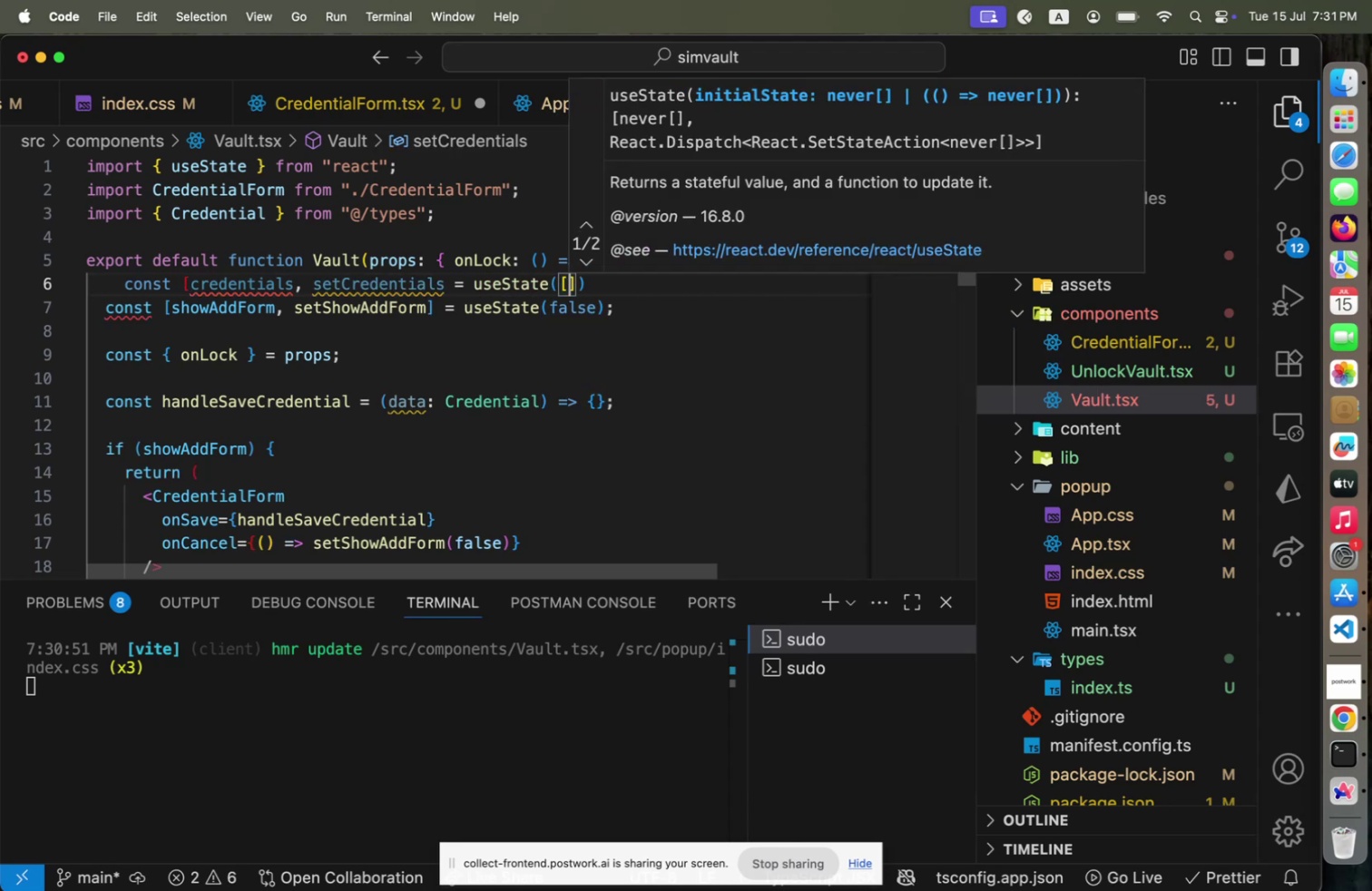 
key(BracketLeft)
 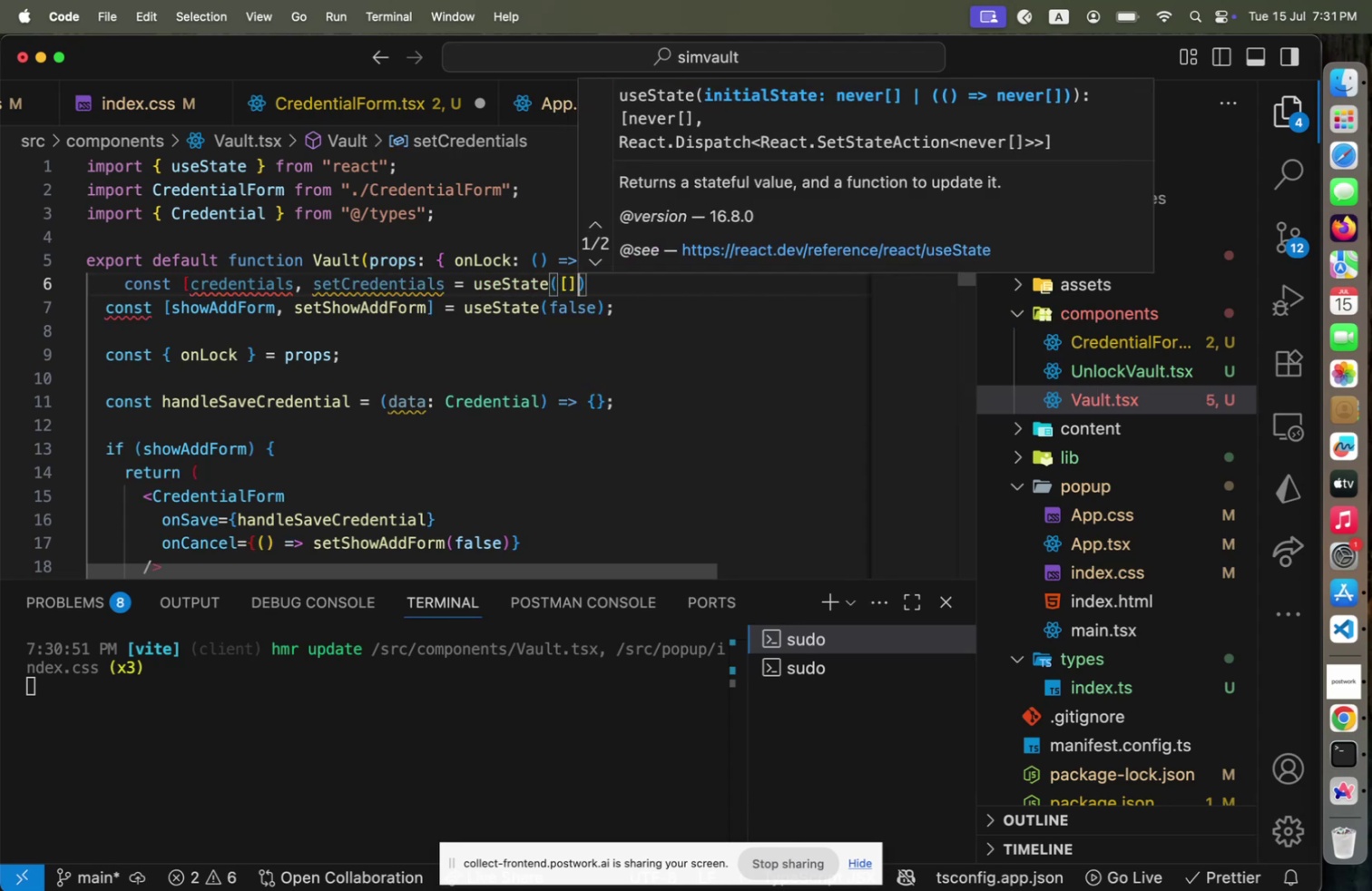 
key(ArrowRight)
 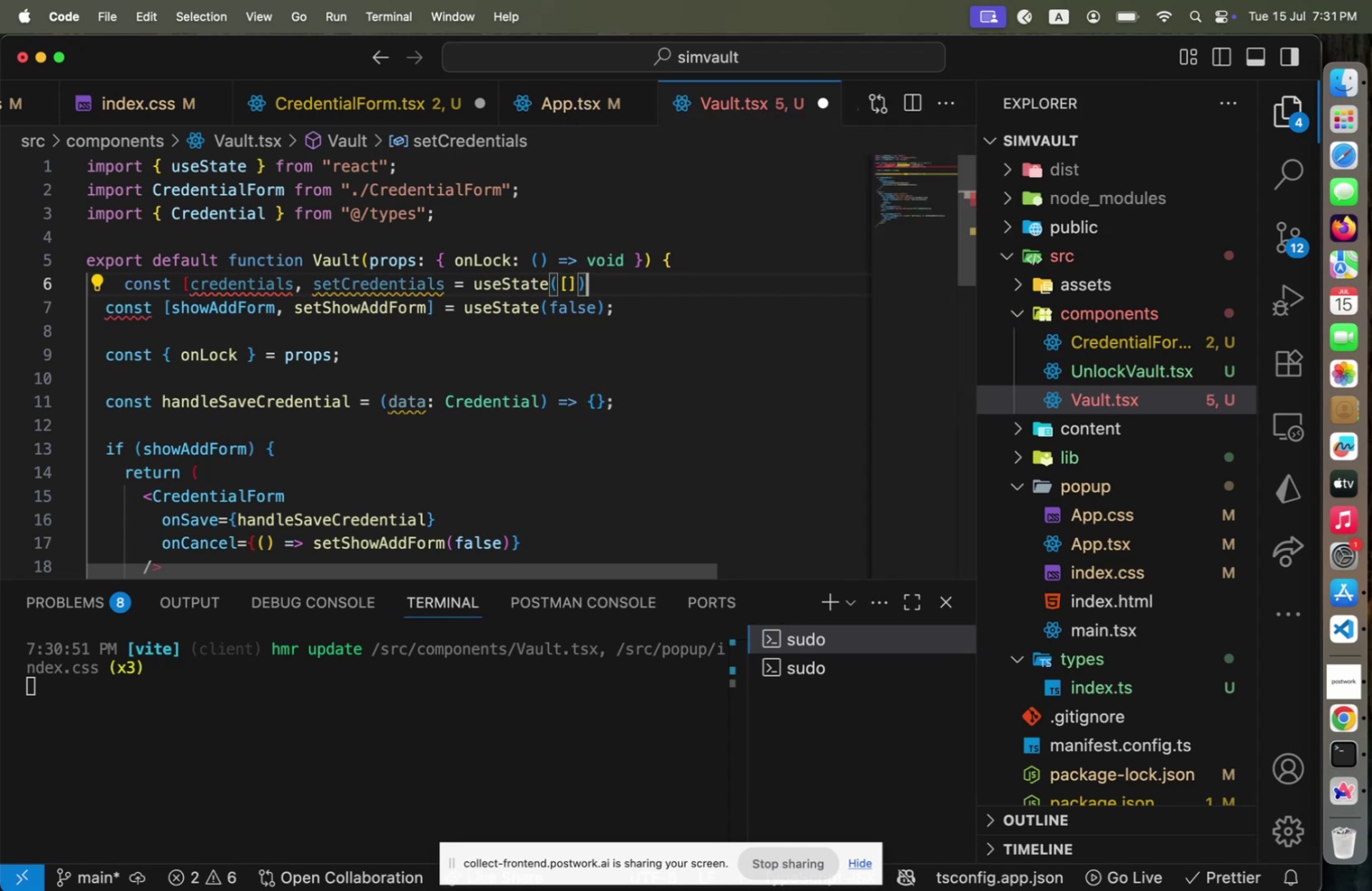 
key(ArrowRight)
 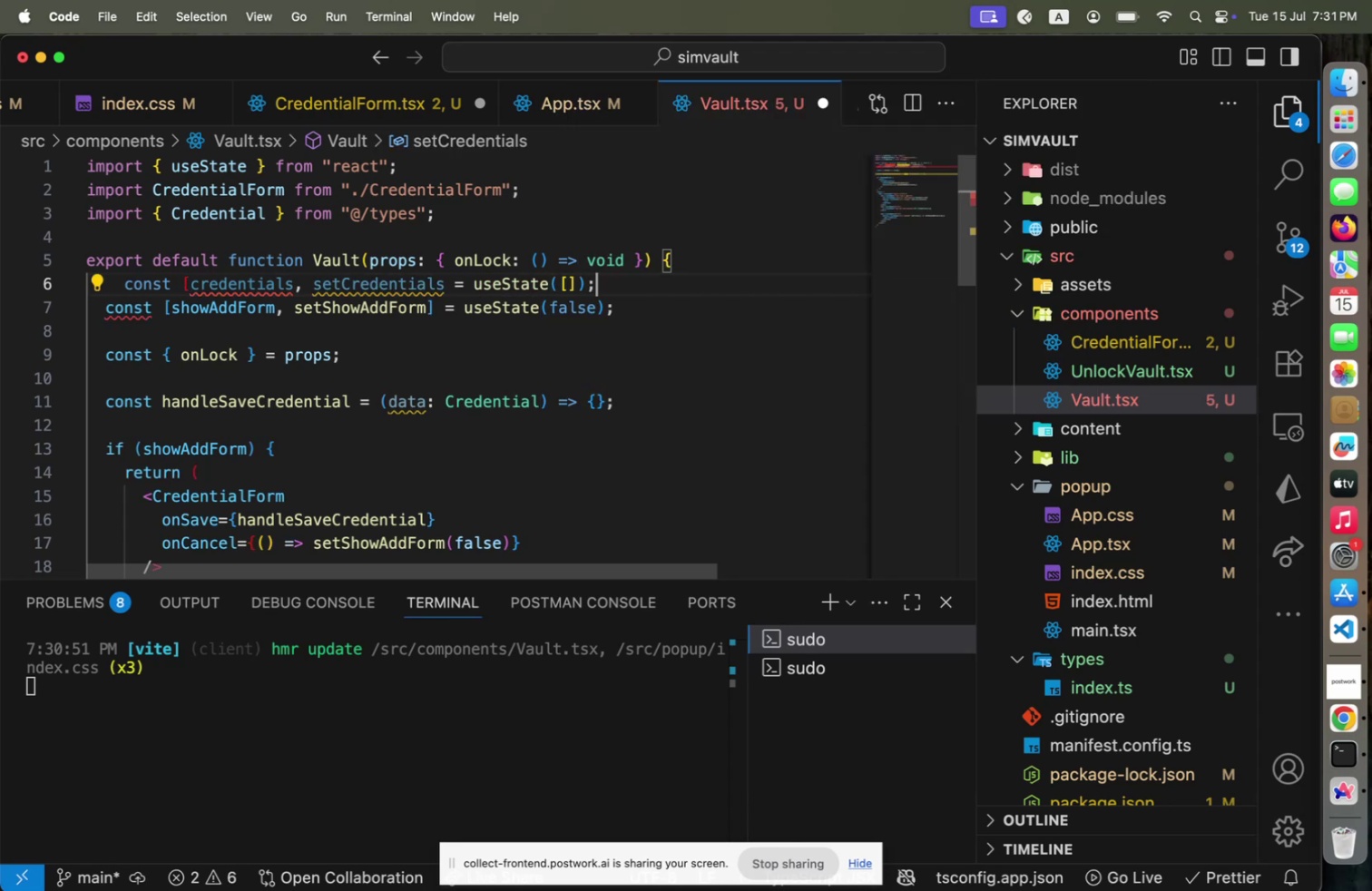 
key(Semicolon)
 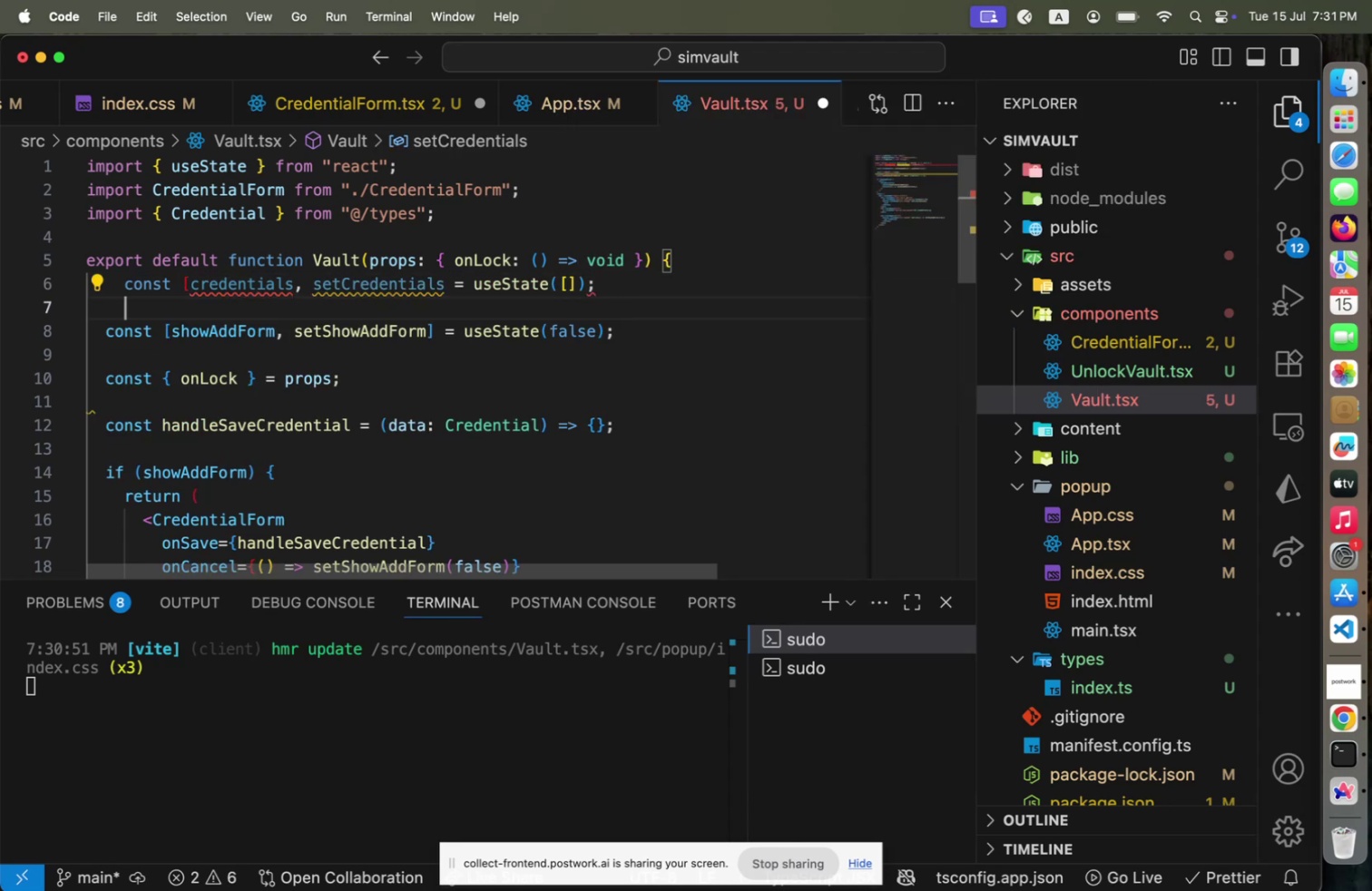 
key(Enter)
 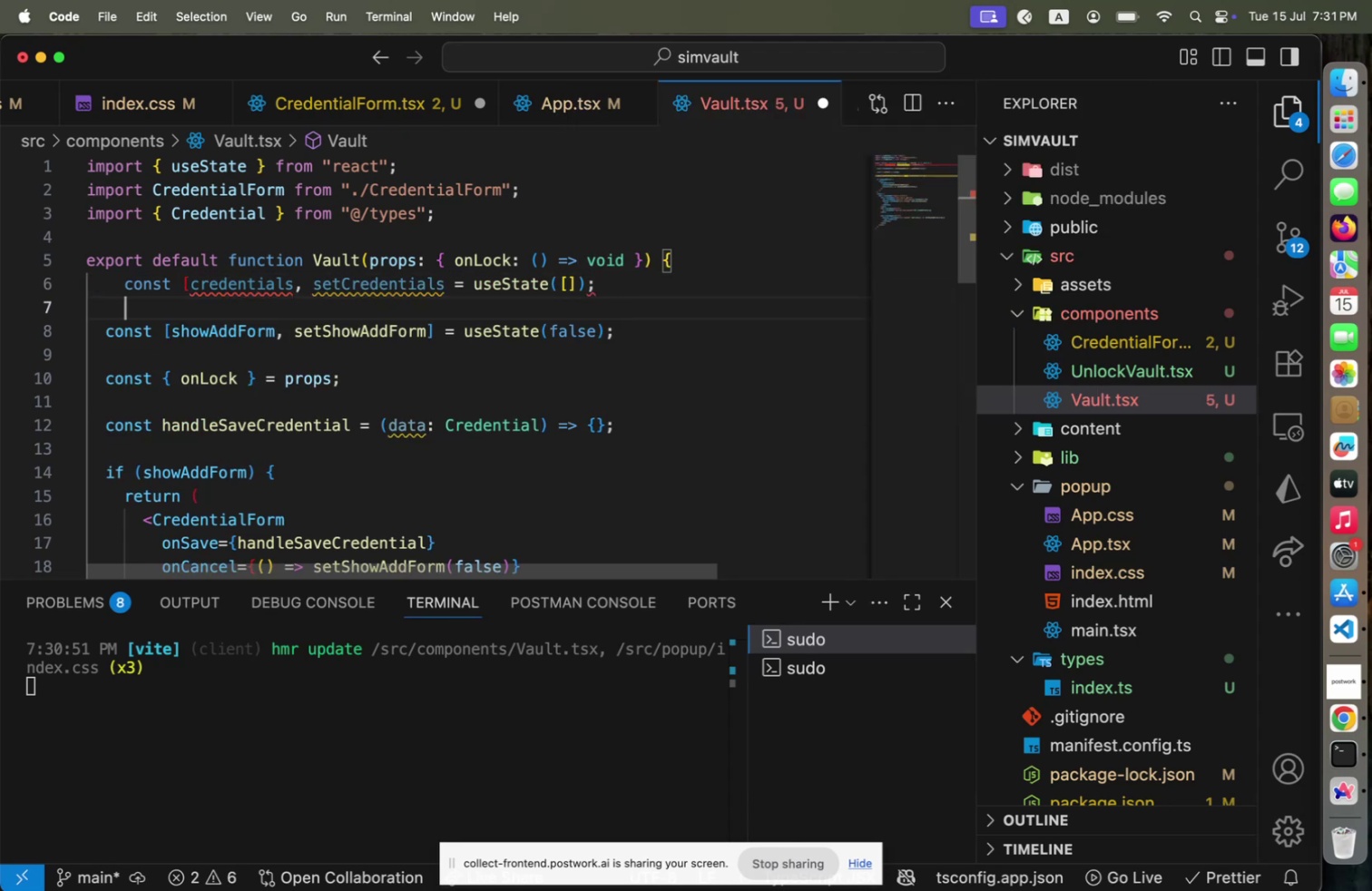 
key(ArrowUp)
 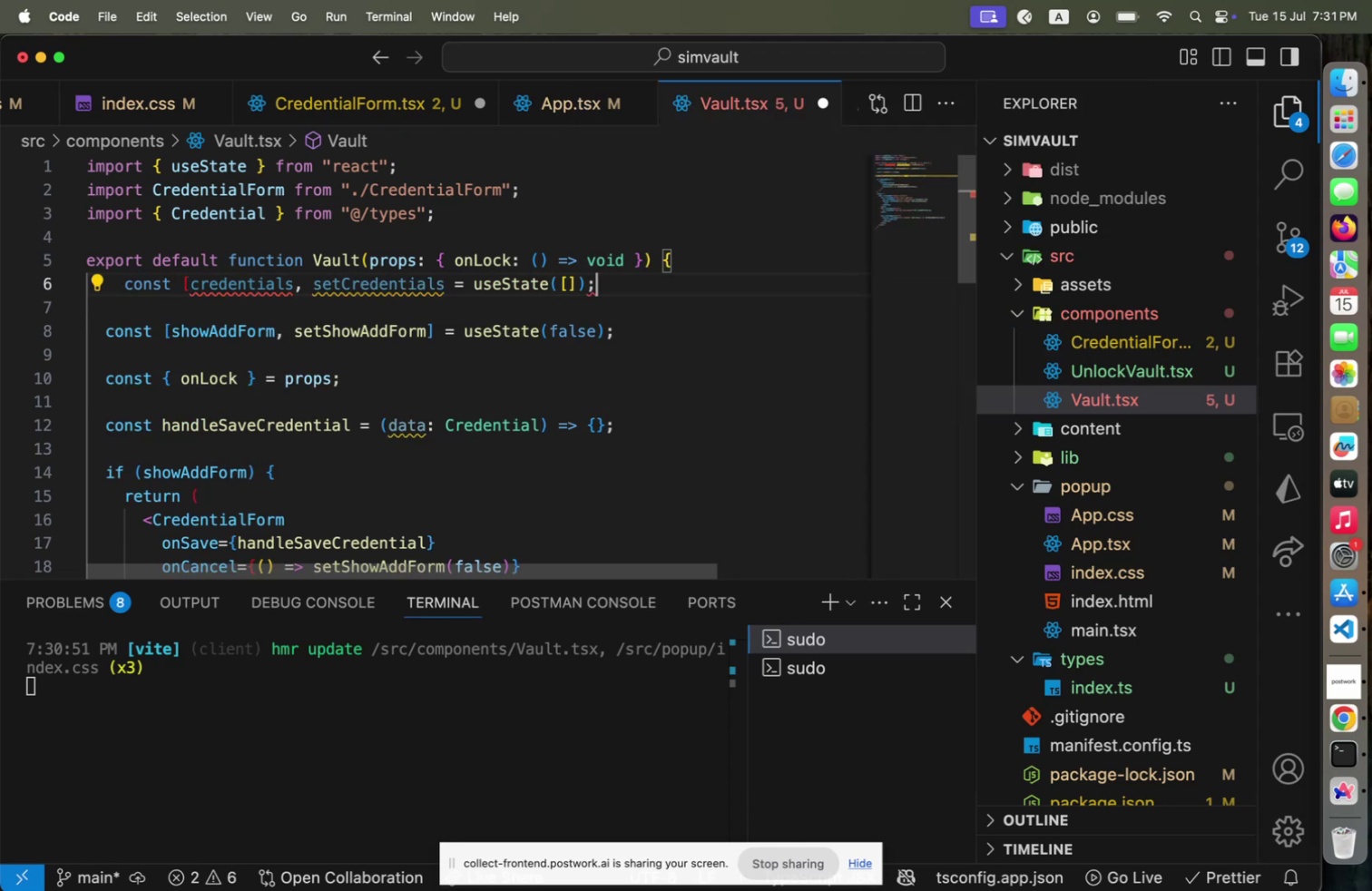 
key(End)
 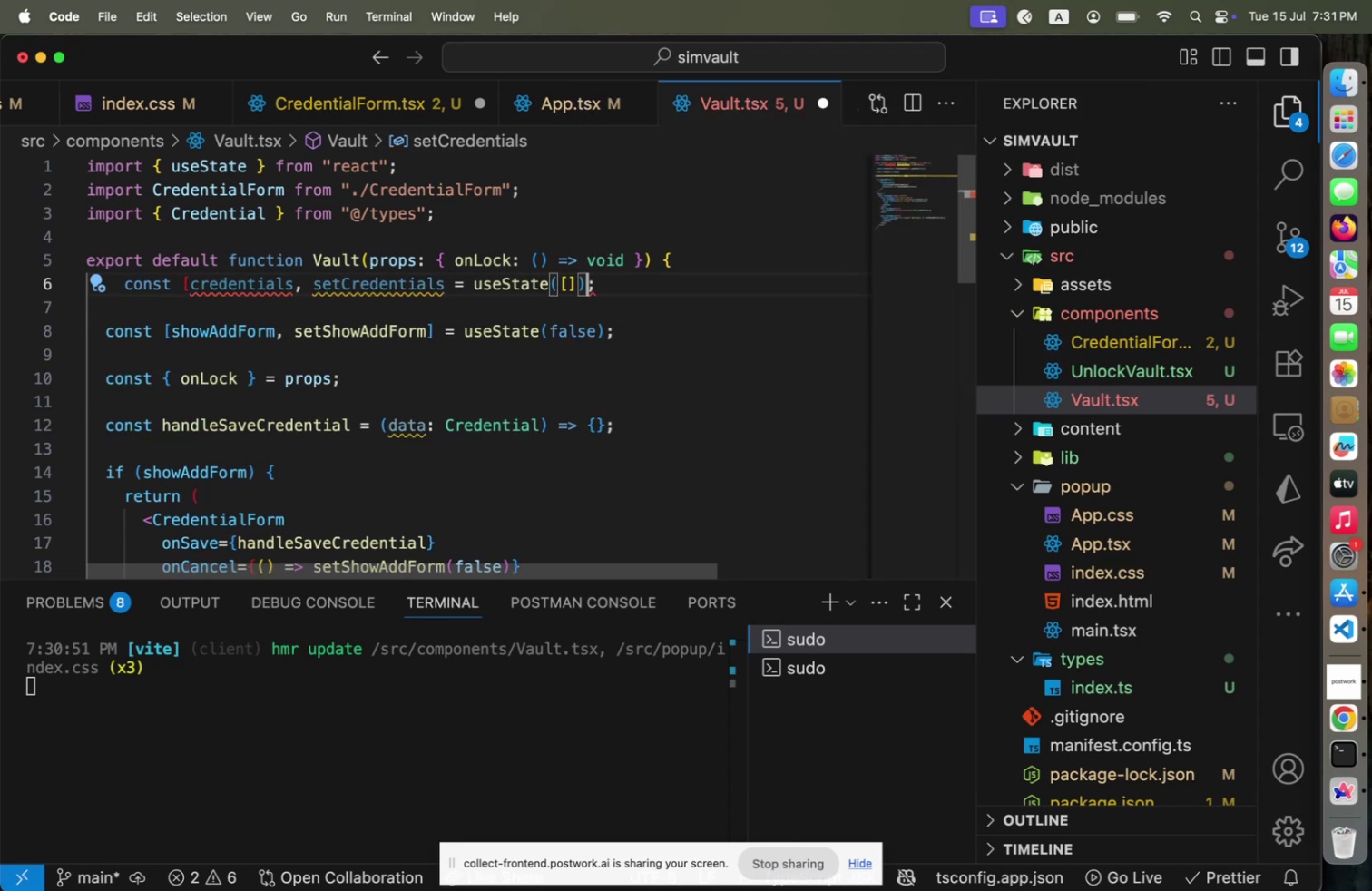 
hold_key(key=ArrowLeft, duration=1.51)
 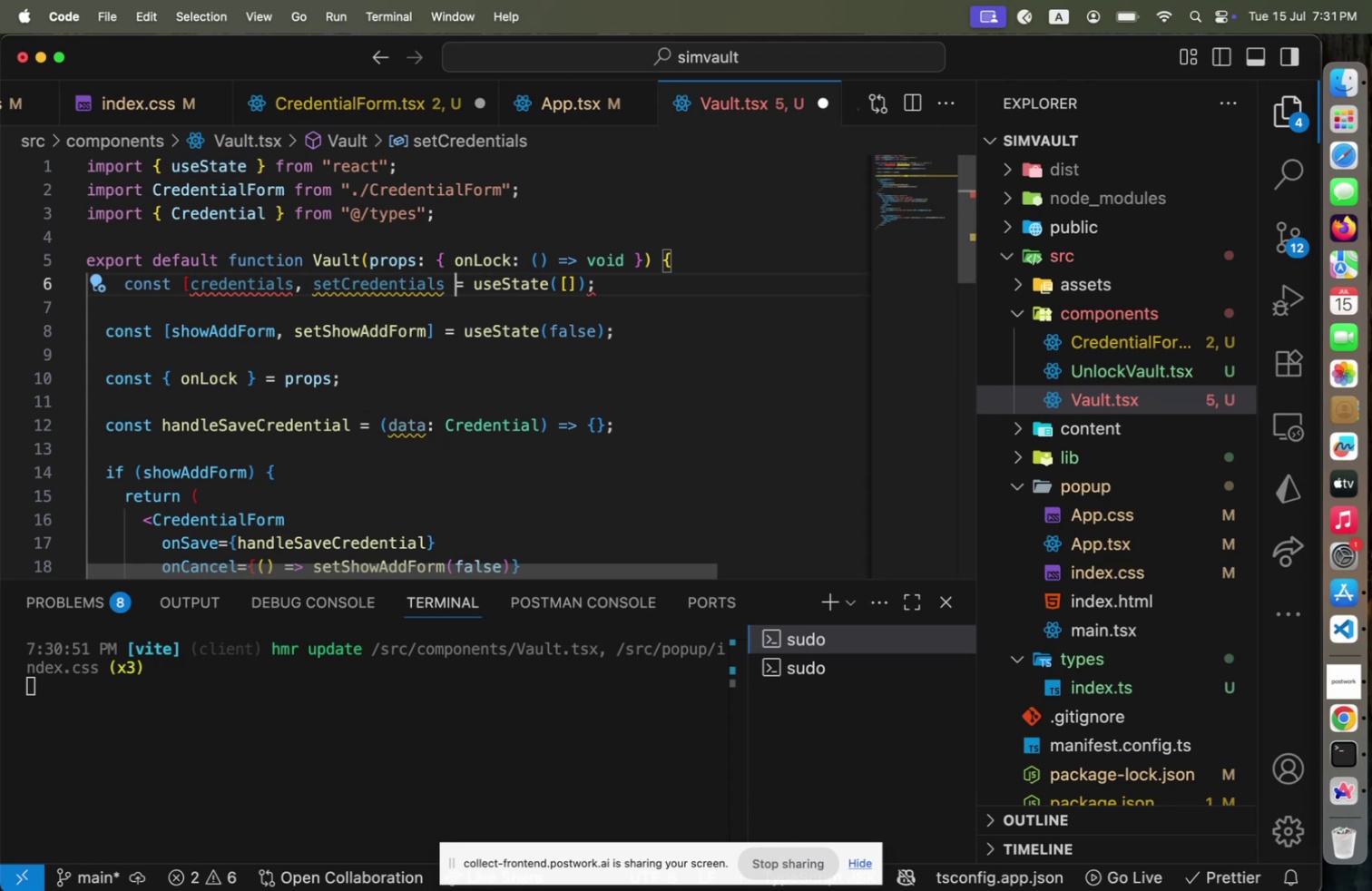 
key(ArrowLeft)
 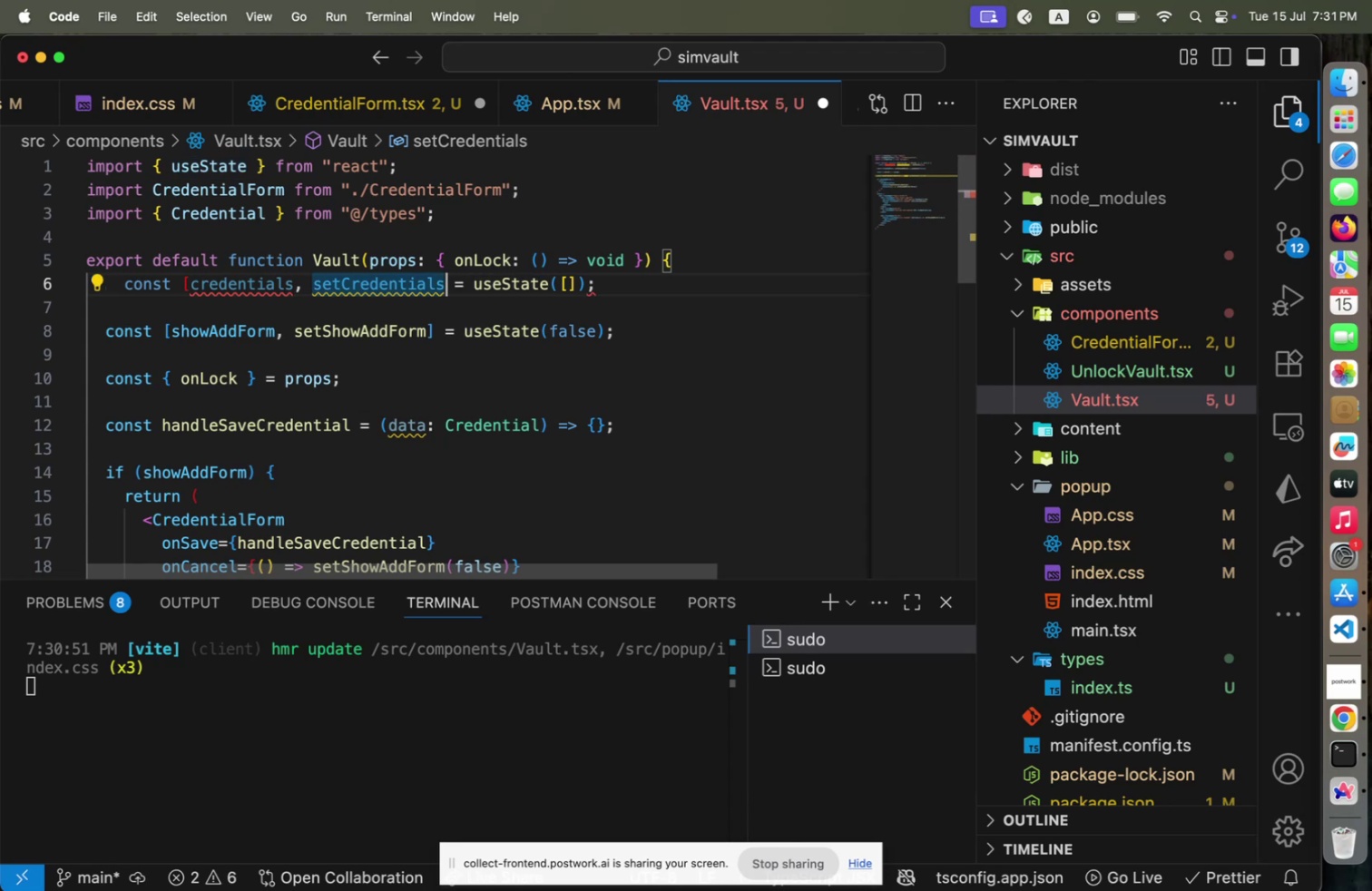 
key(ArrowLeft)
 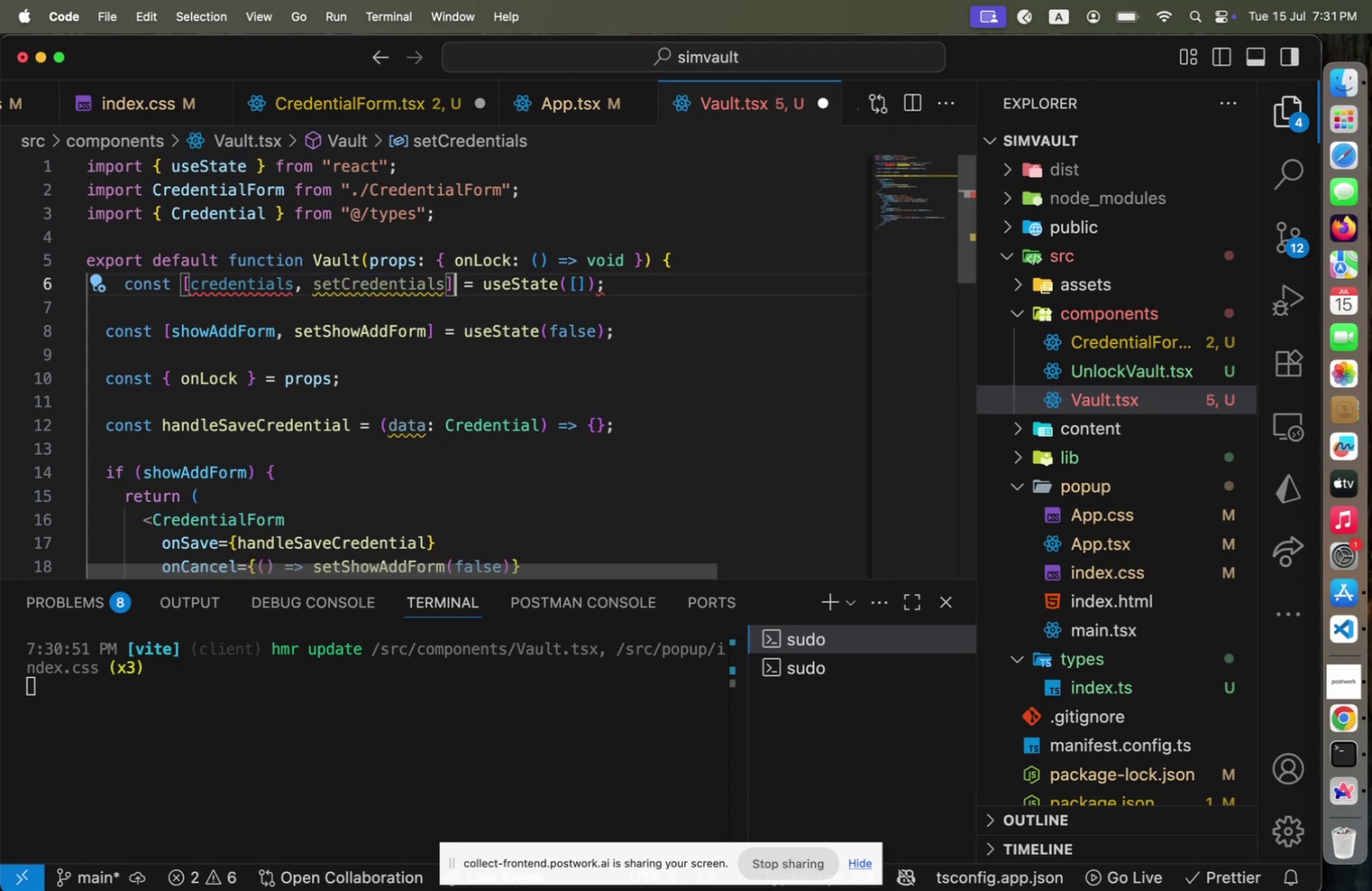 
key(BracketRight)
 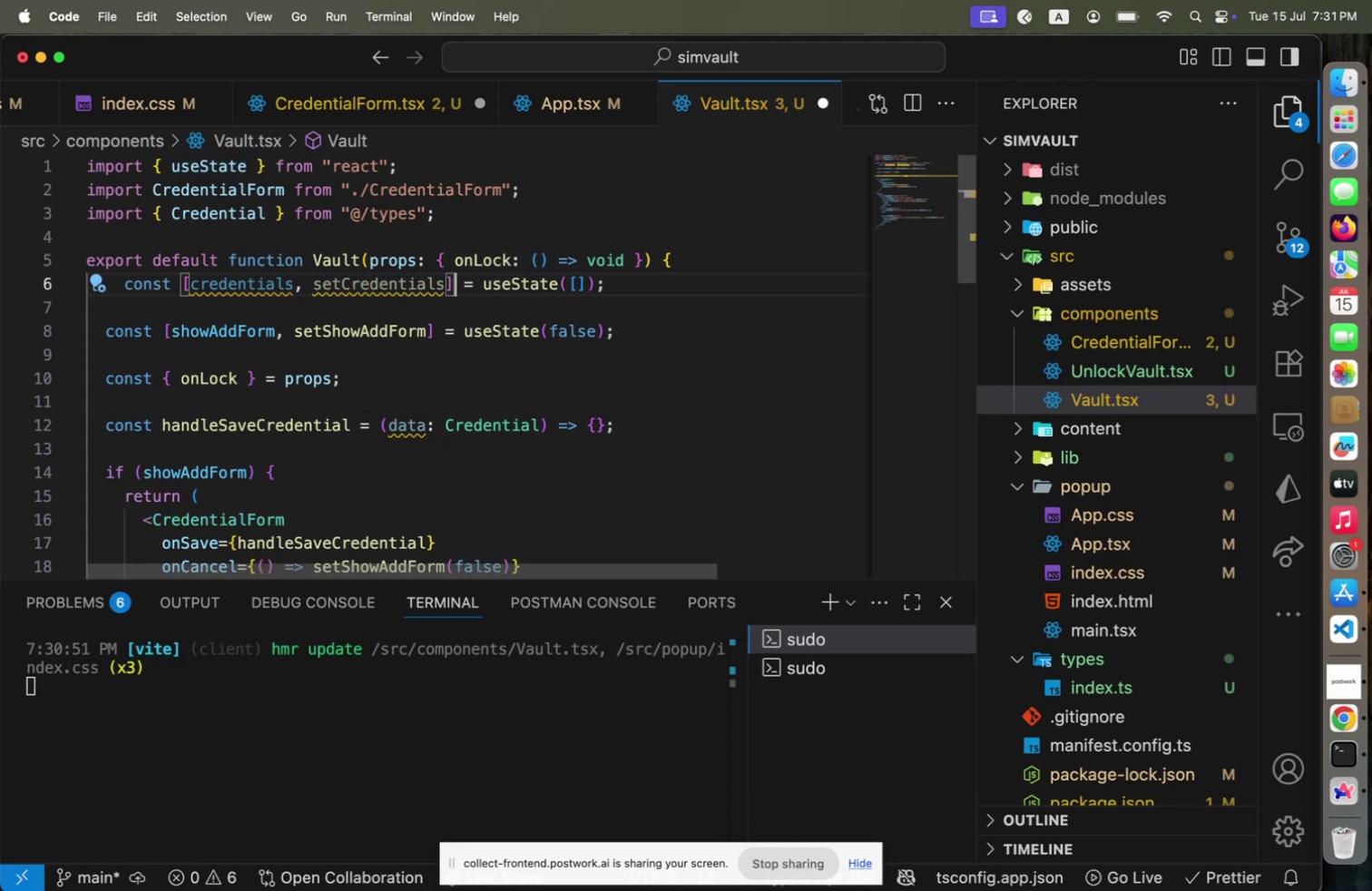 
key(ArrowUp)
 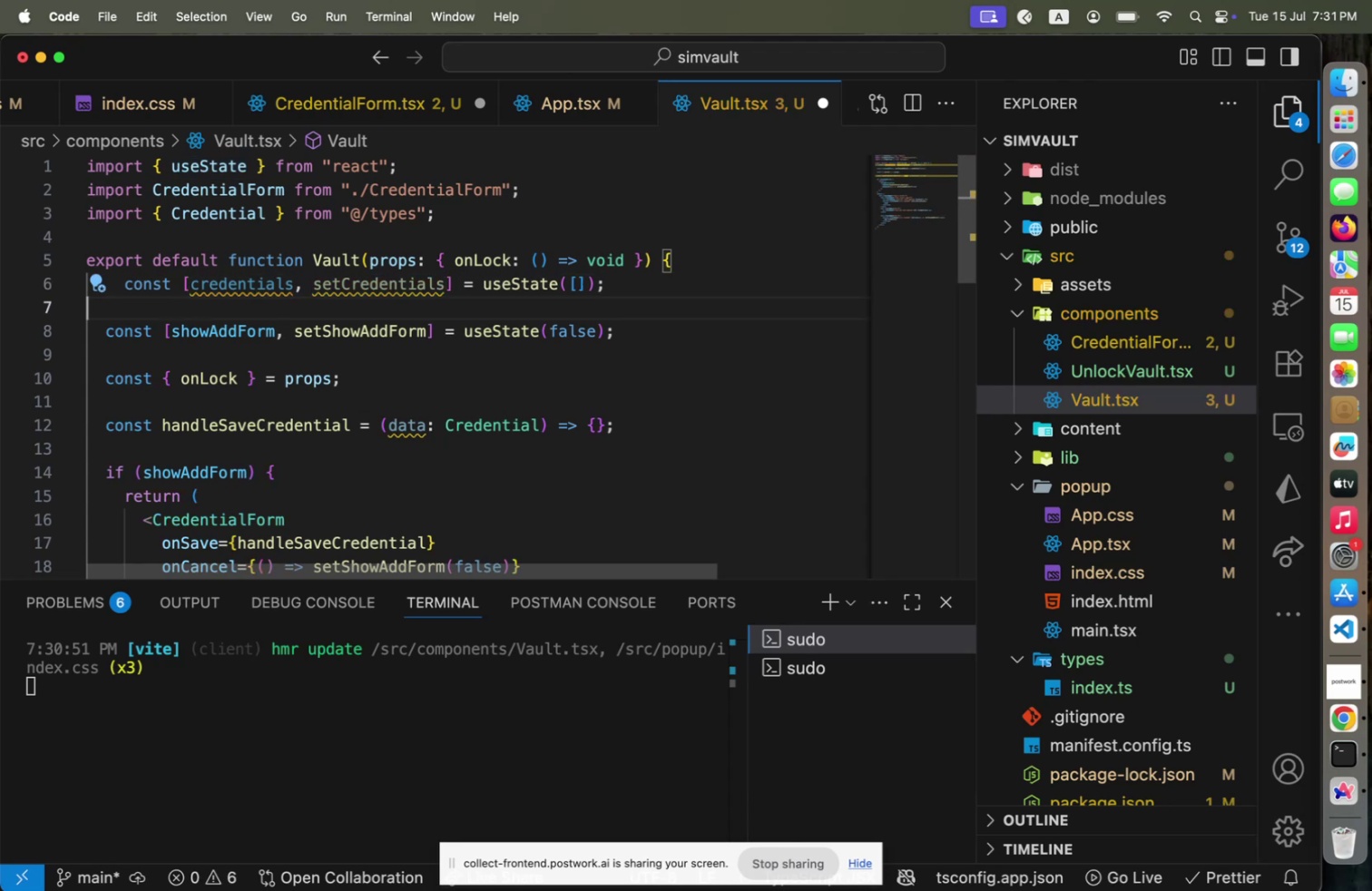 
key(ArrowDown)
 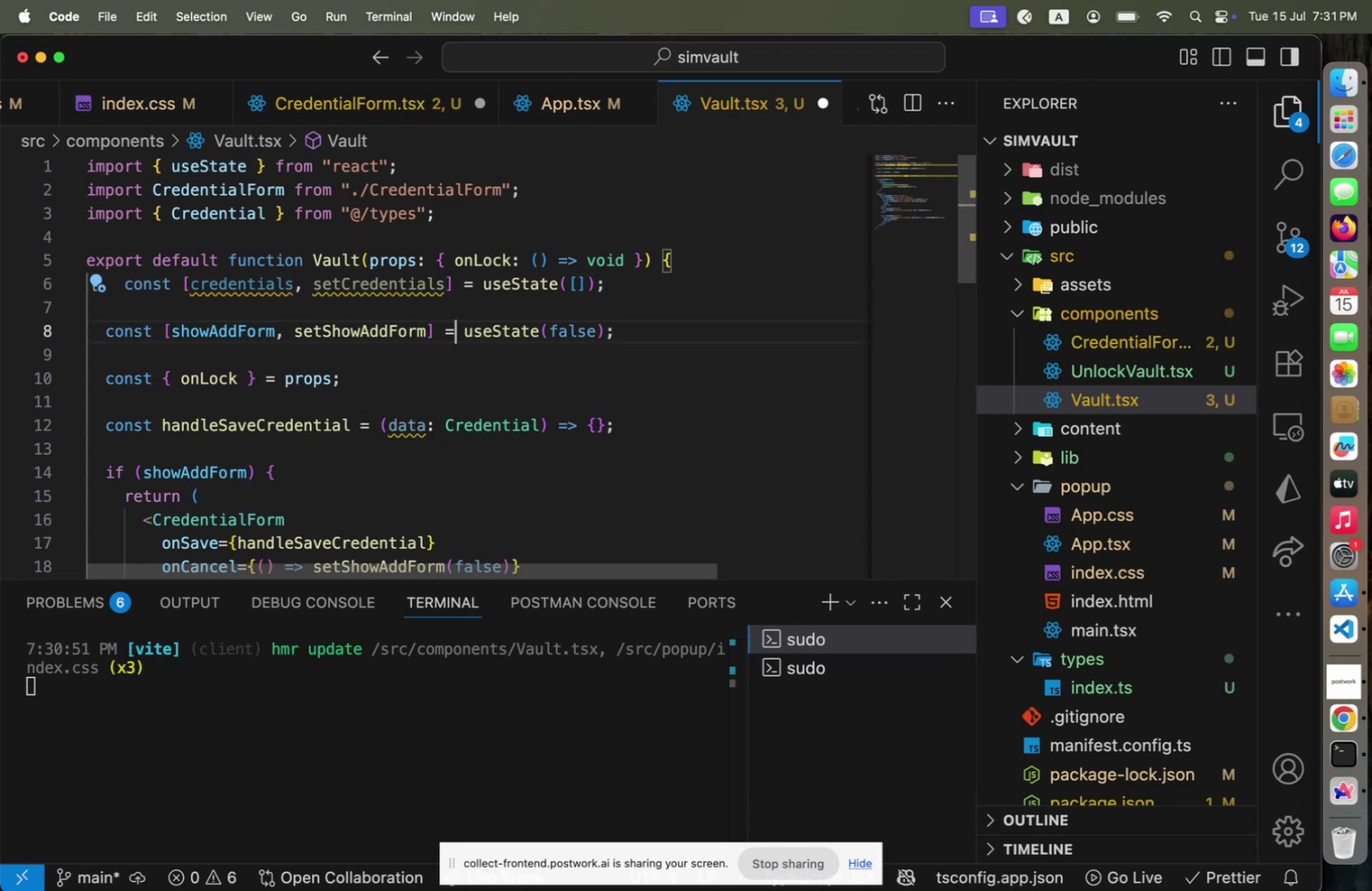 
key(ArrowDown)
 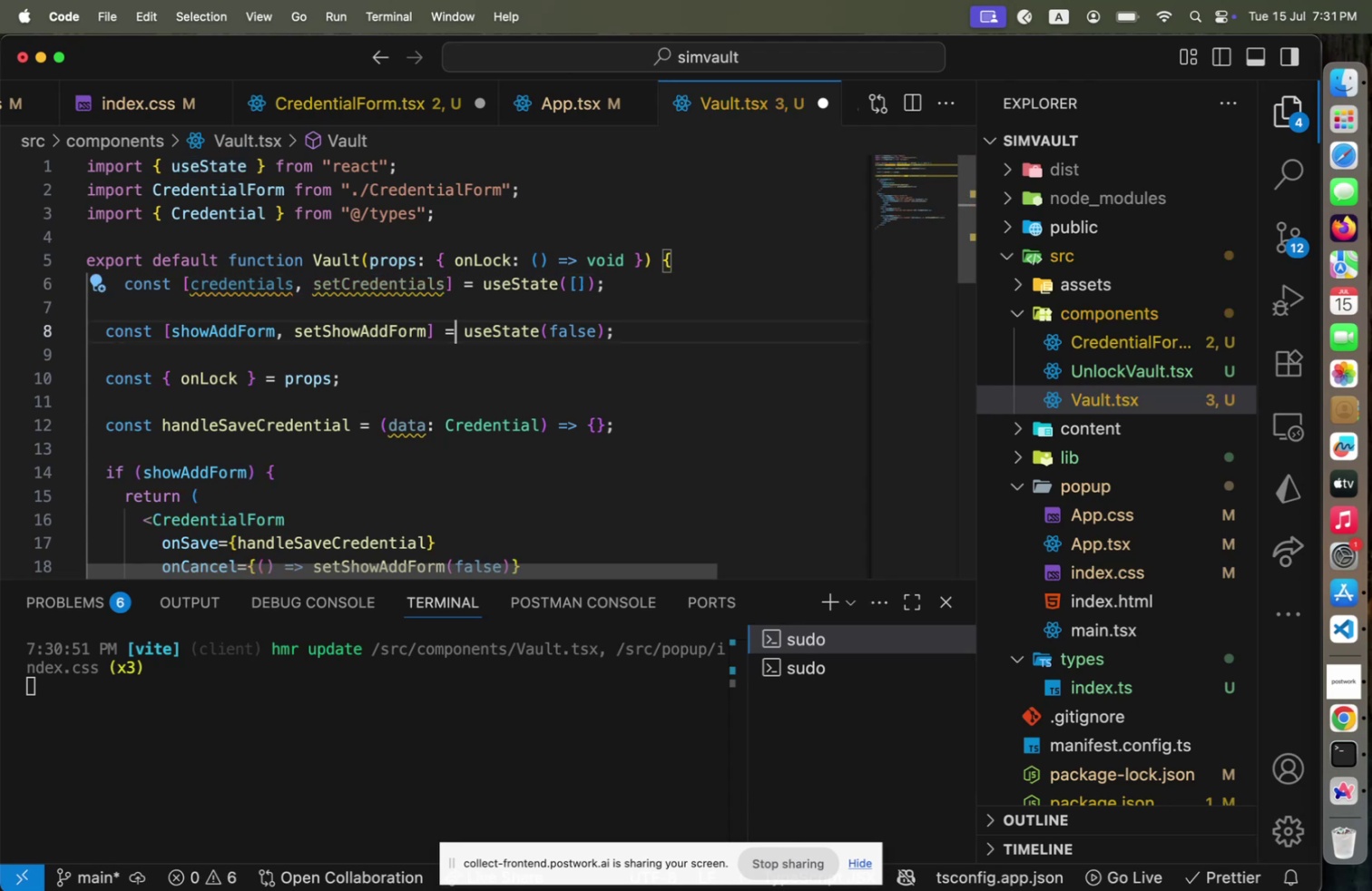 
key(ArrowDown)
 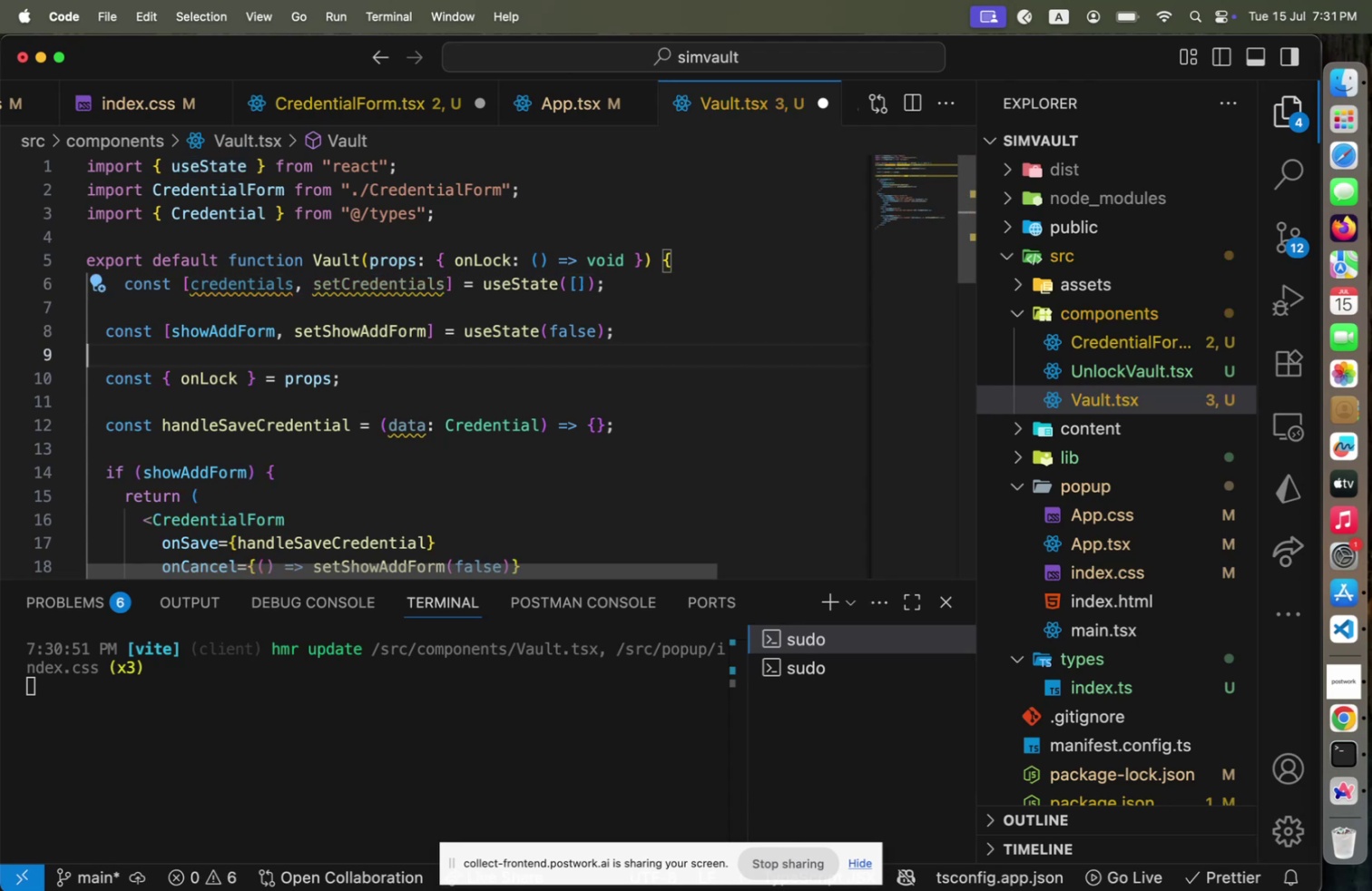 
key(ArrowDown)
 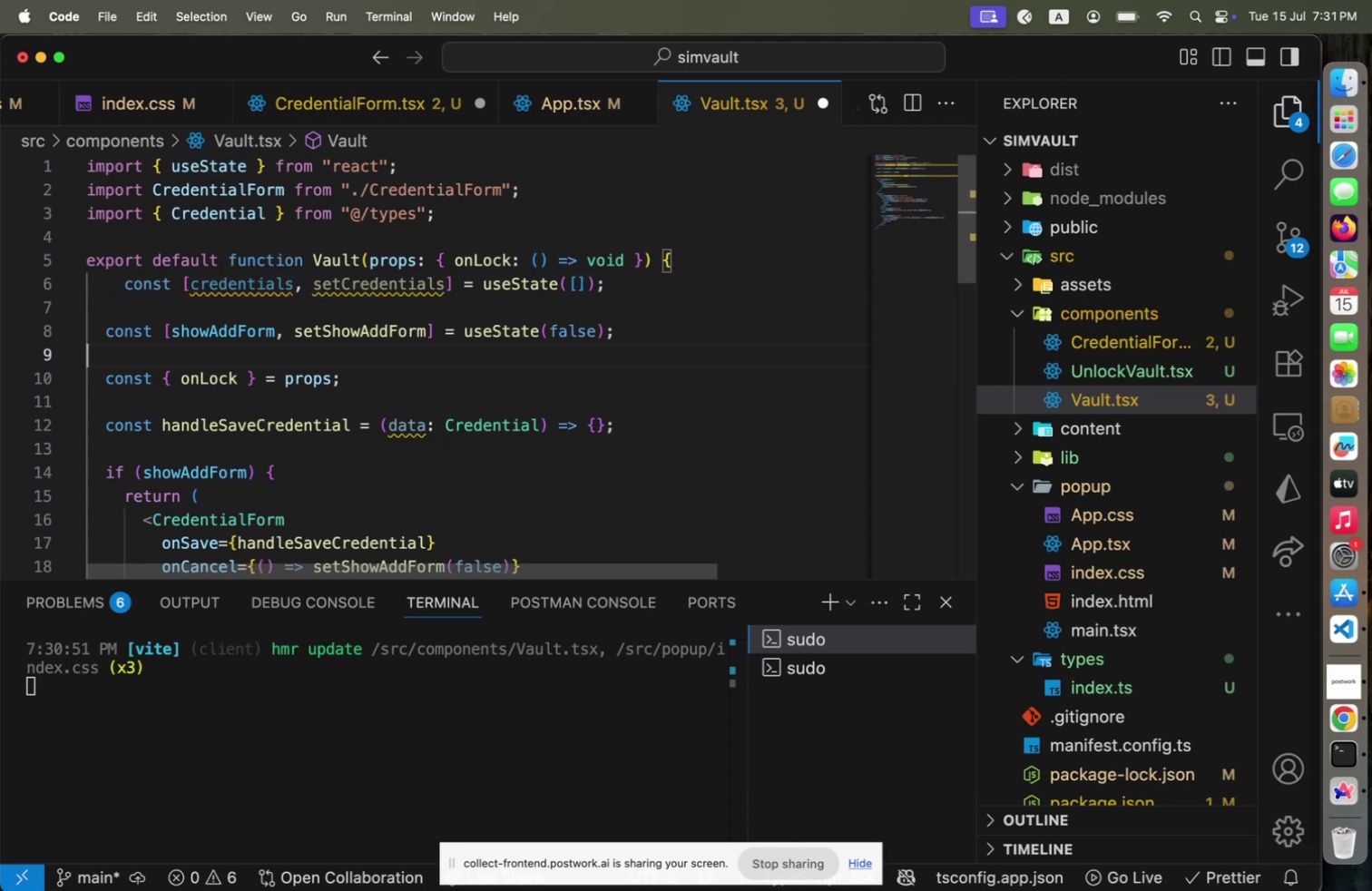 
key(ArrowDown)
 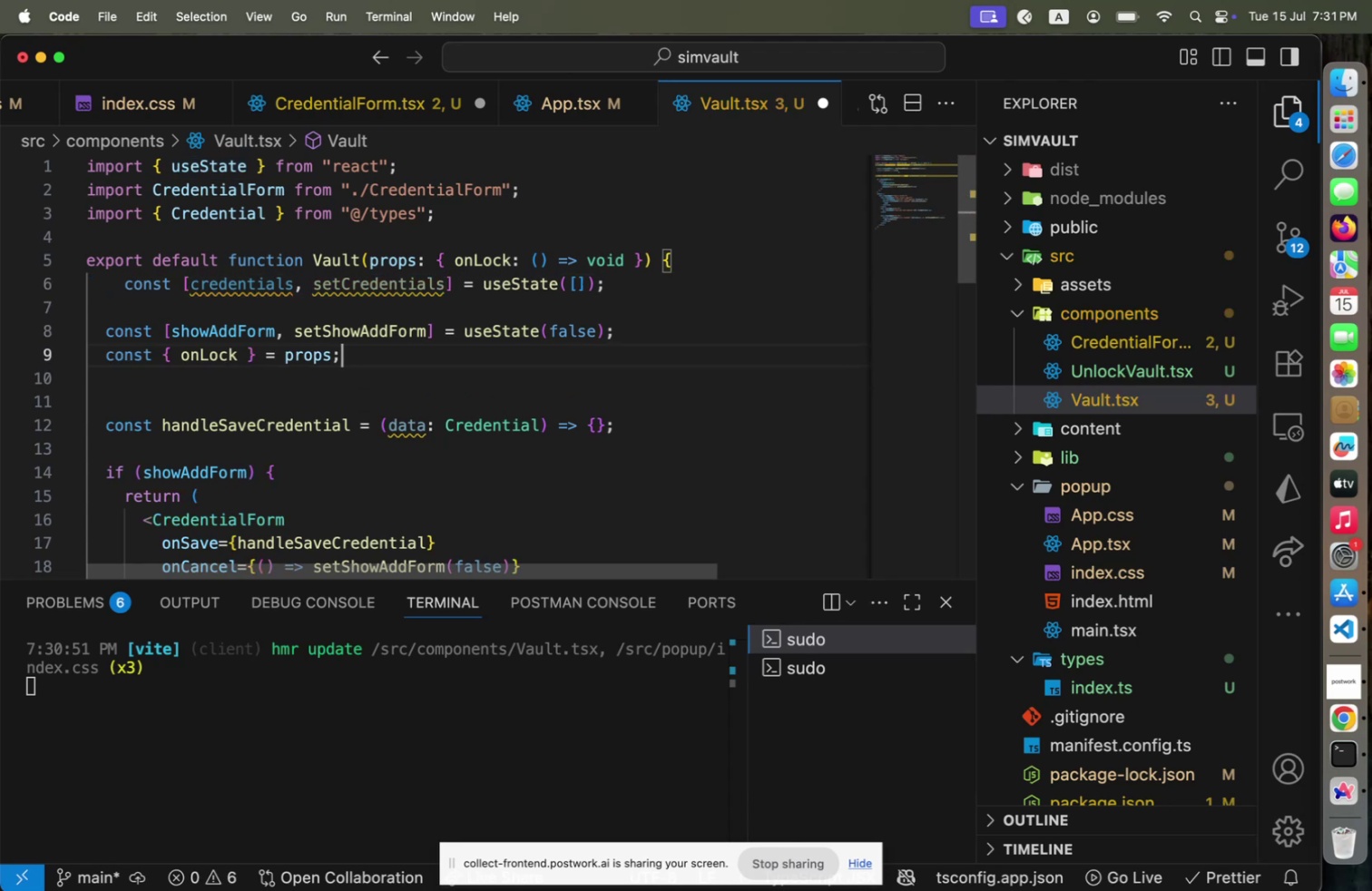 
key(Alt+ArrowUp)
 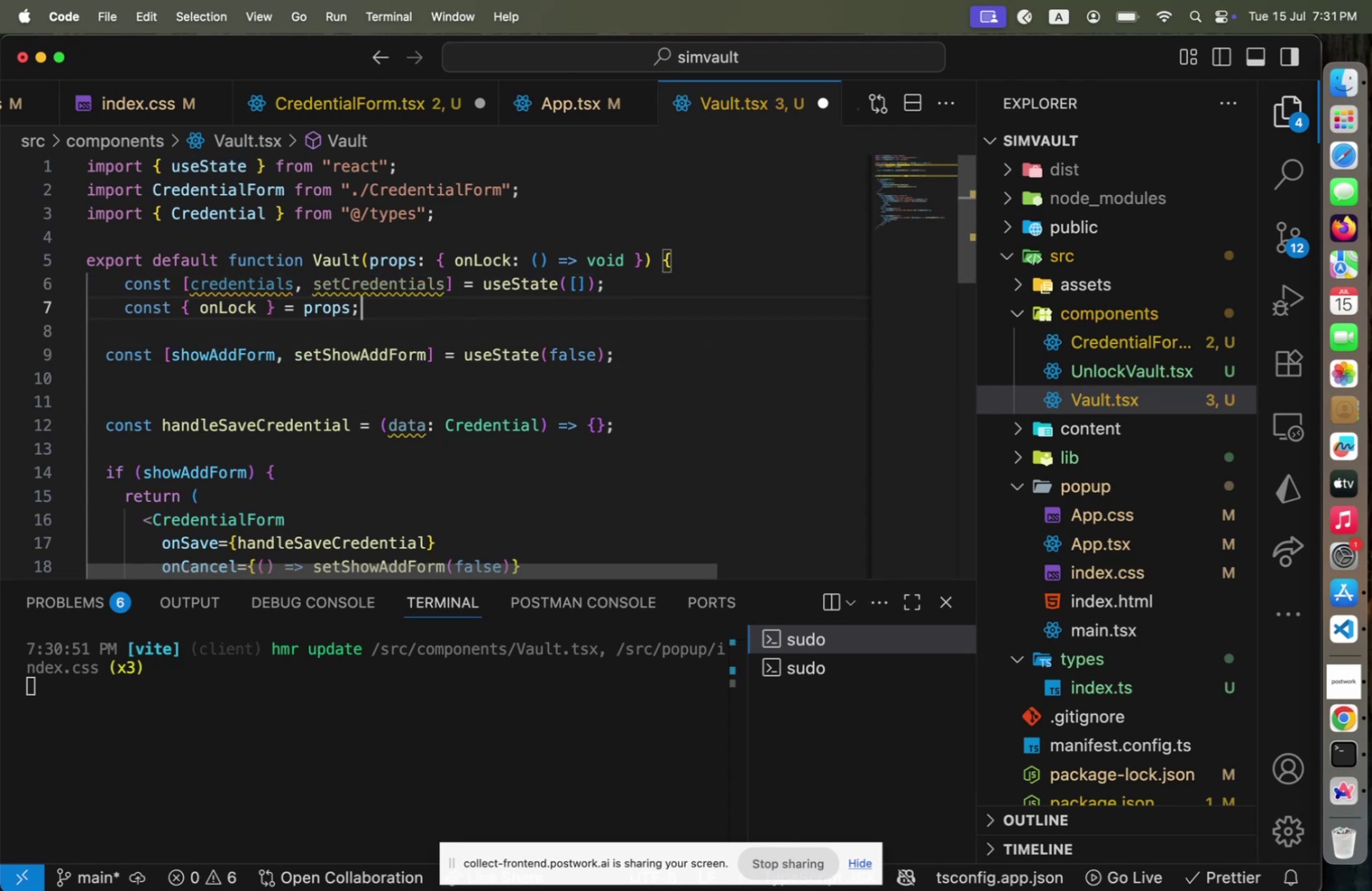 
key(Alt+ArrowUp)
 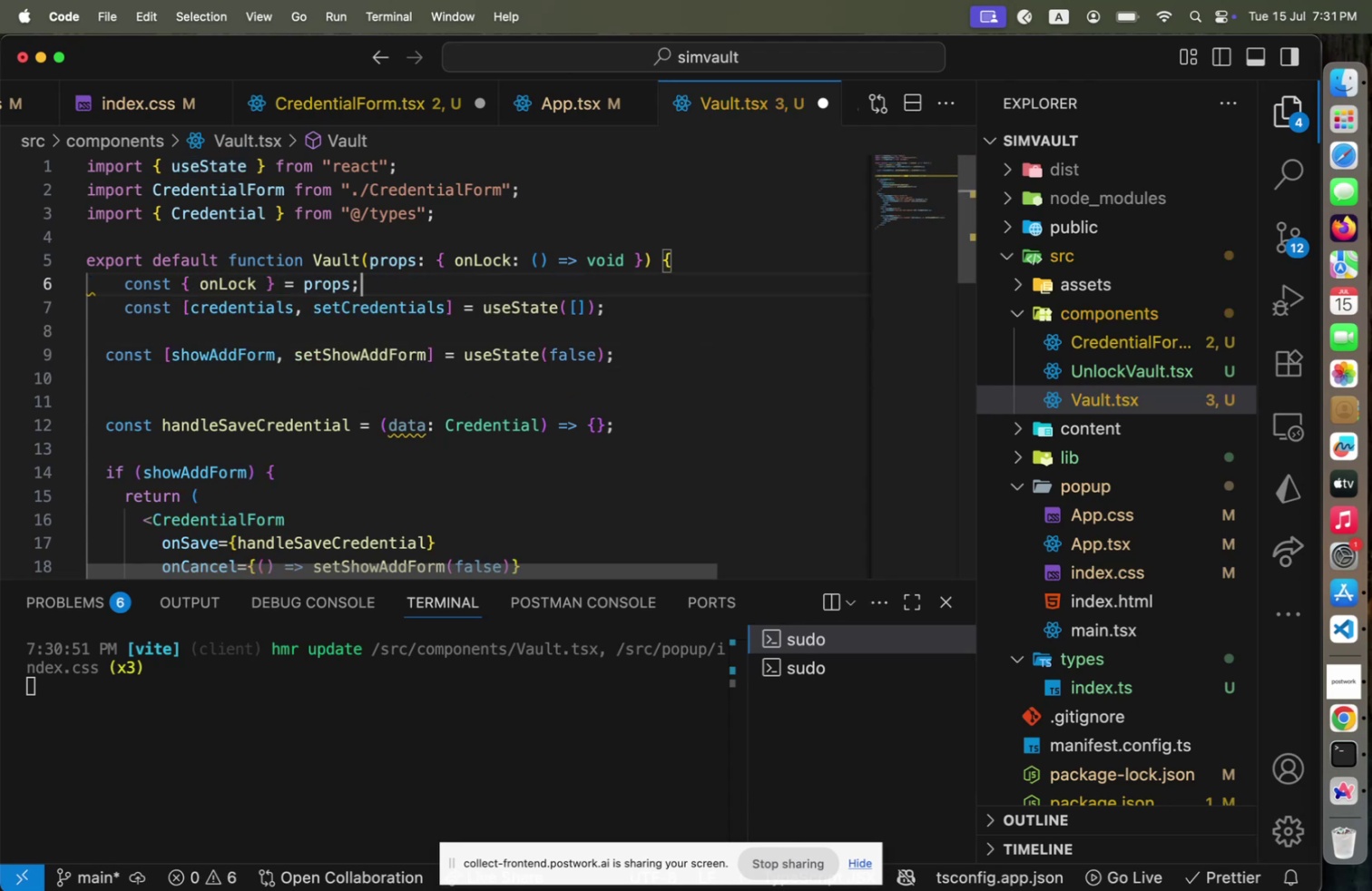 
key(Alt+ArrowUp)
 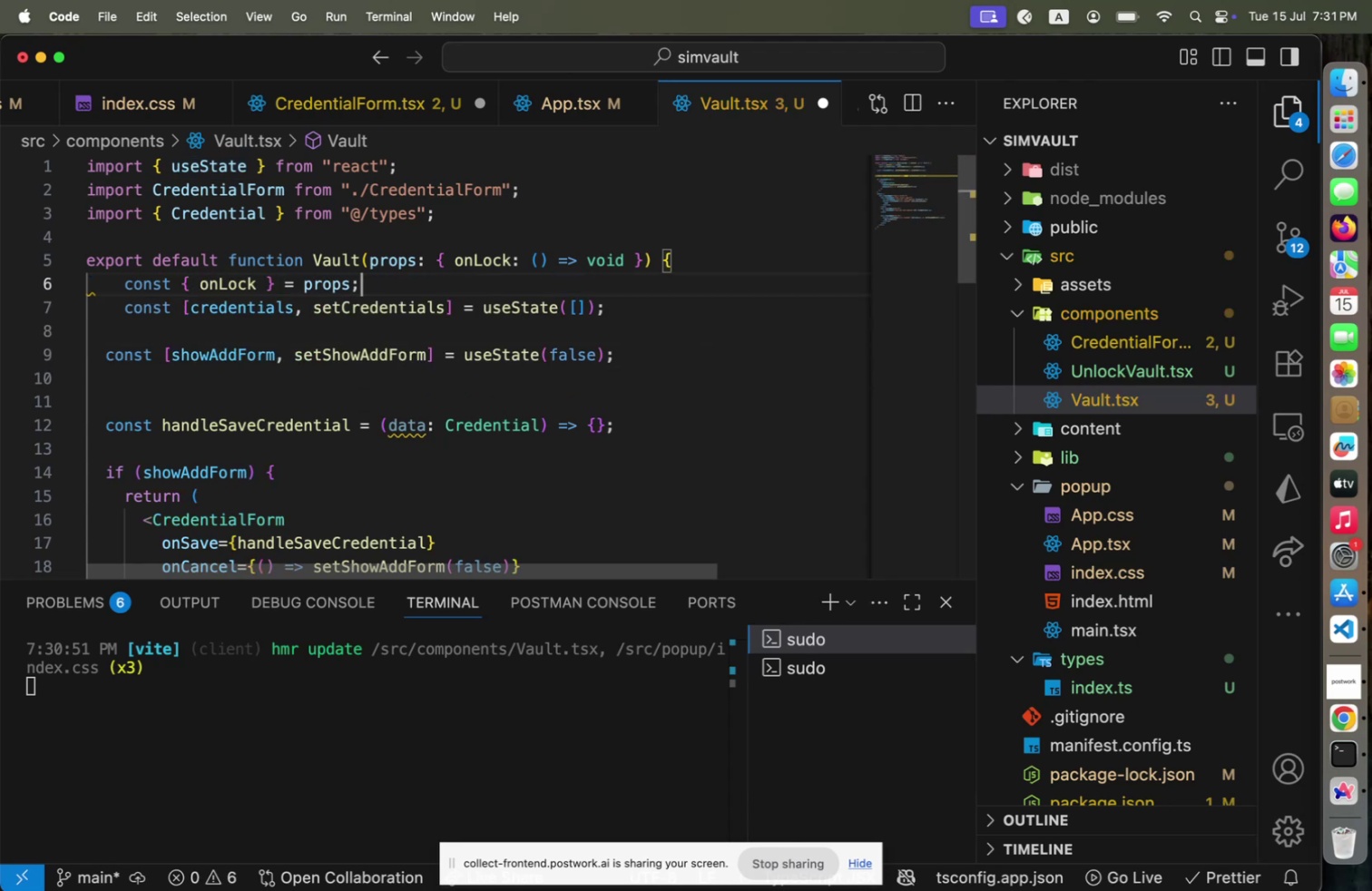 
key(Alt+ArrowUp)
 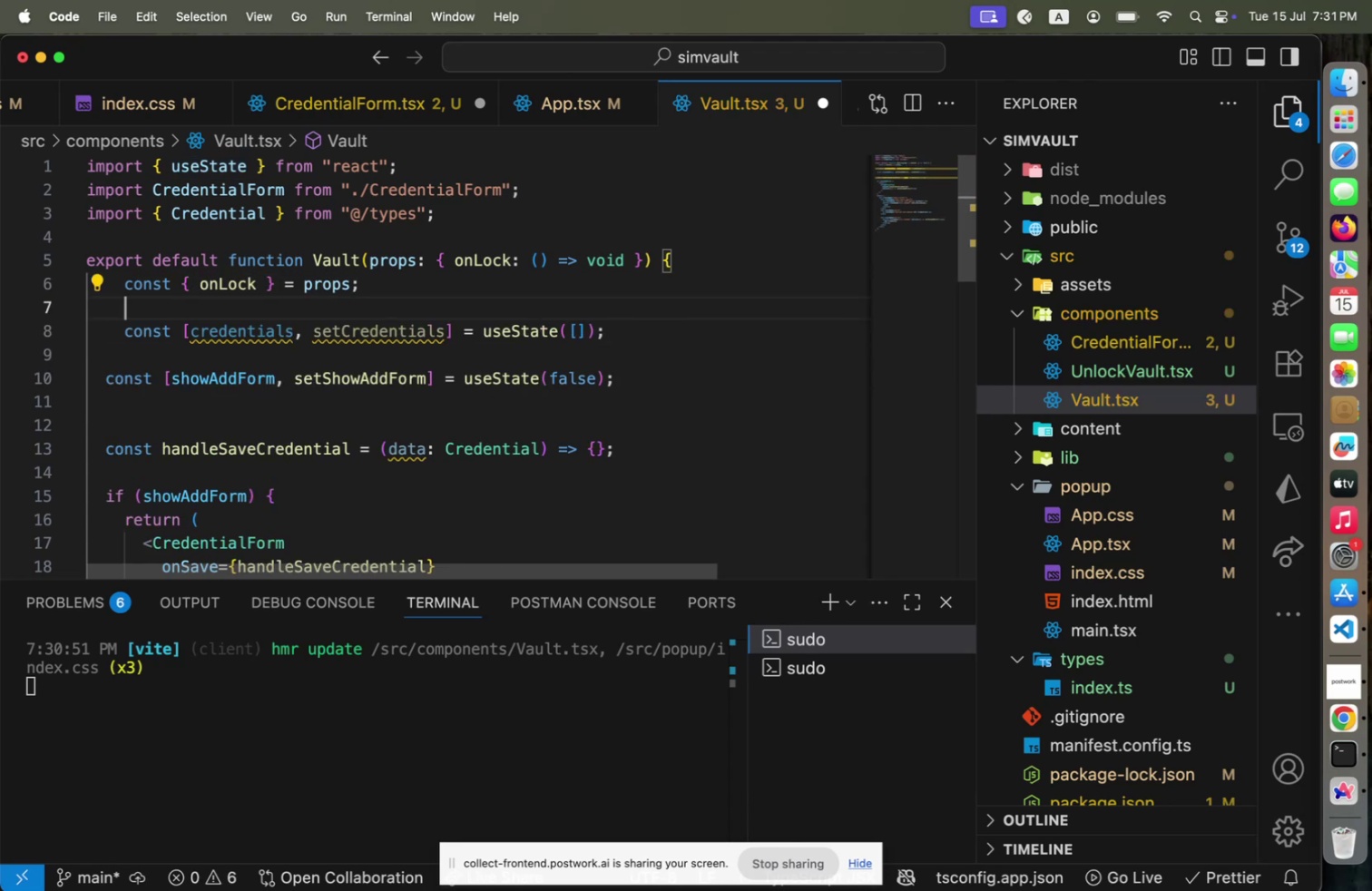 
key(Enter)
 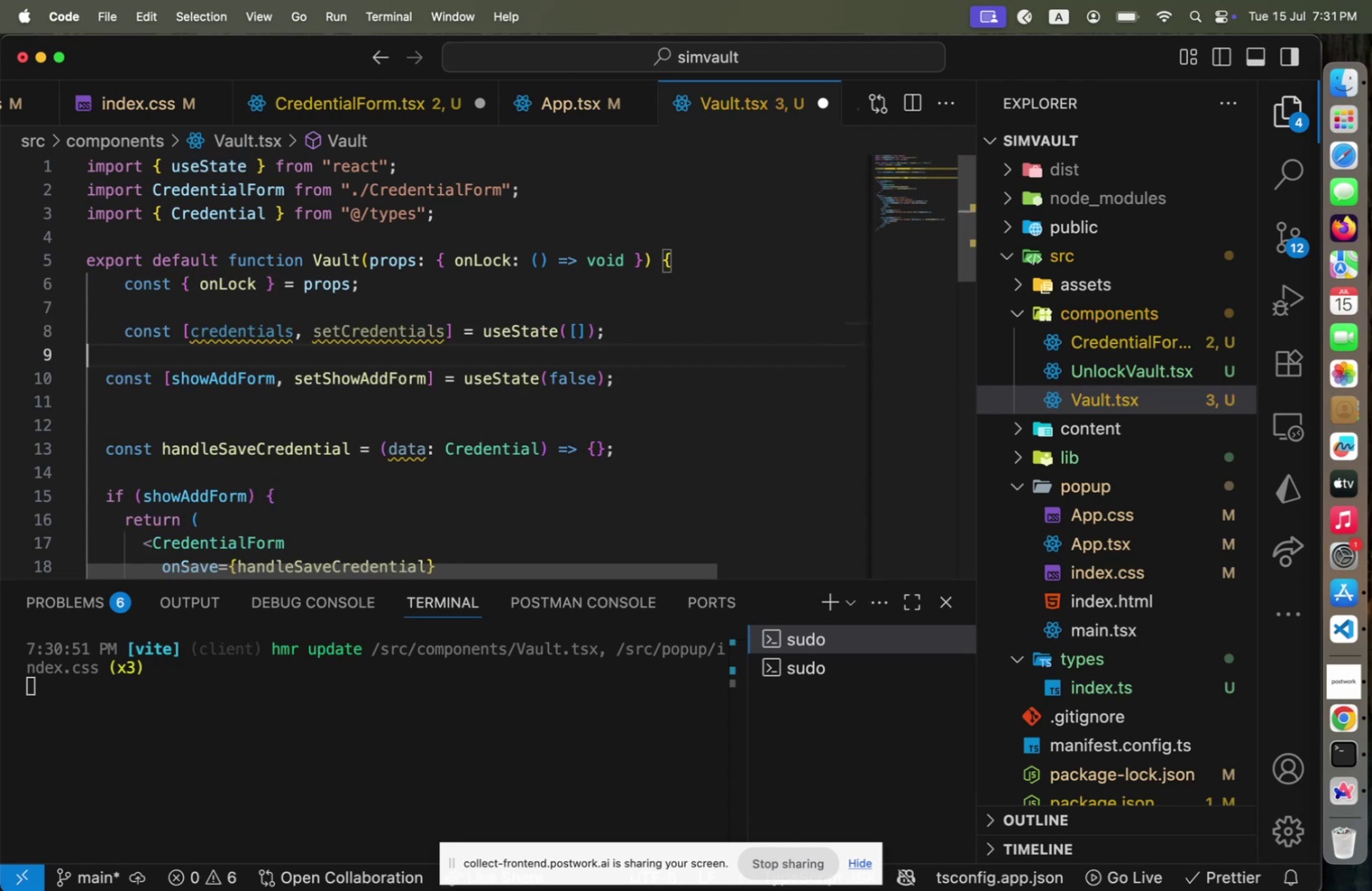 
key(ArrowDown)
 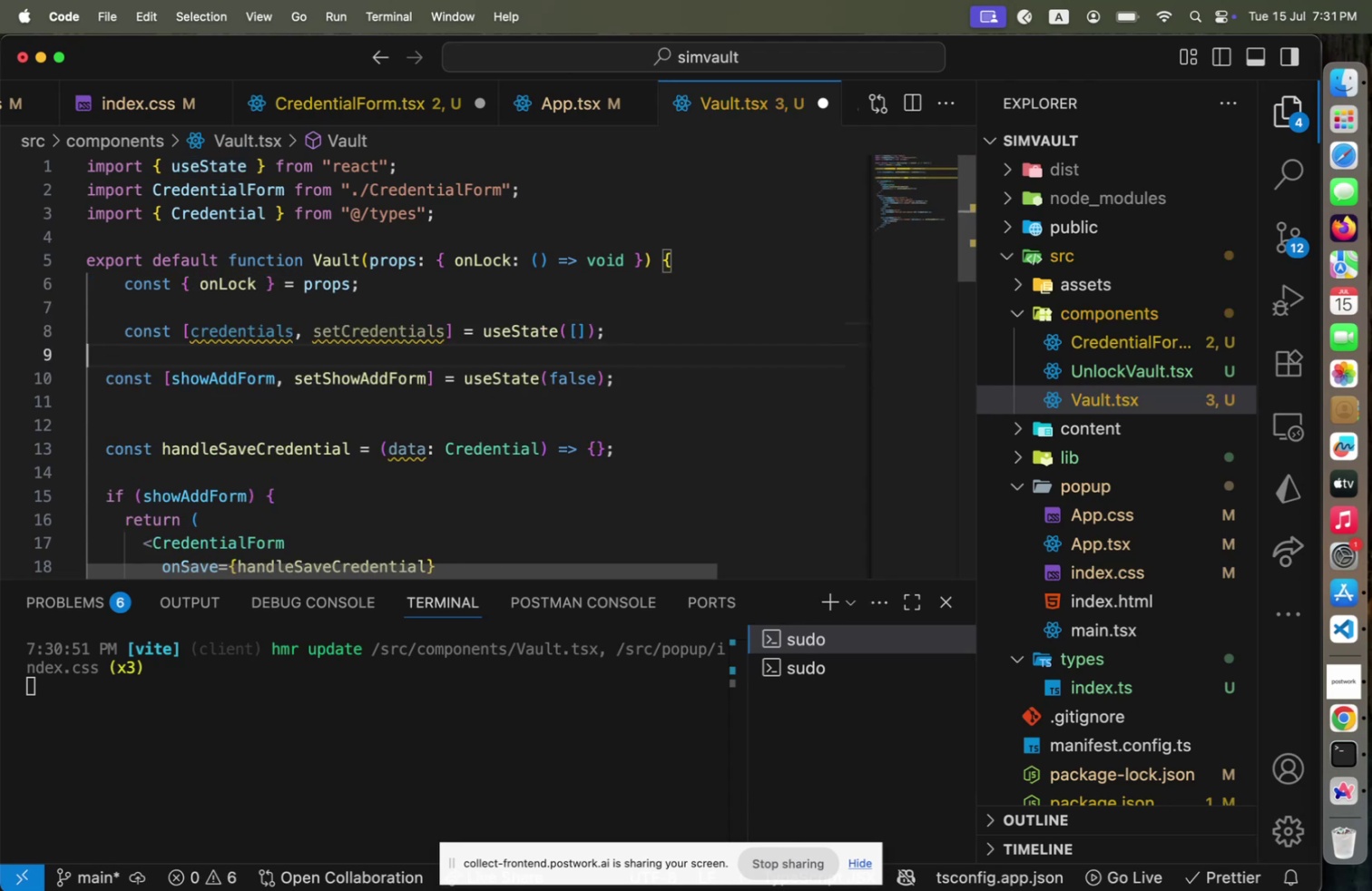 
key(ArrowDown)
 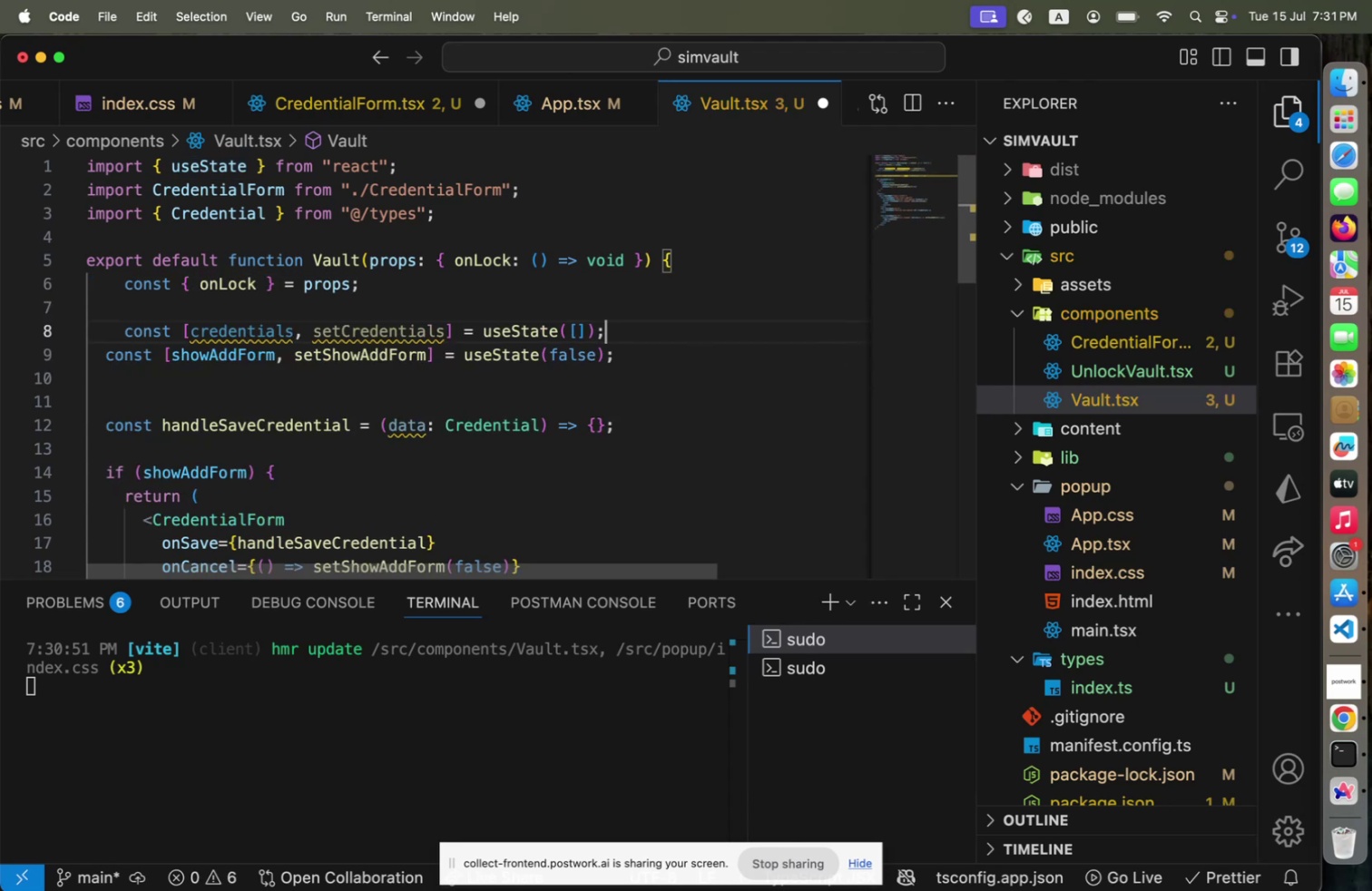 
key(Backspace)
 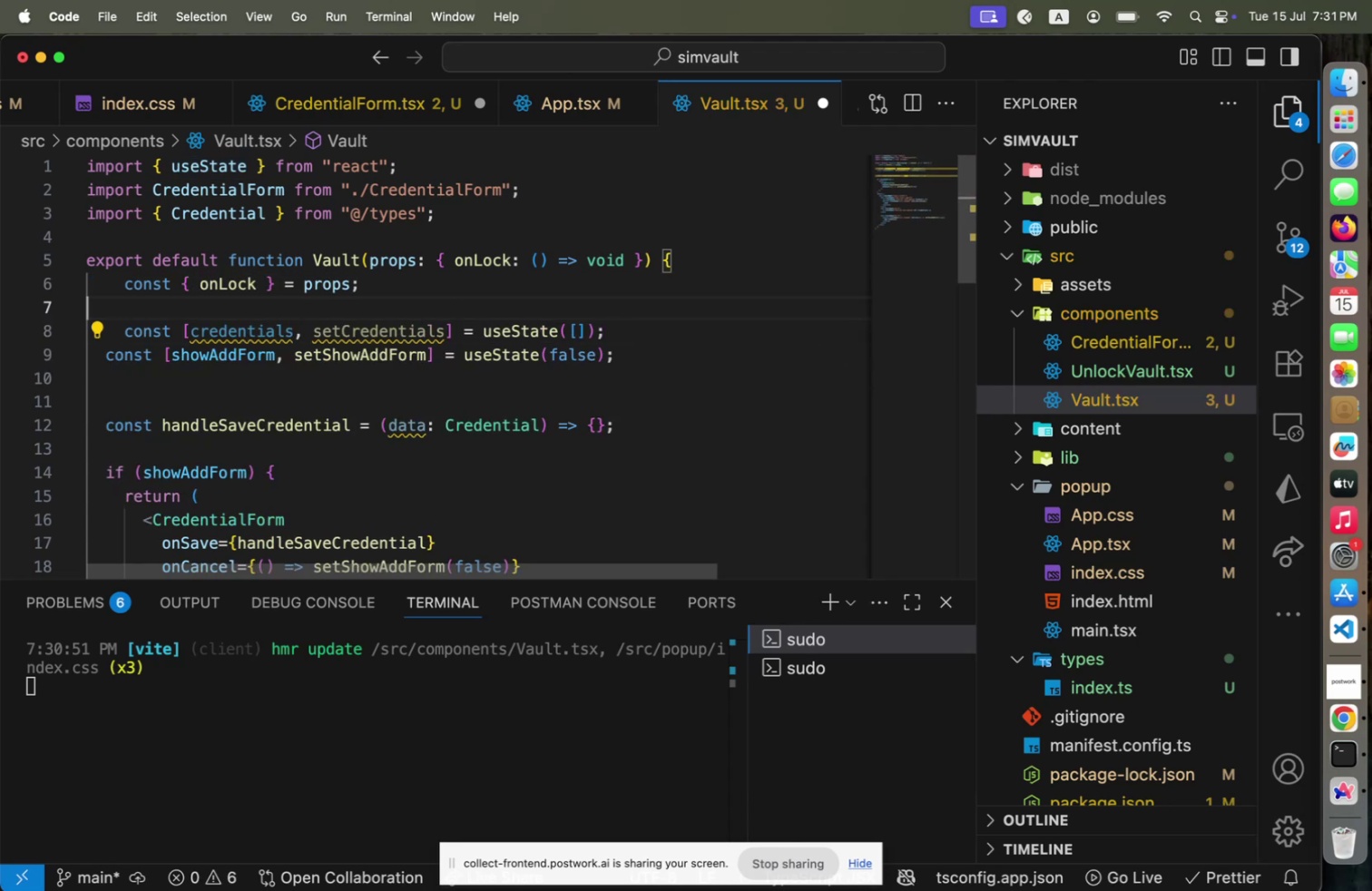 
key(ArrowUp)
 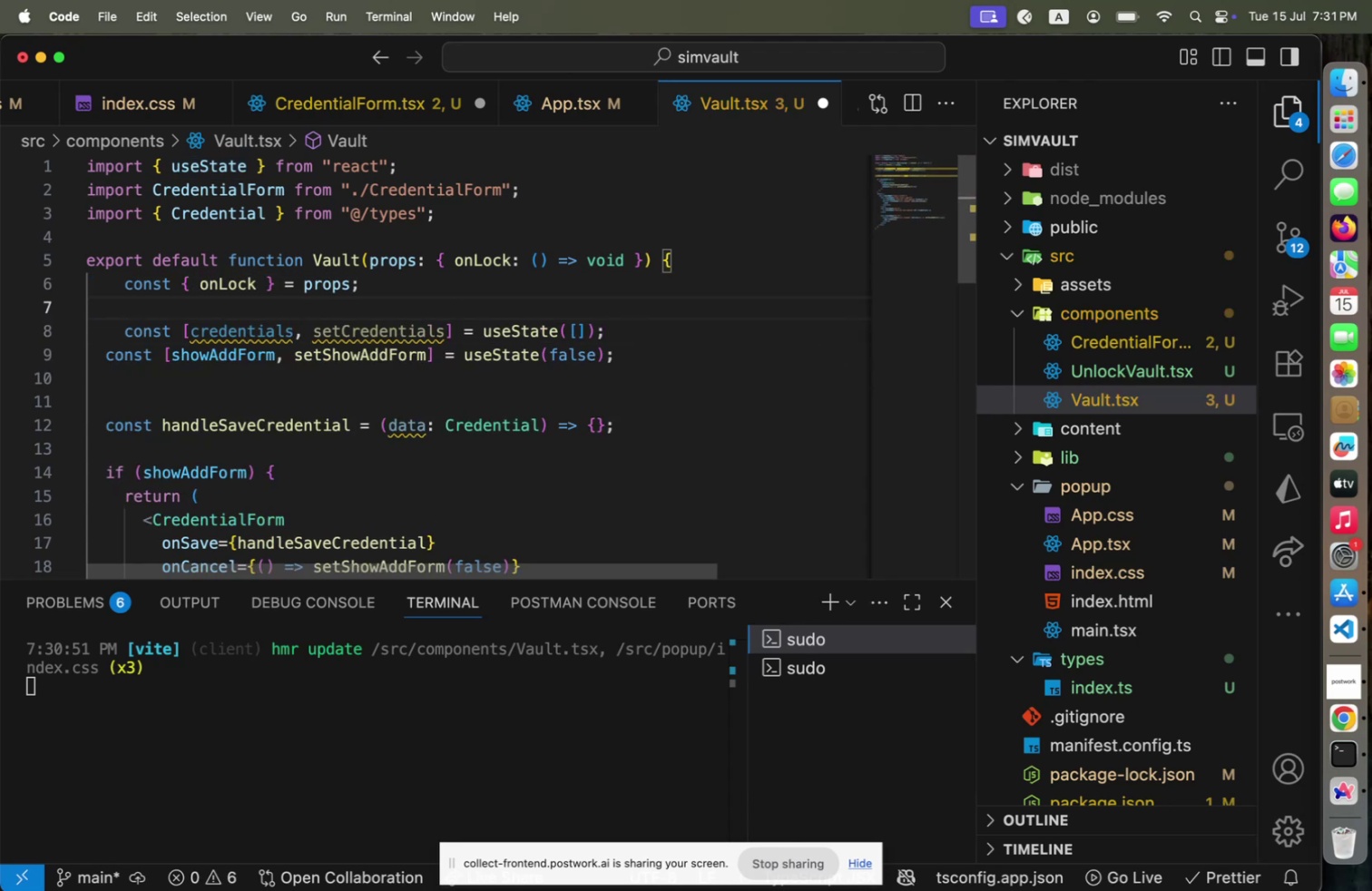 
key(Alt+Shift+F)
 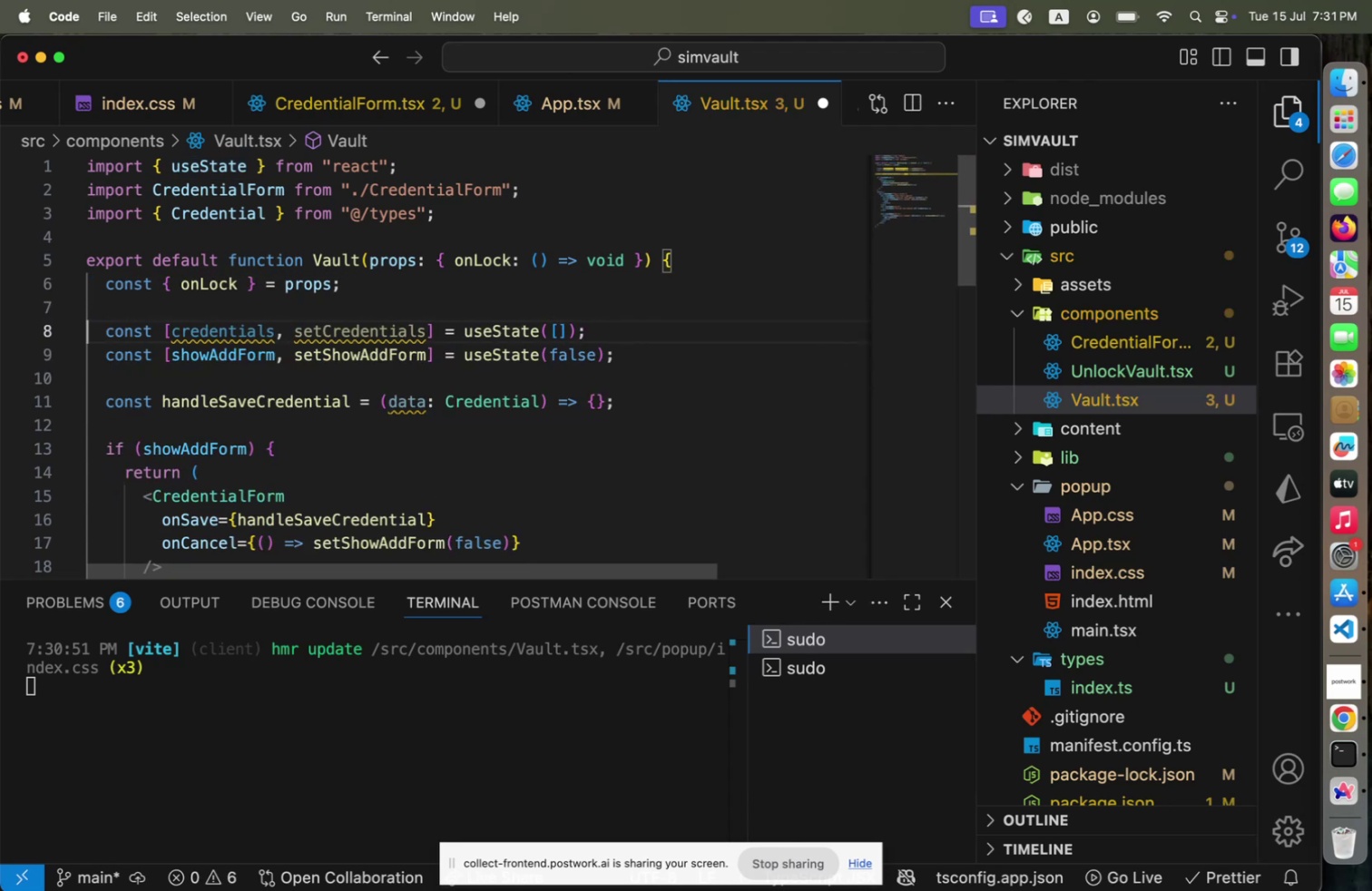 
key(ArrowDown)
 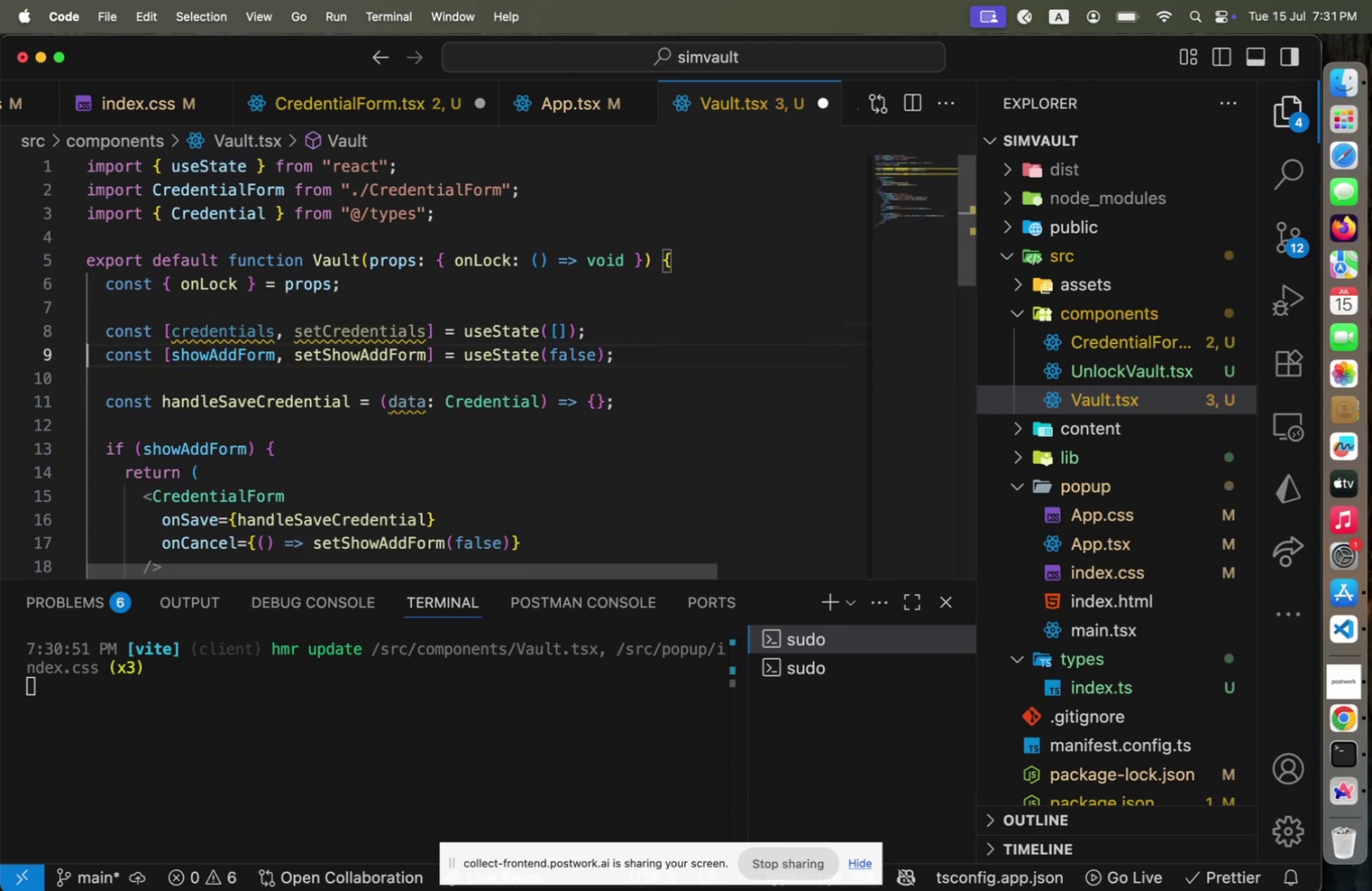 
key(ArrowDown)
 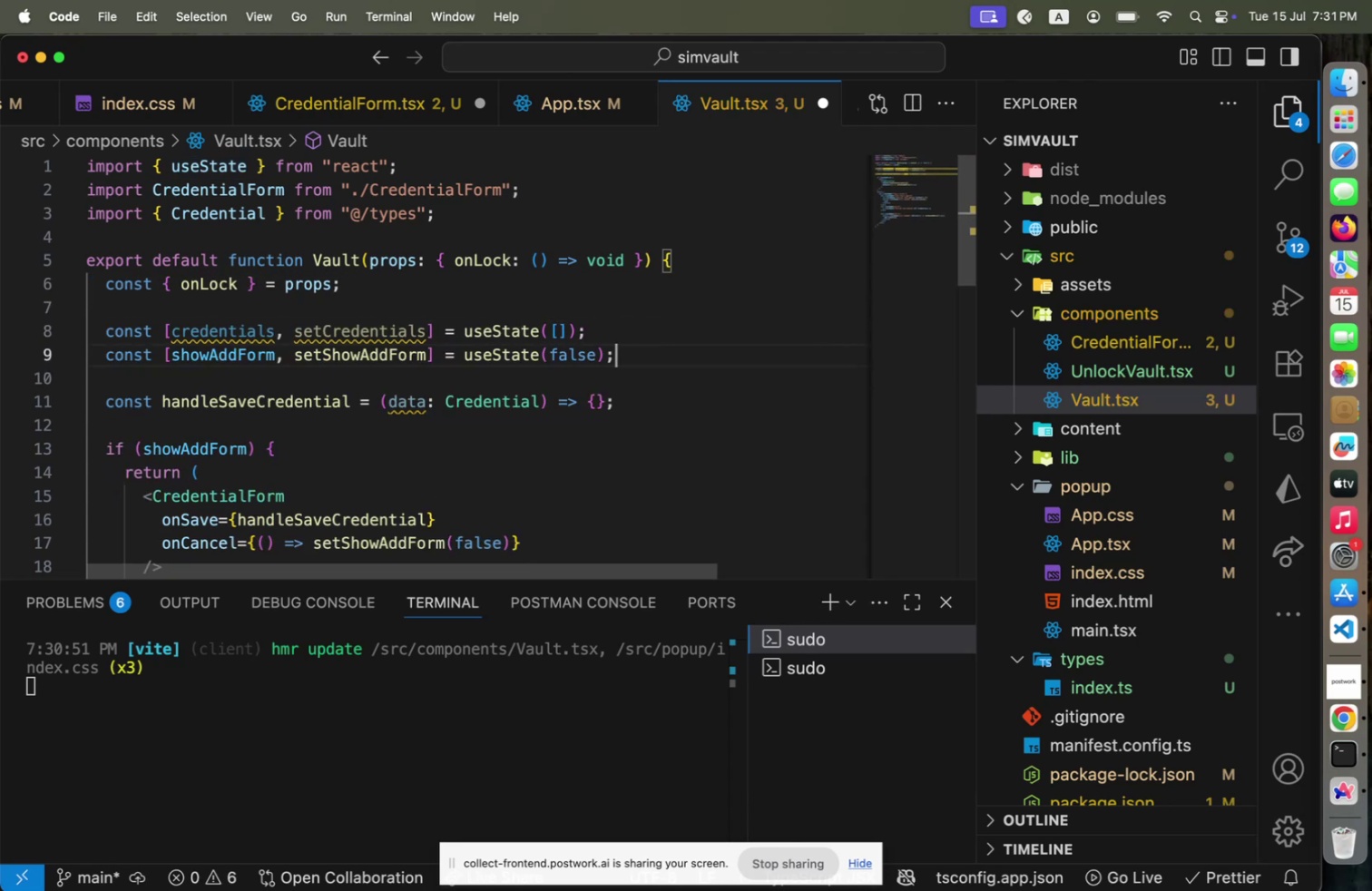 
key(End)
 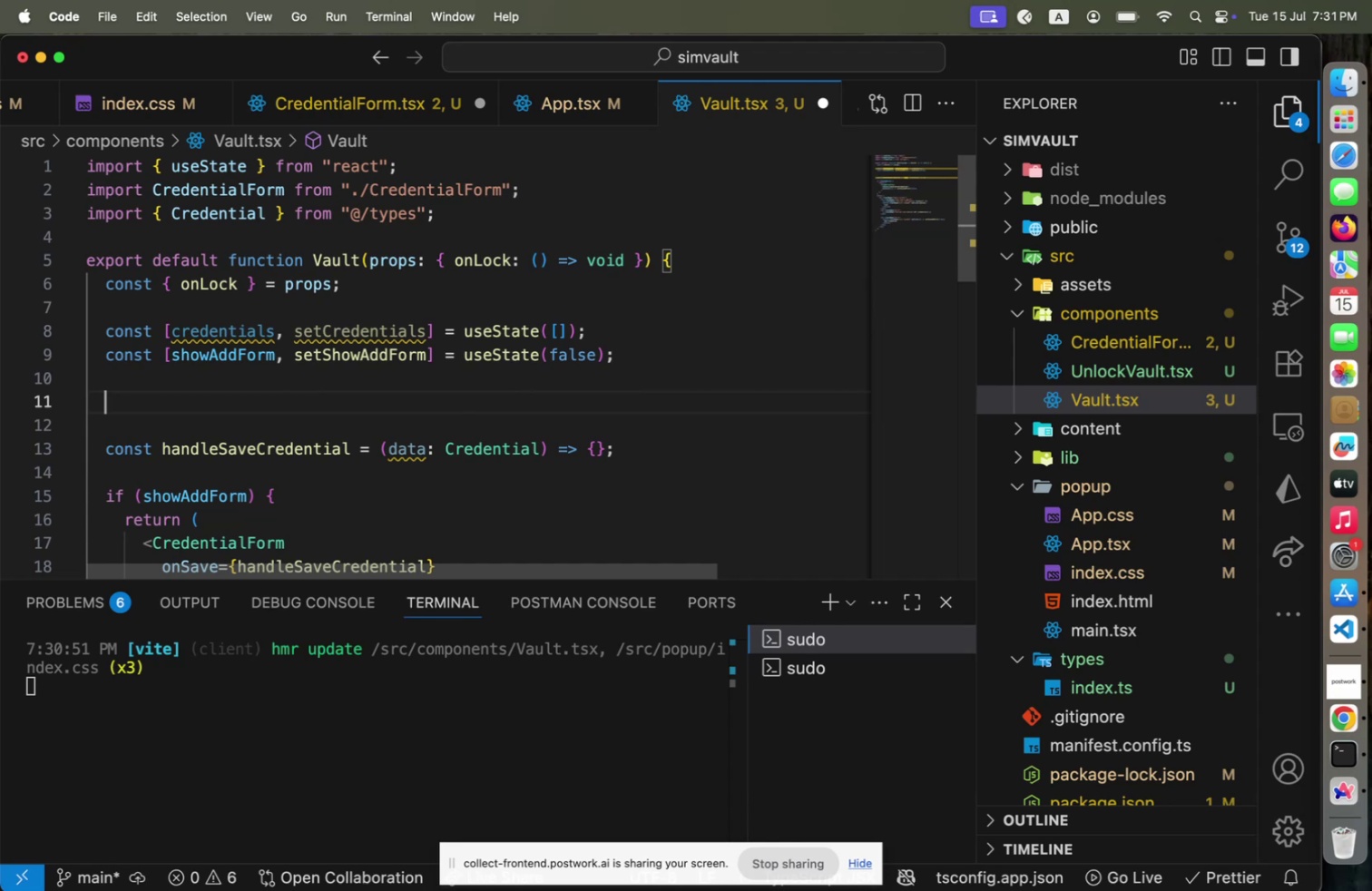 
key(Enter)
 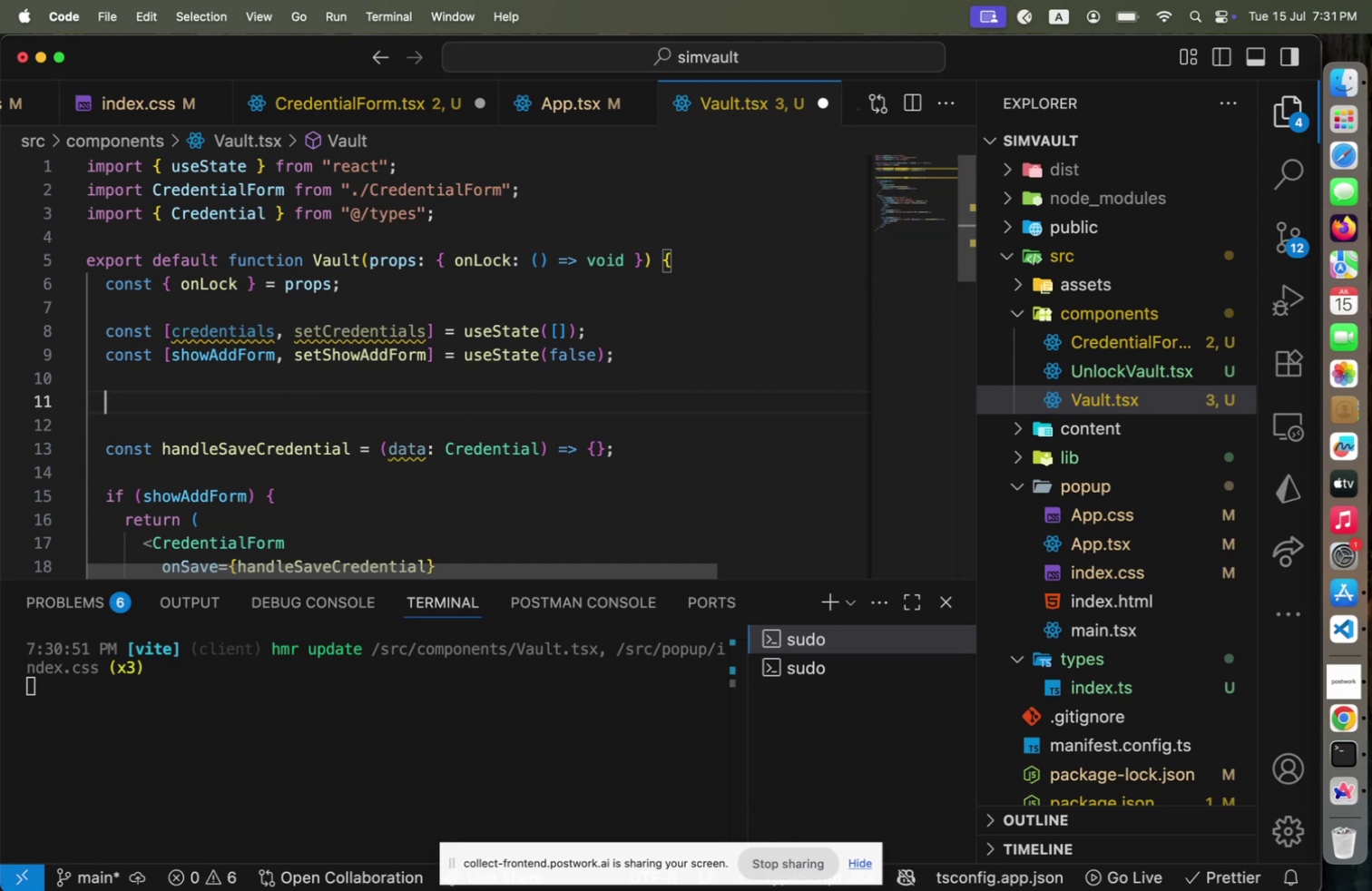 
key(Enter)
 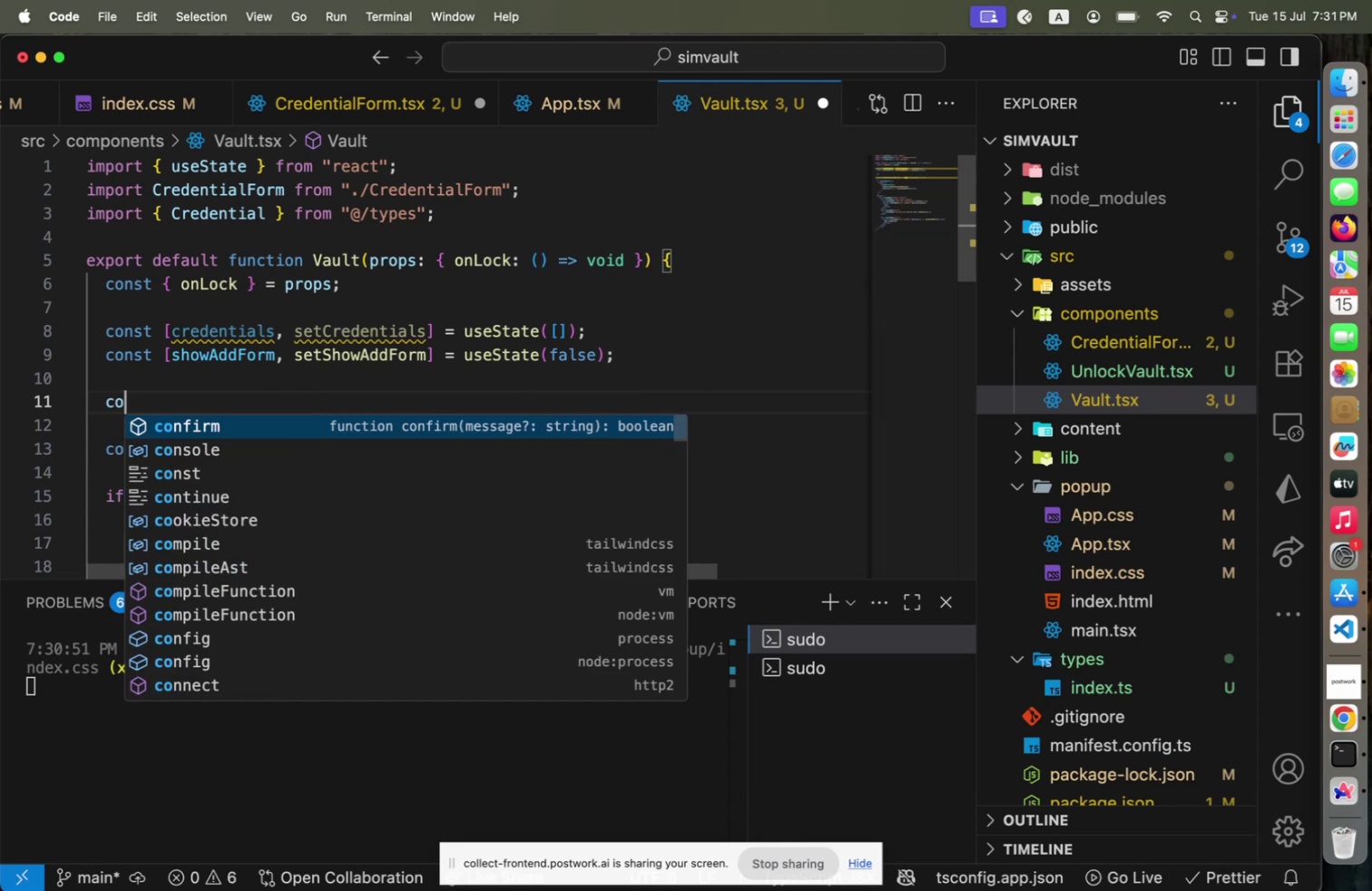 
type(cons t)
key(Backspace)
key(Backspace)
key(Backspace)
key(Backspace)
key(Backspace)
key(Backspace)
type(useS)
key(Backspace)
type(Ef)
 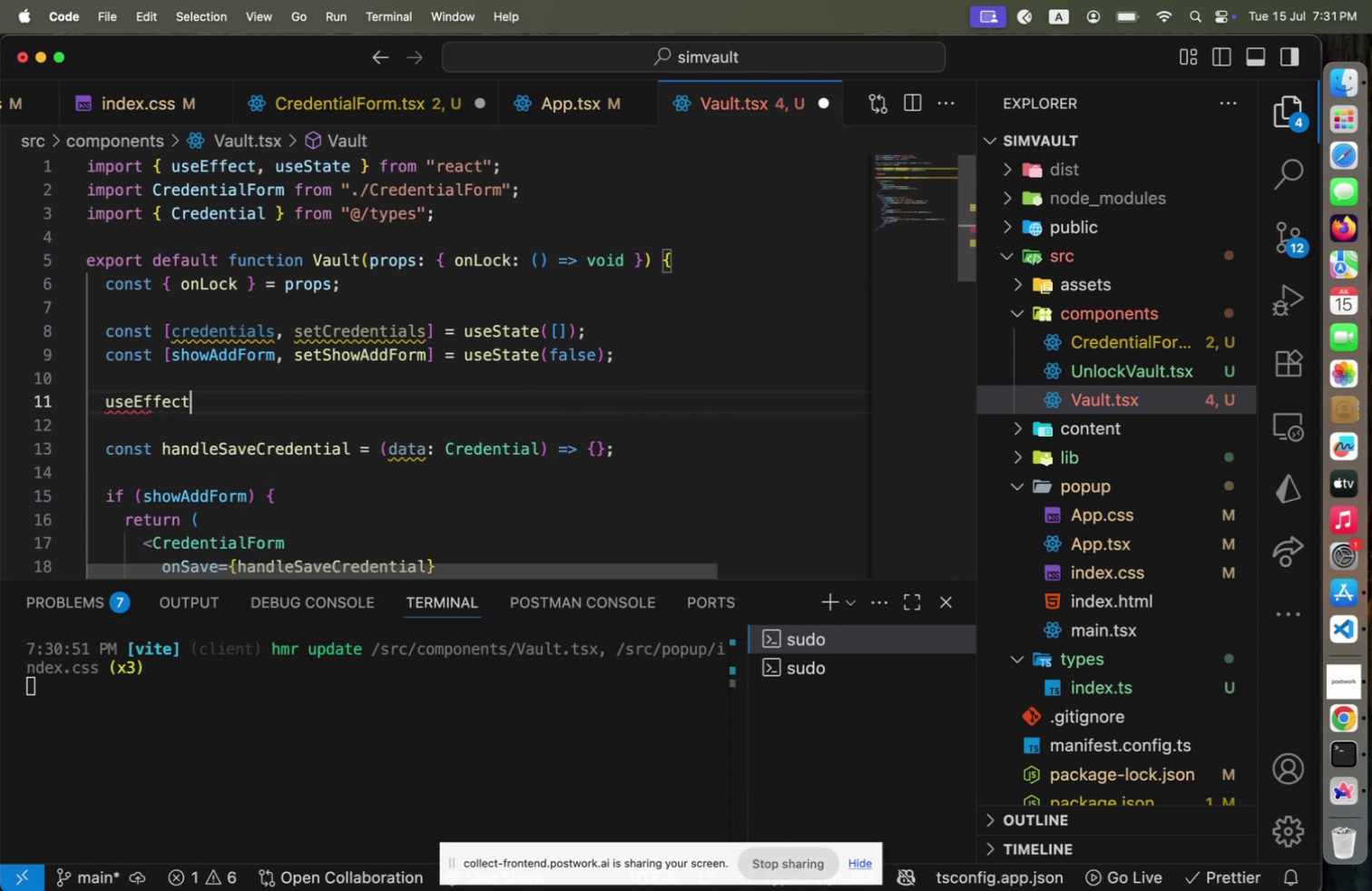 
 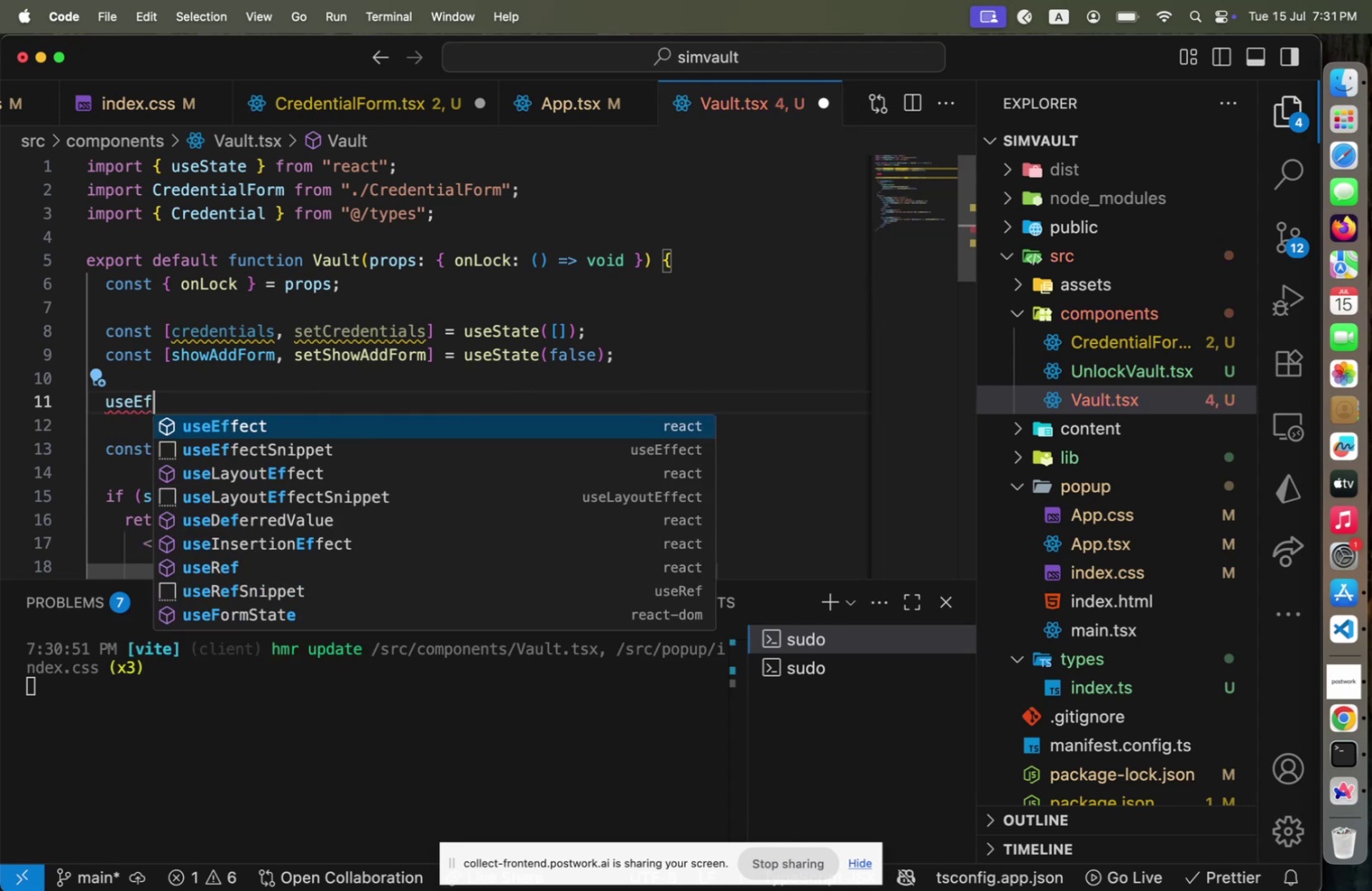 
key(Enter)
 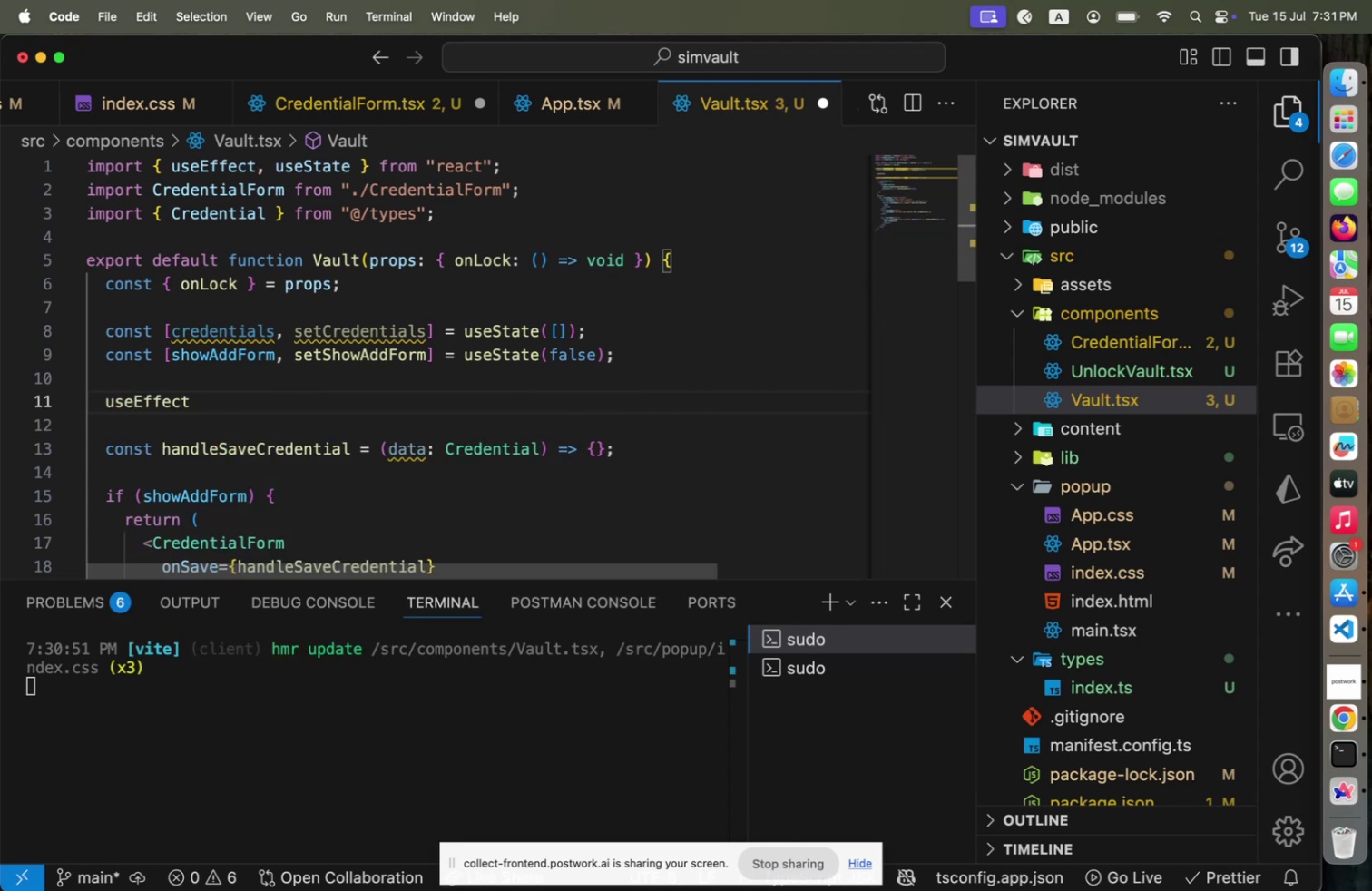 
type(())
 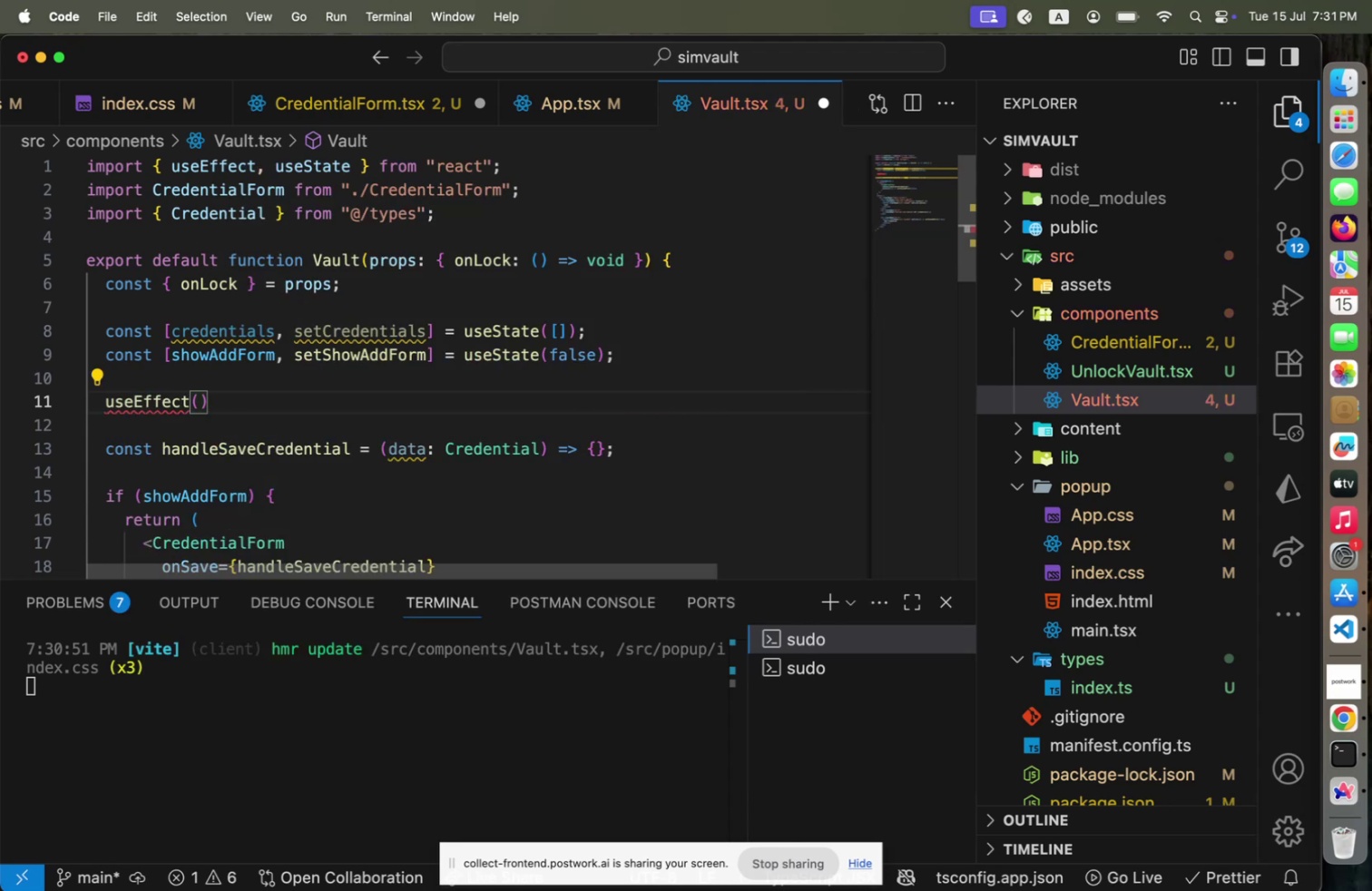 
key(ArrowLeft)
 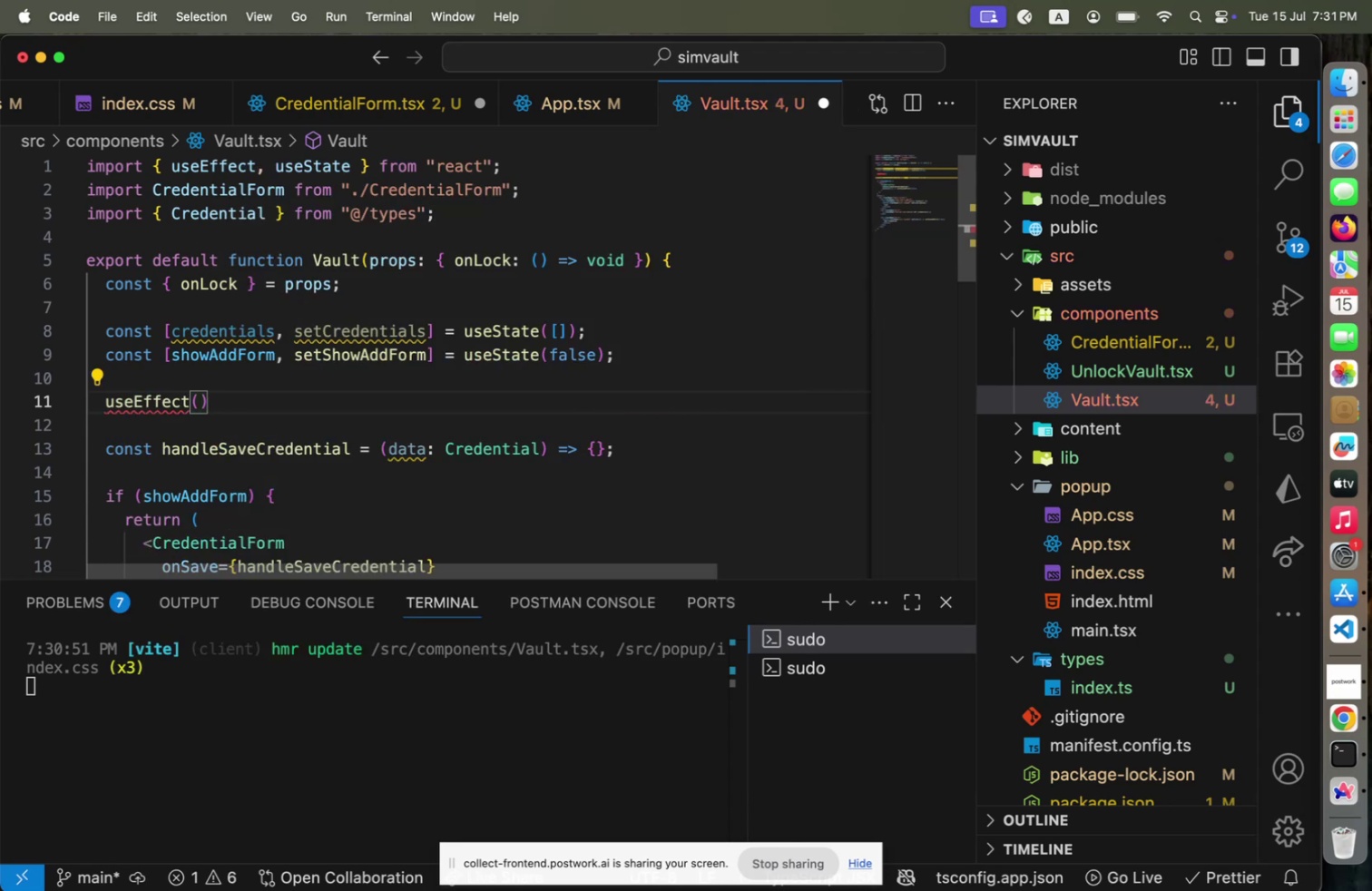 
type(() => {)
 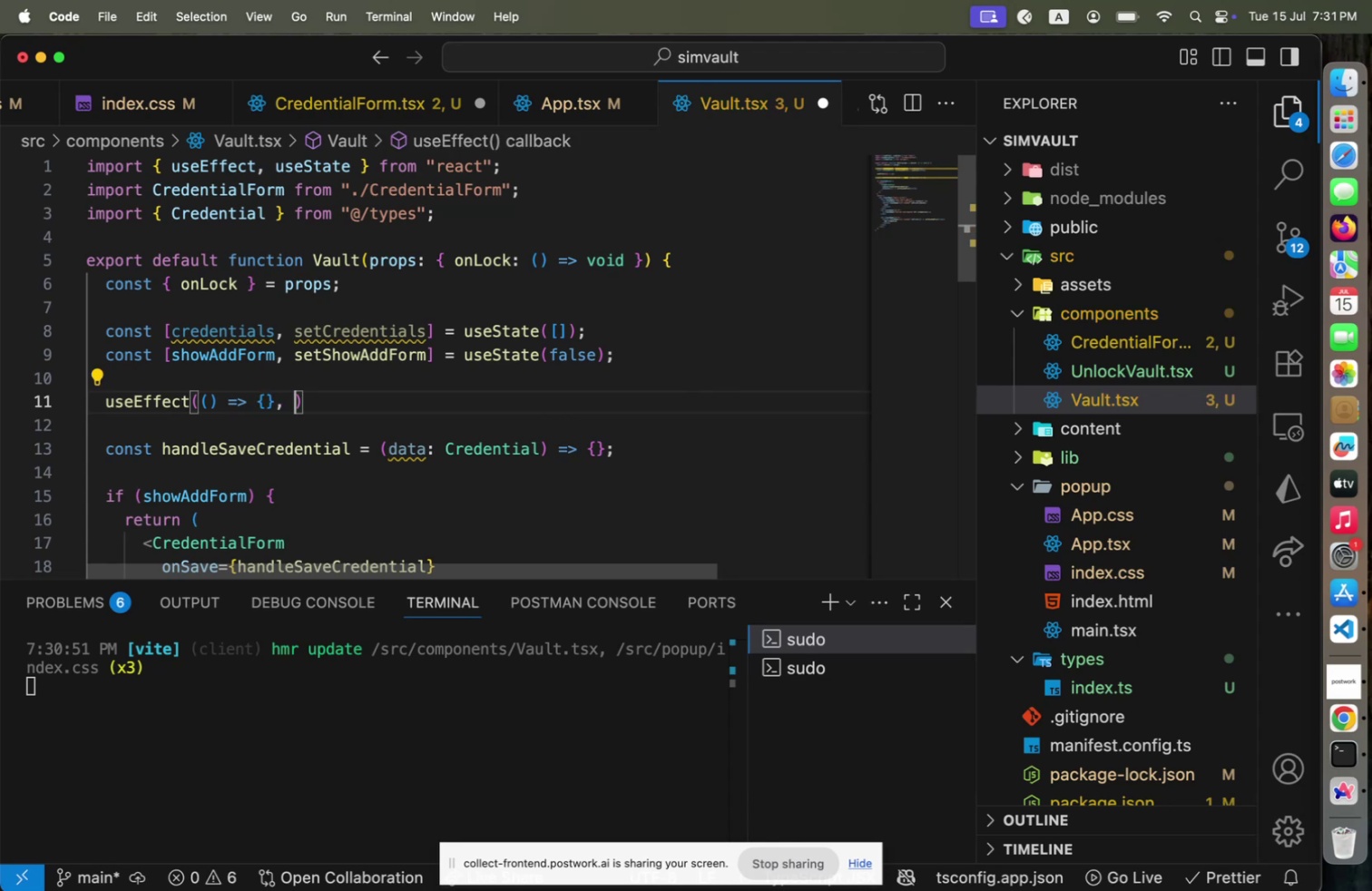 
 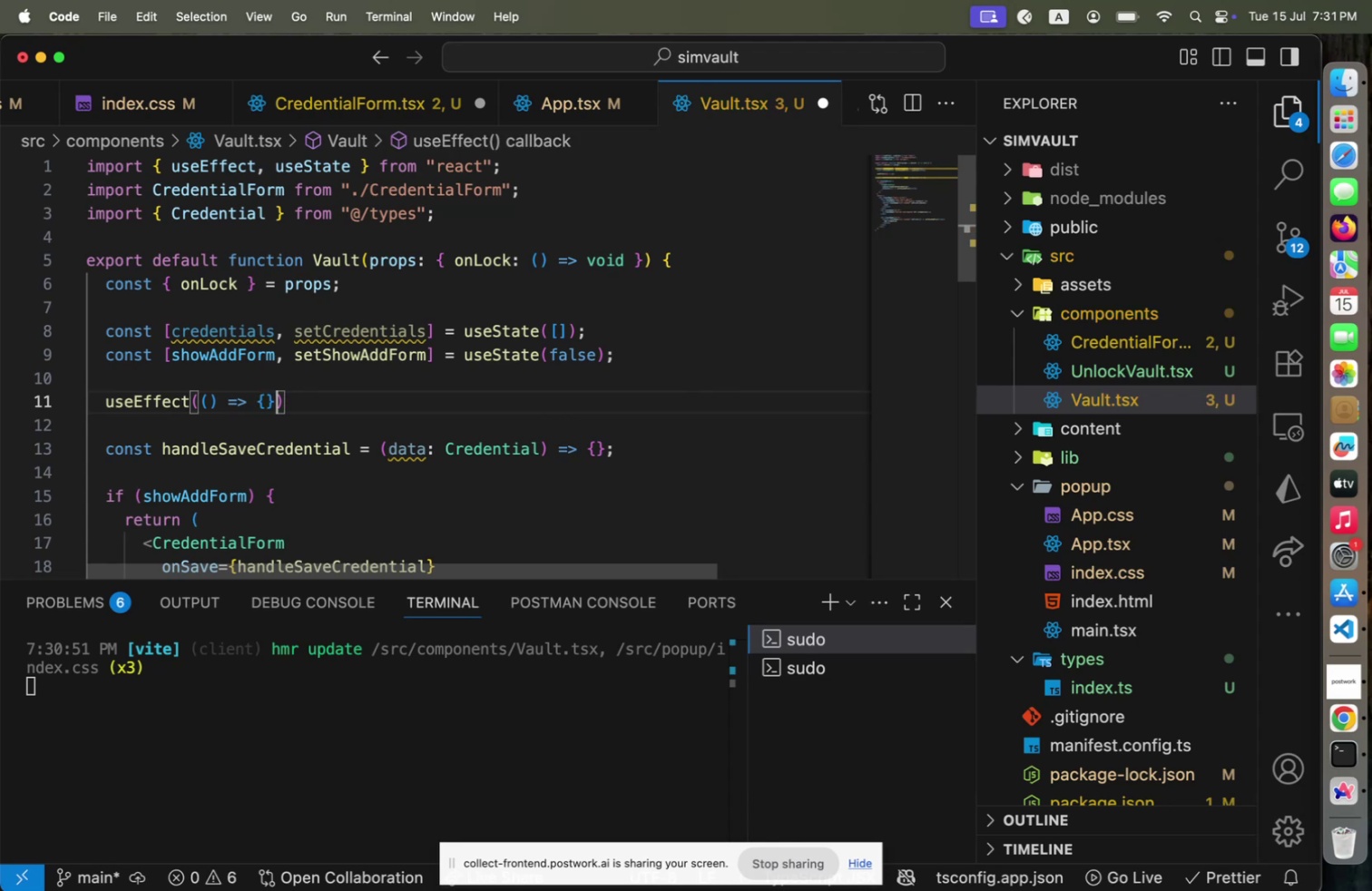 
key(ArrowRight)
 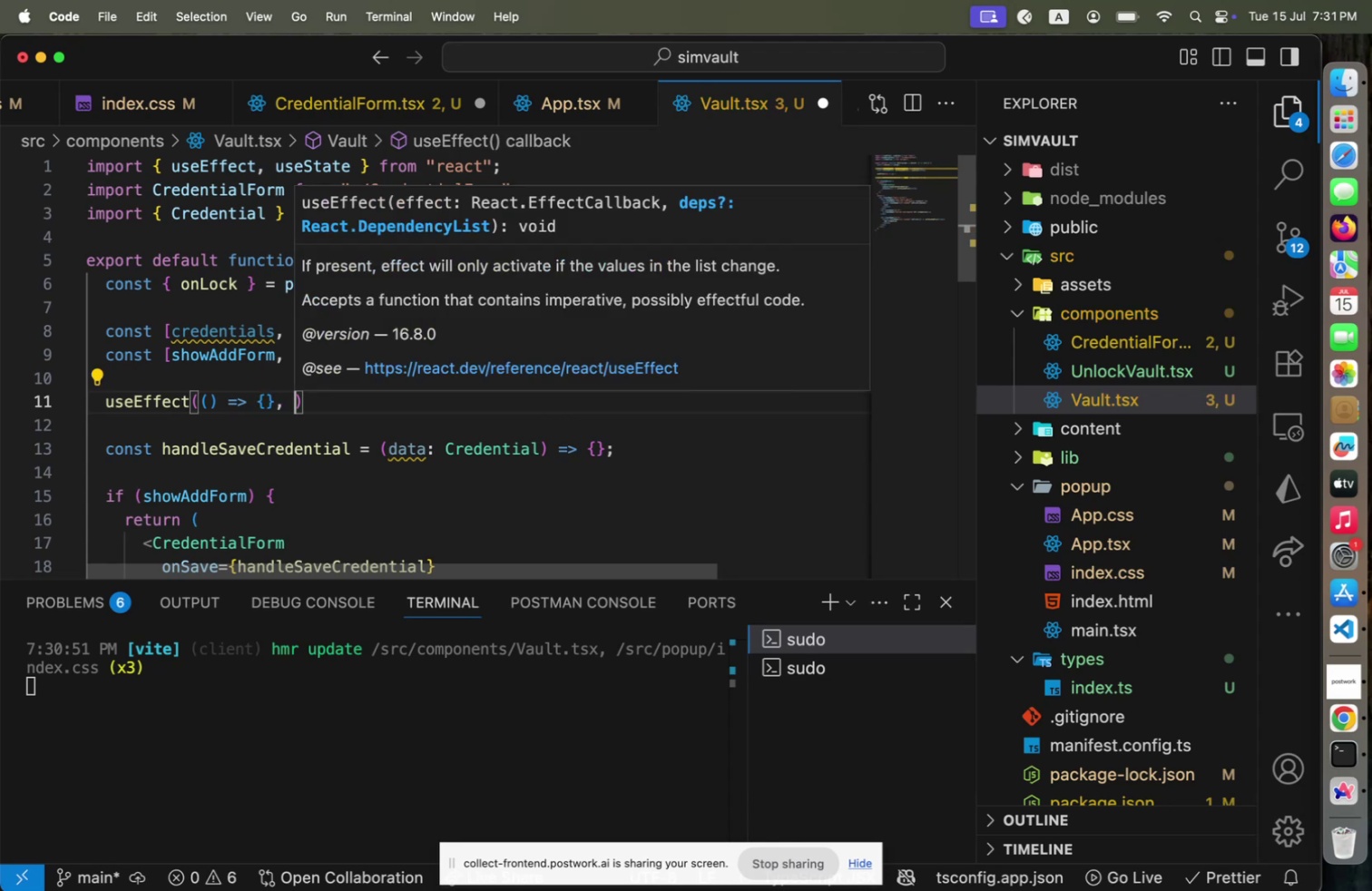 
key(Comma)
 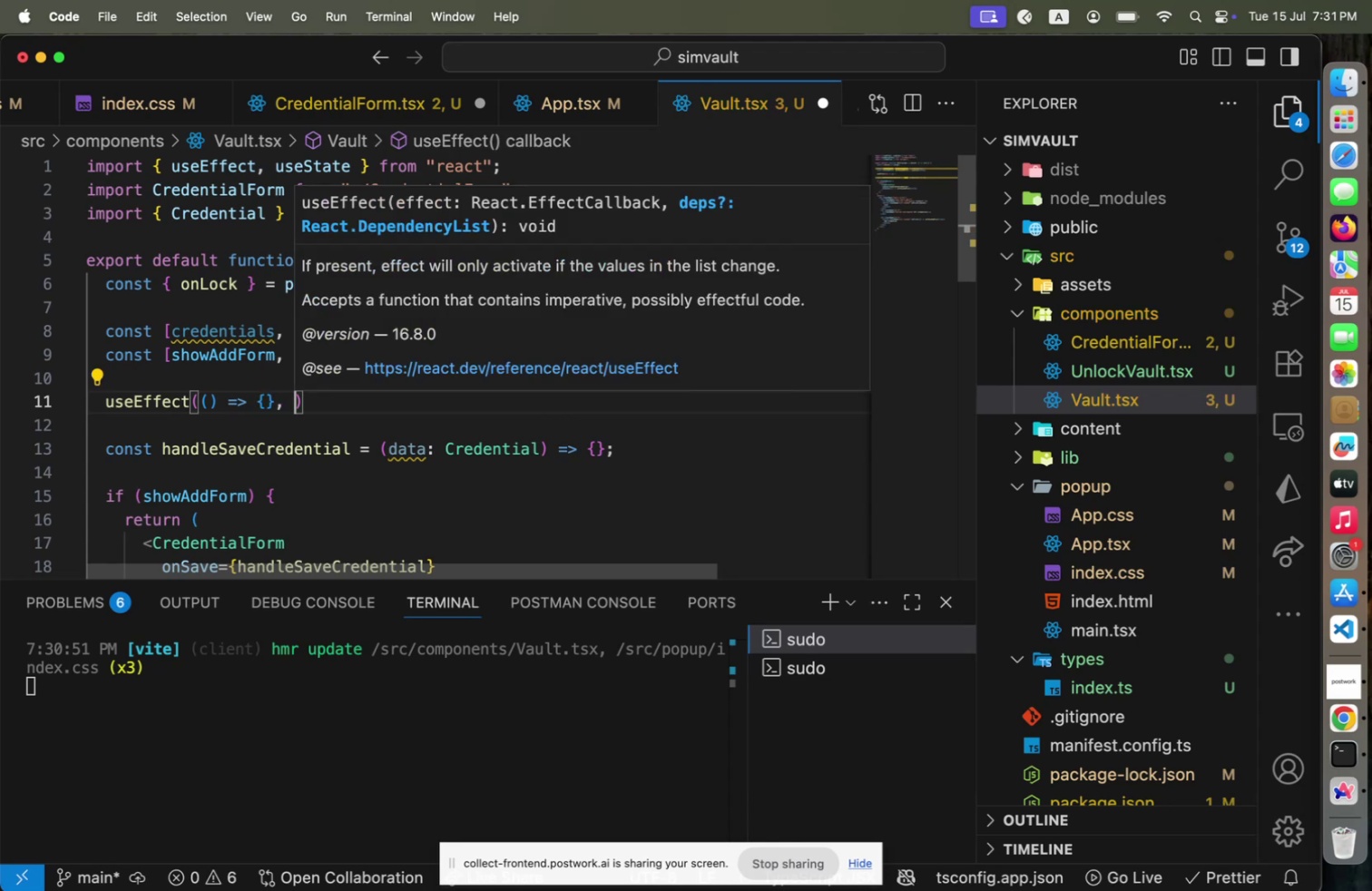 
key(Space)
 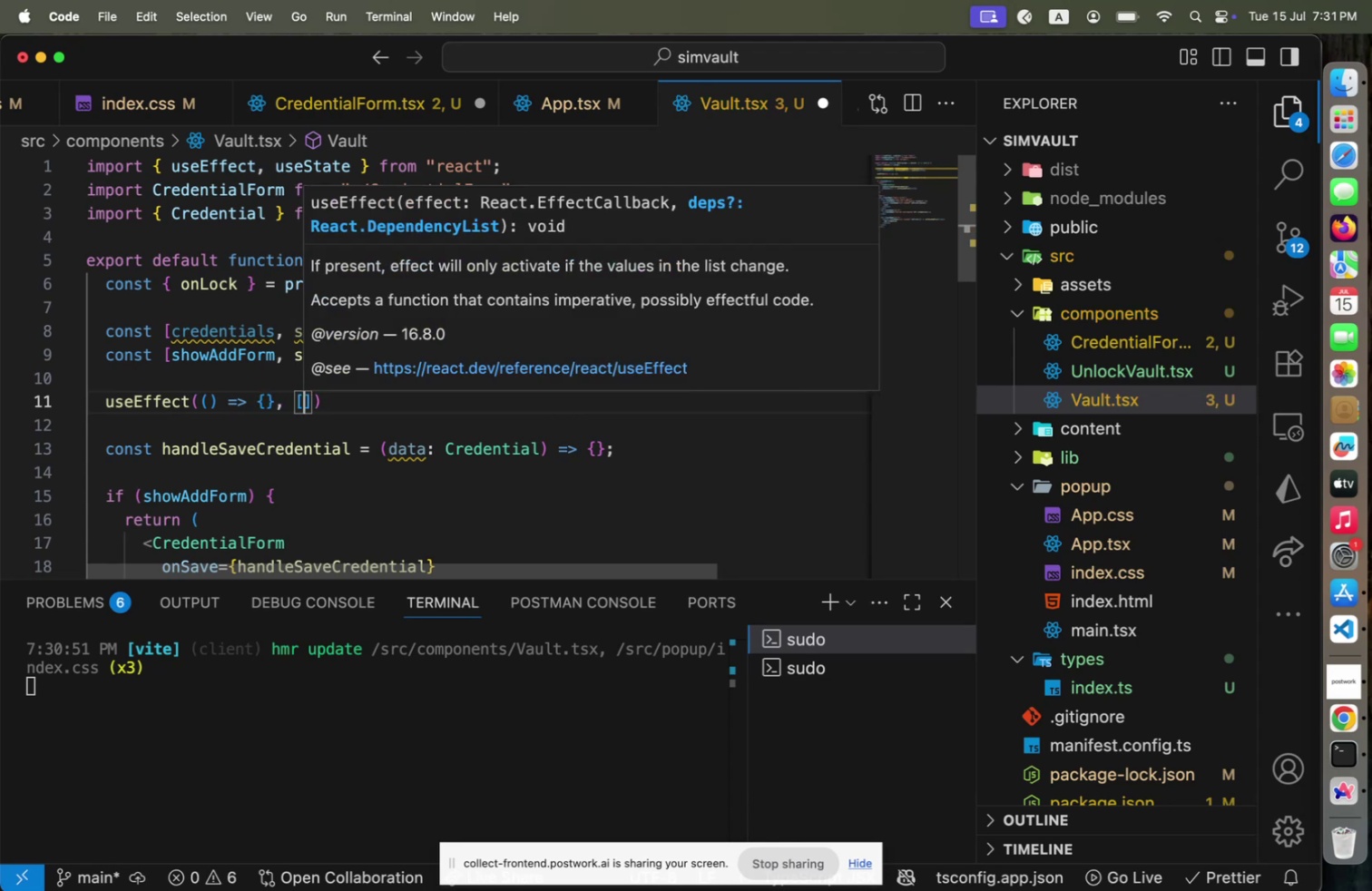 
key(BracketLeft)
 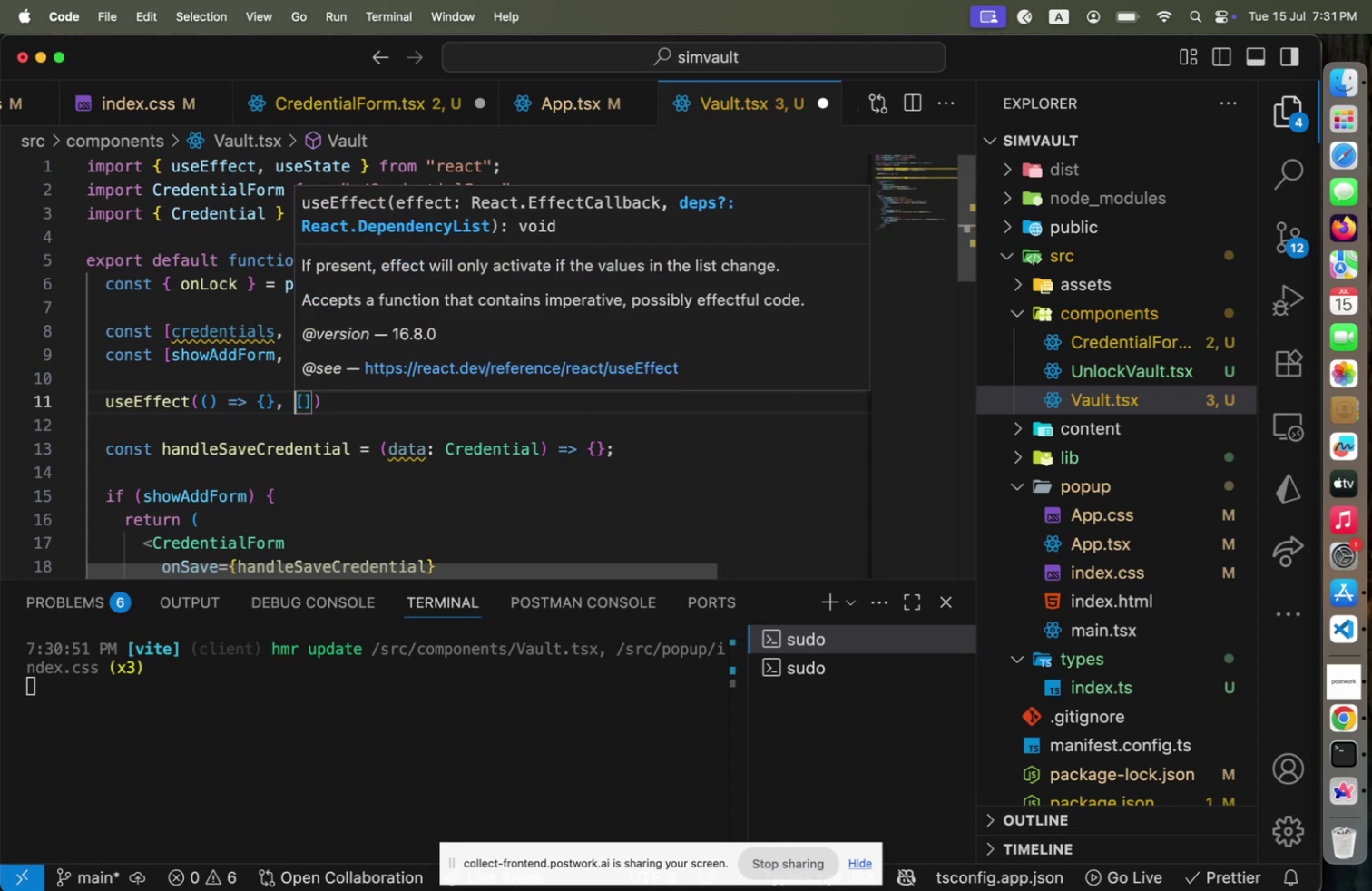 
key(ArrowLeft)
 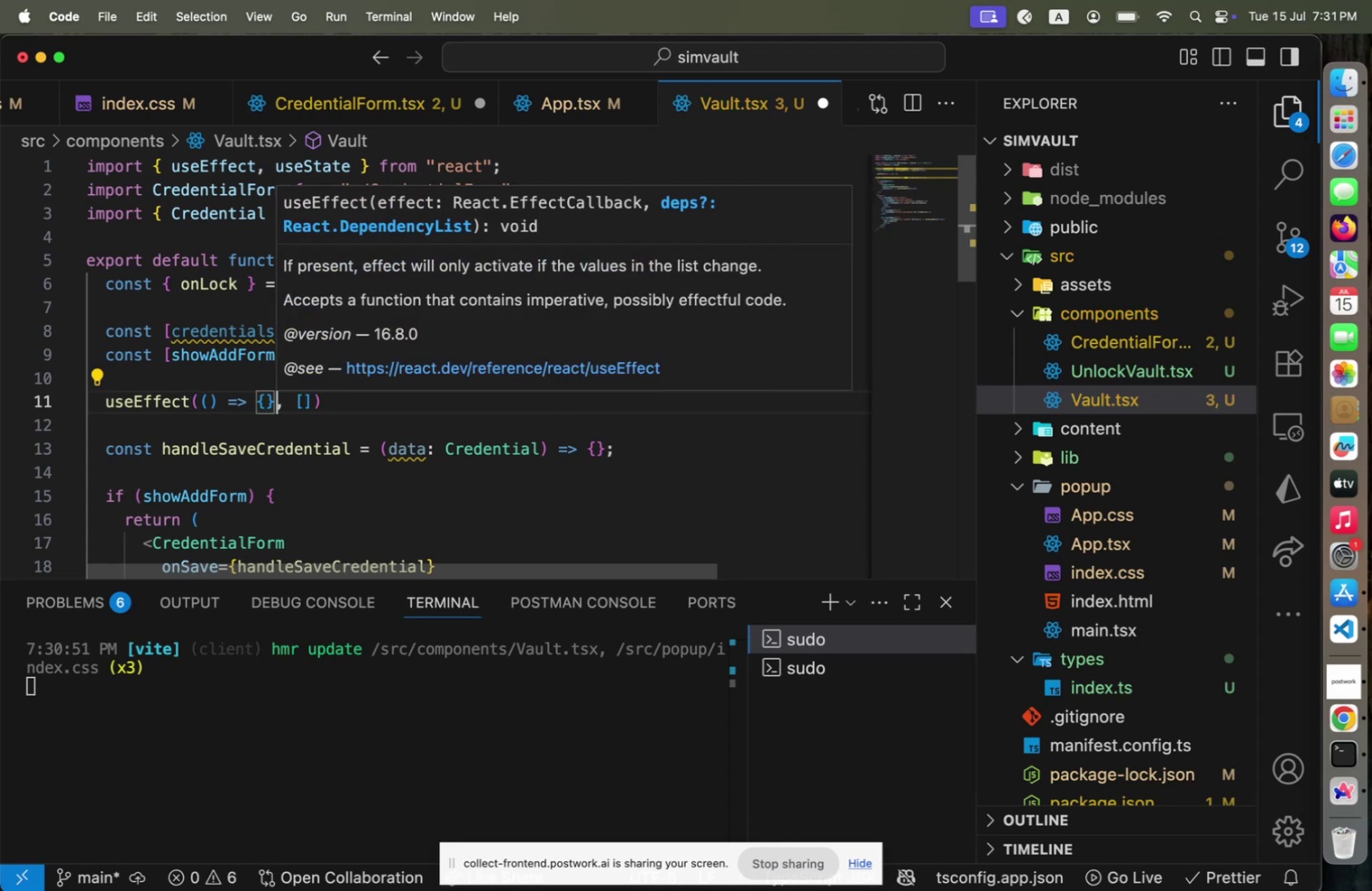 
key(ArrowLeft)
 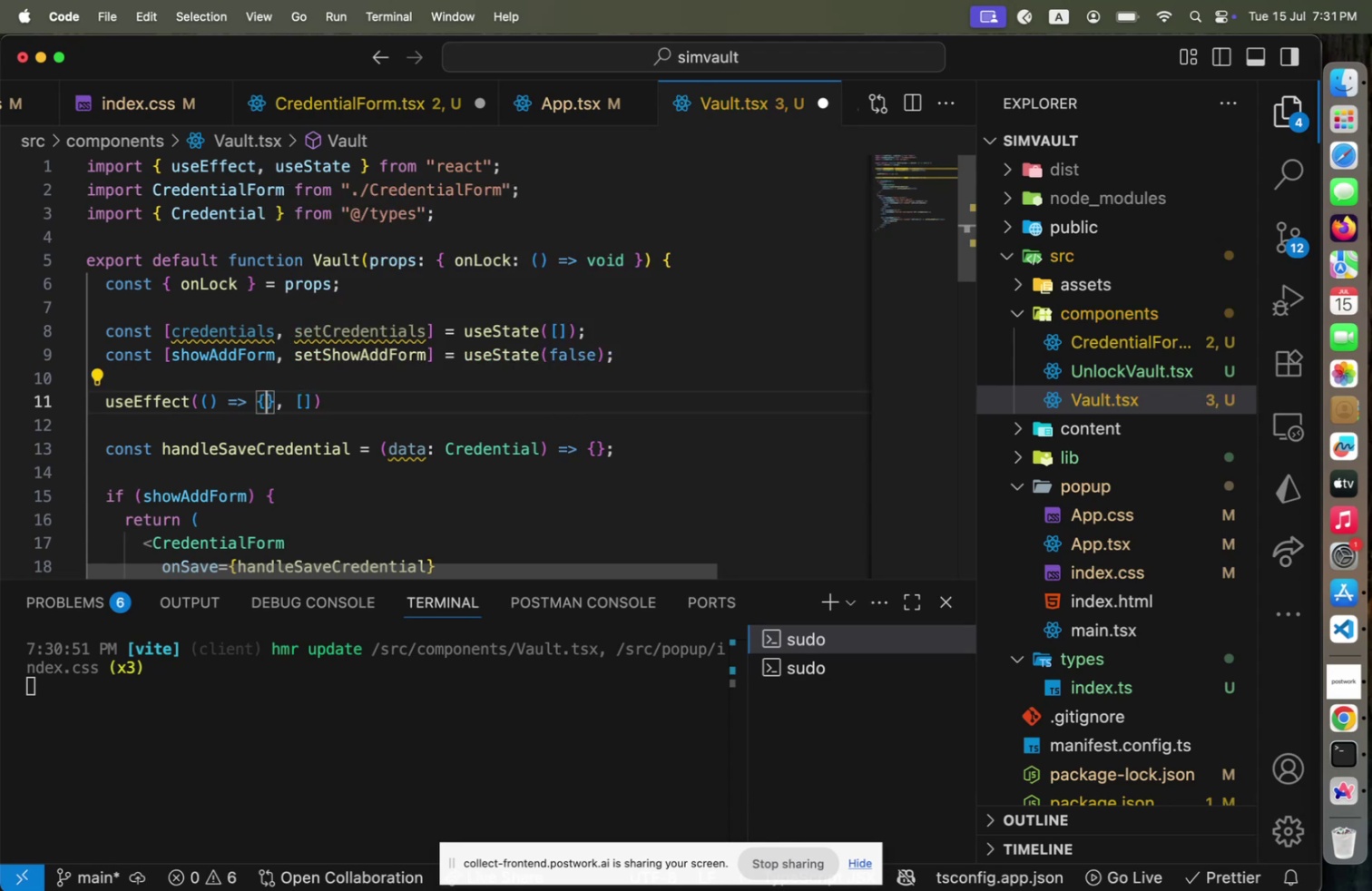 
key(ArrowLeft)
 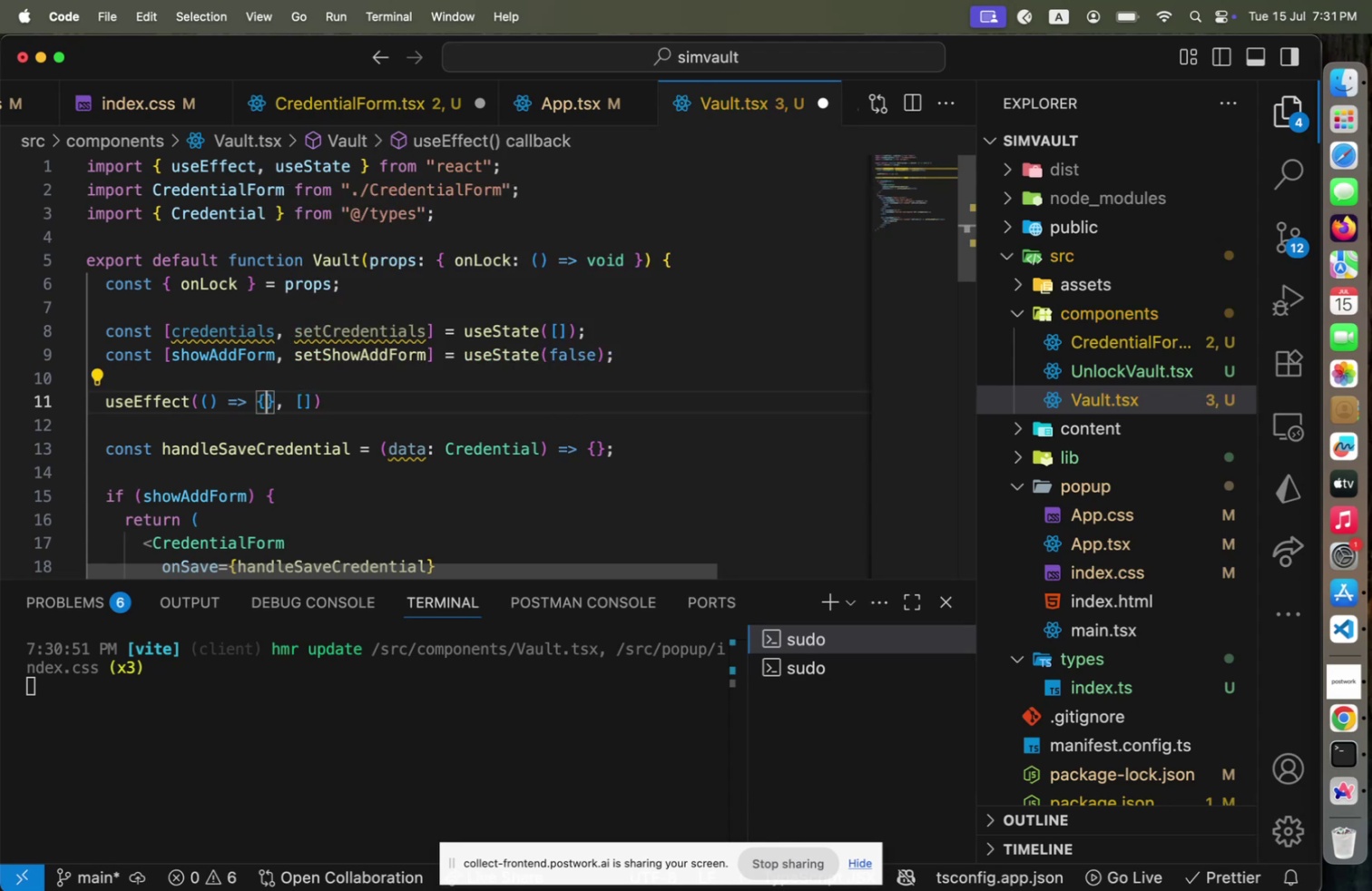 
key(ArrowLeft)
 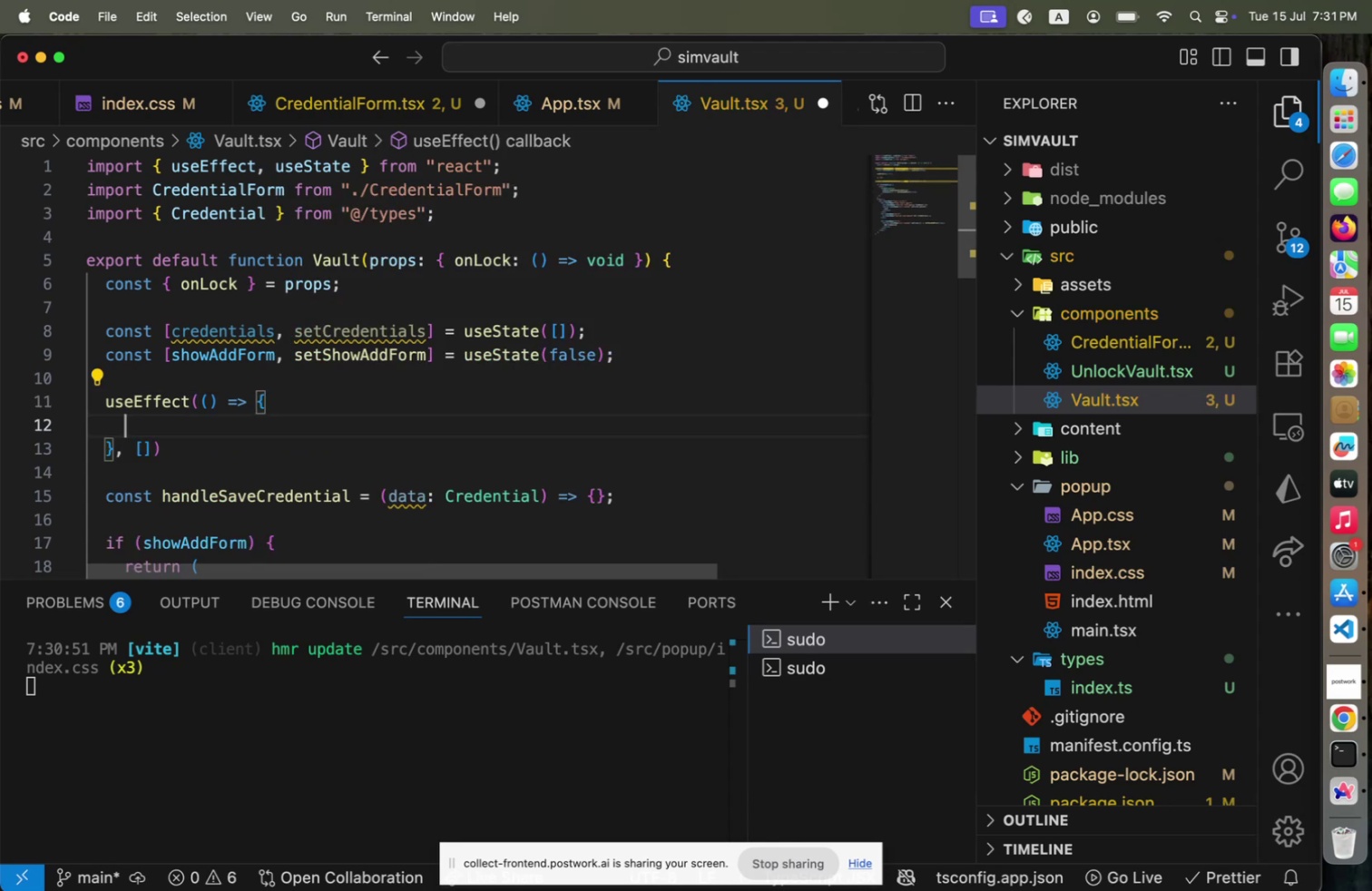 
key(Enter)
 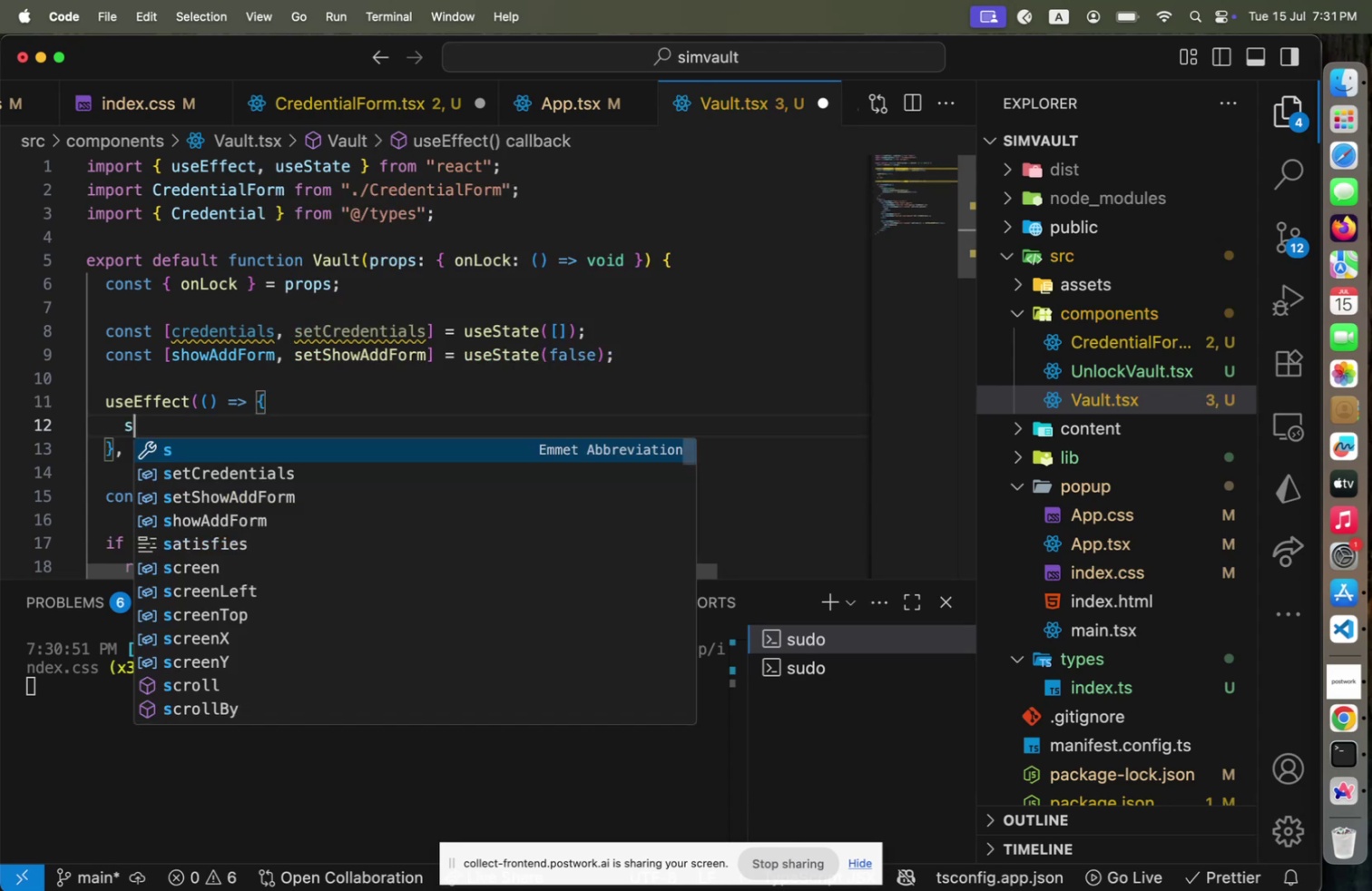 
type(setC)
 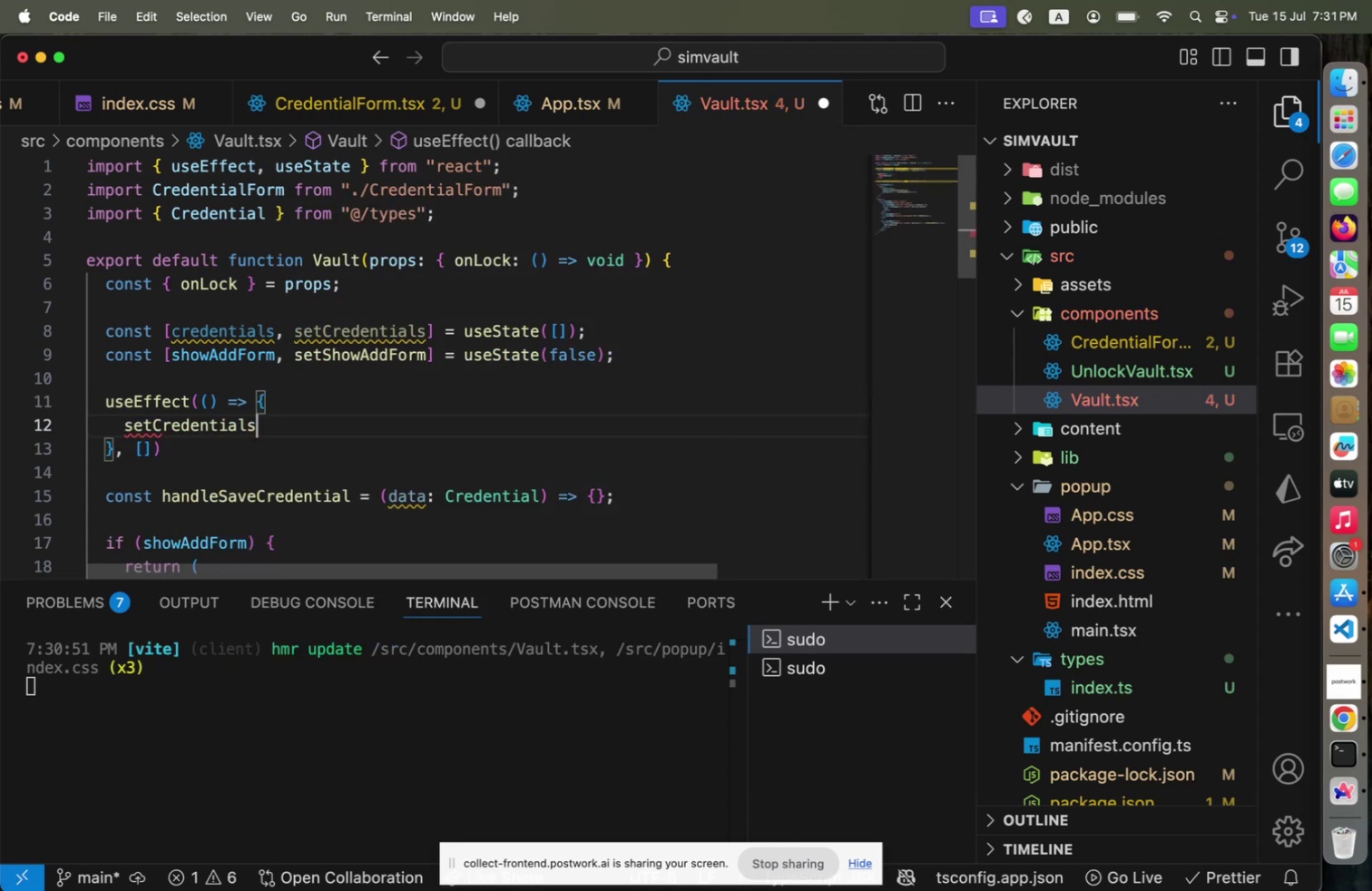 
key(Enter)
 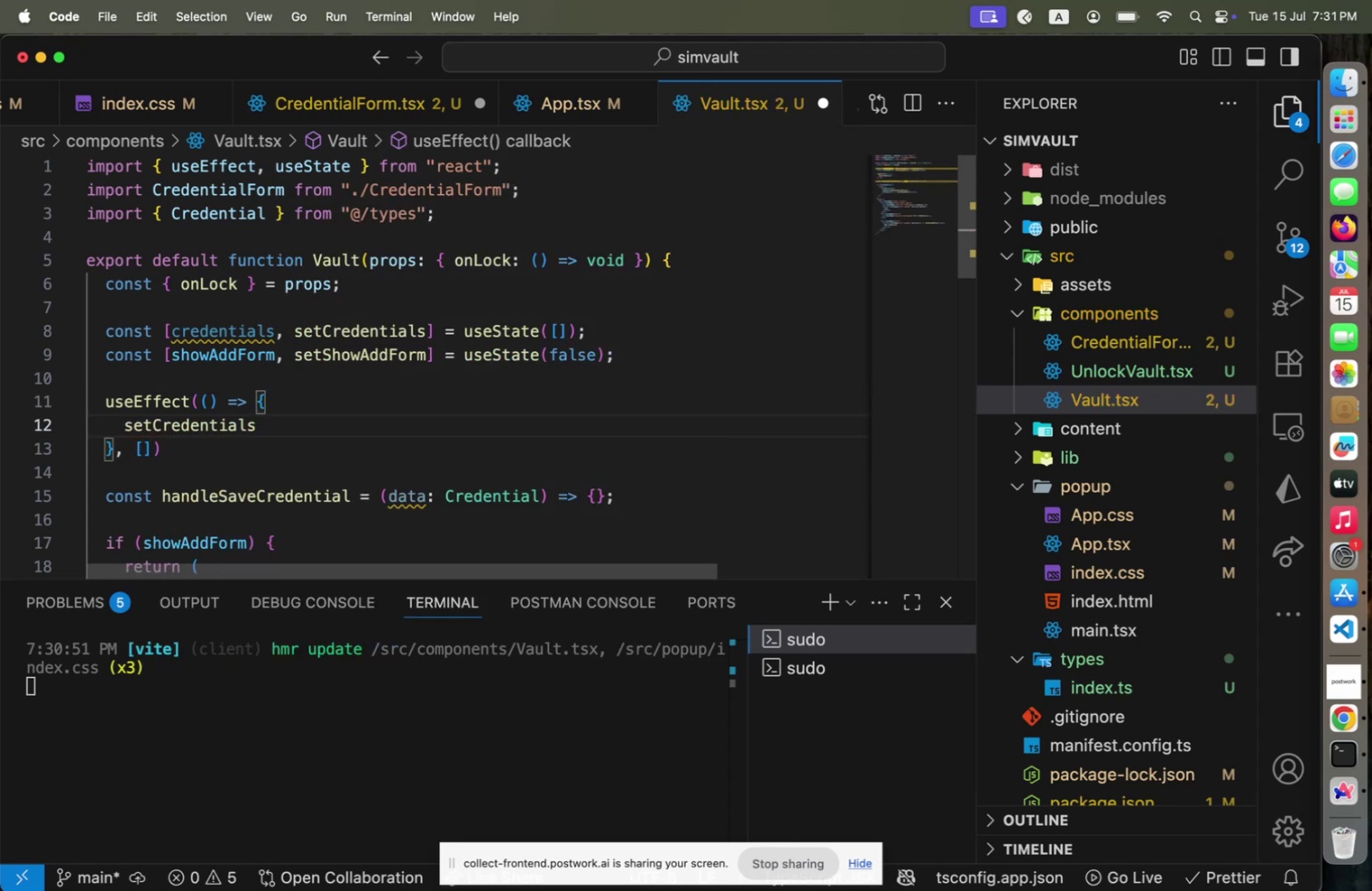 
key(Shift+9)
 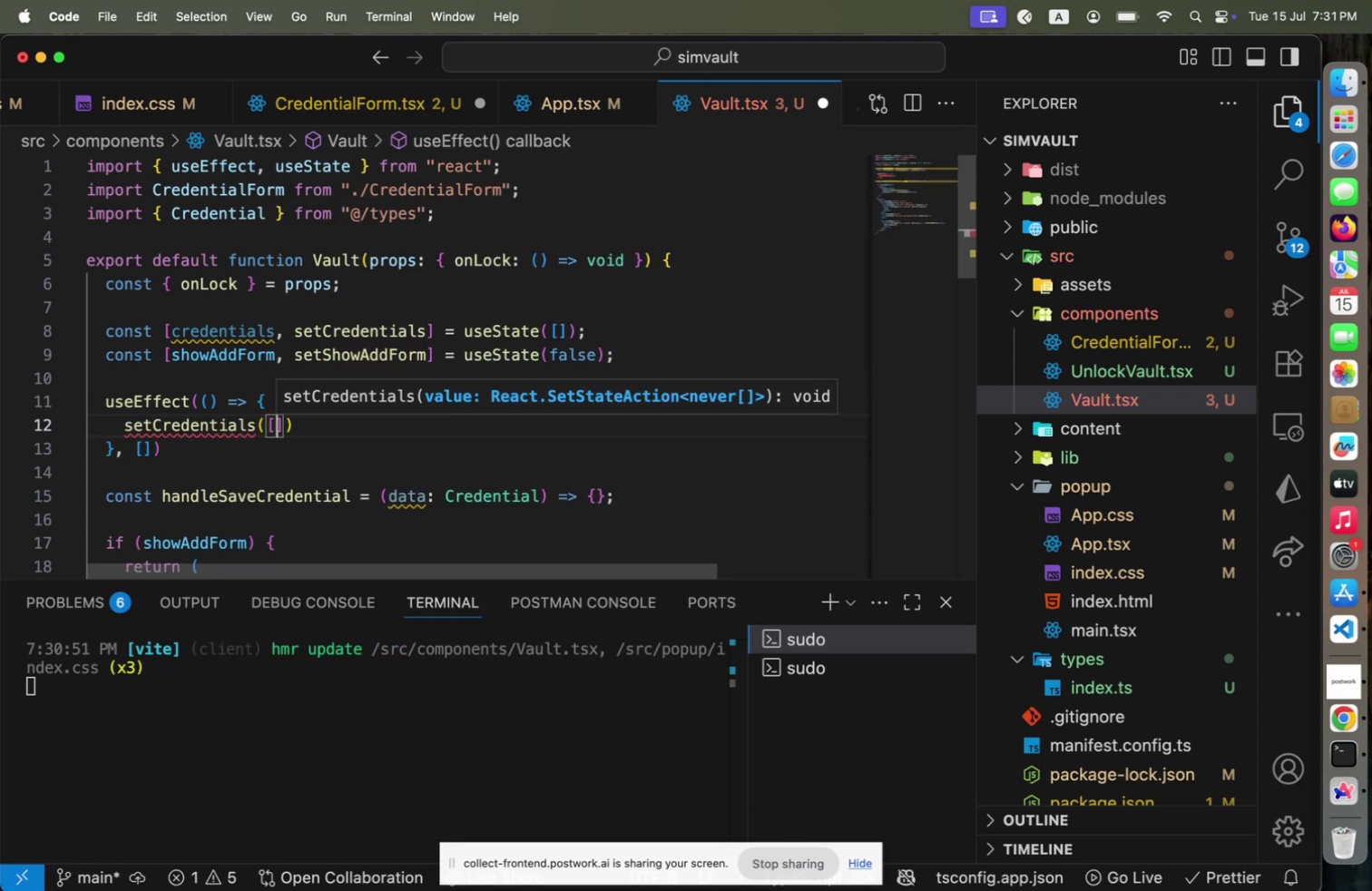 
key(BracketLeft)
 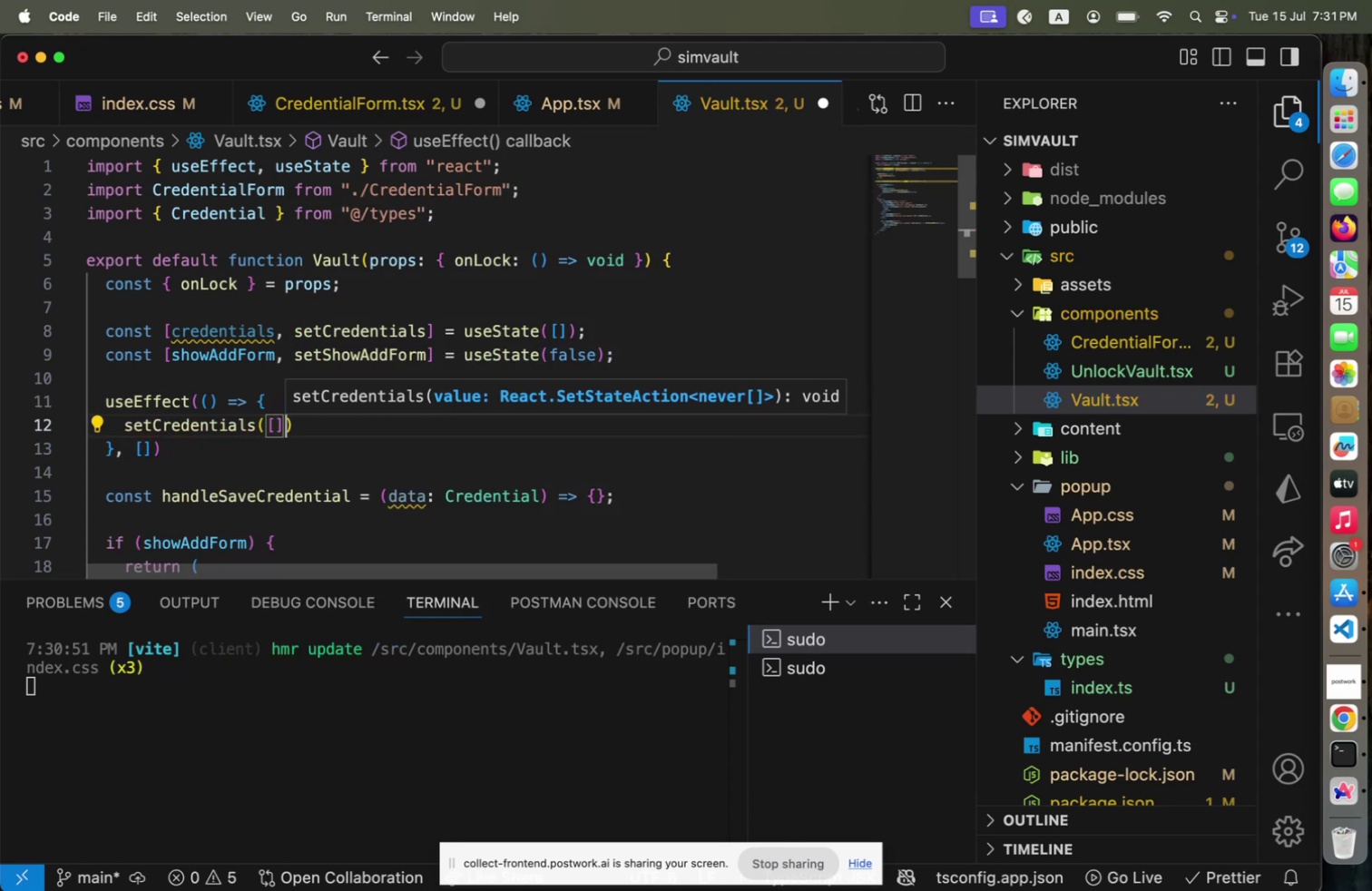 
key(ArrowRight)
 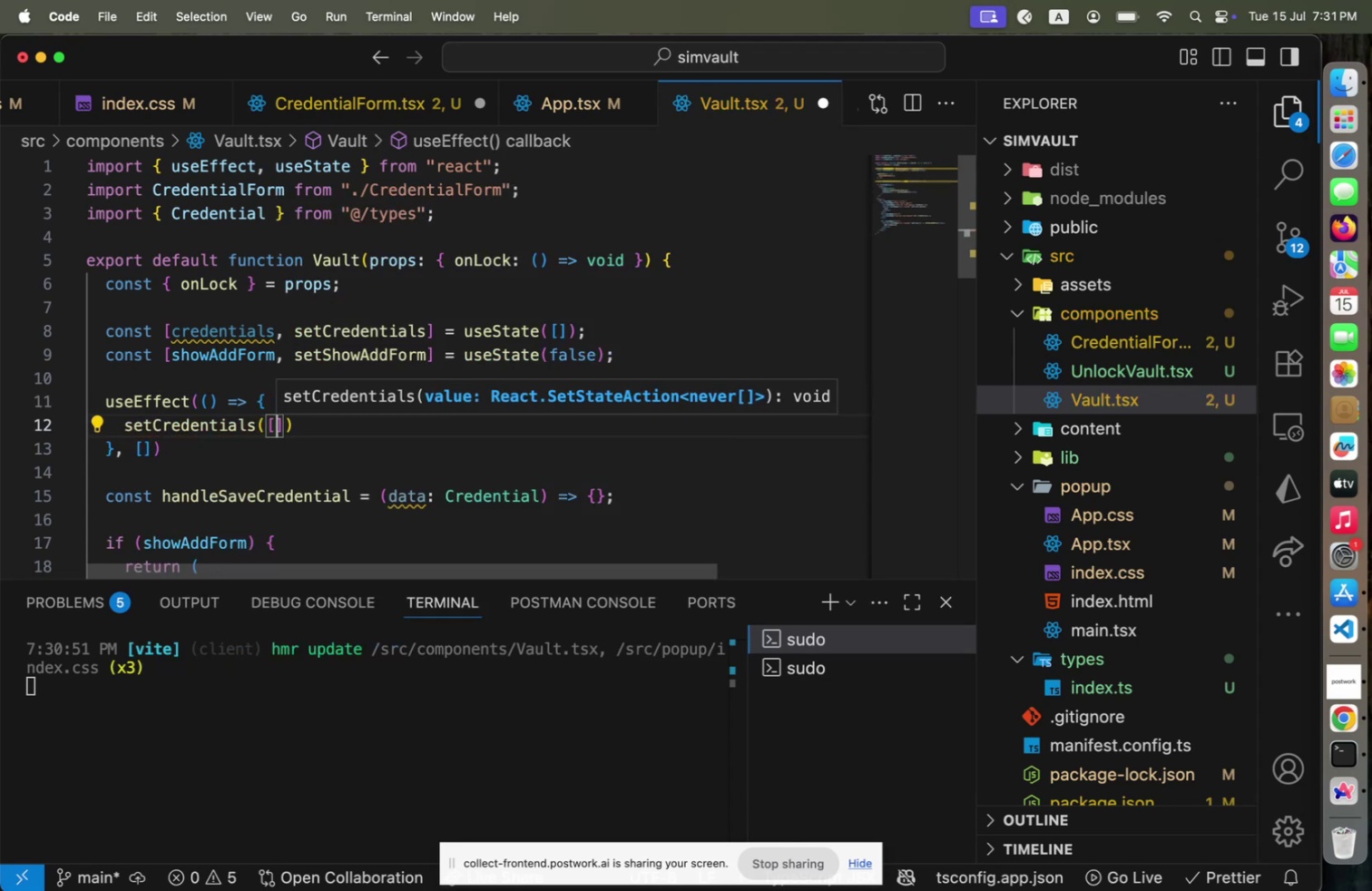 
key(ArrowLeft)
 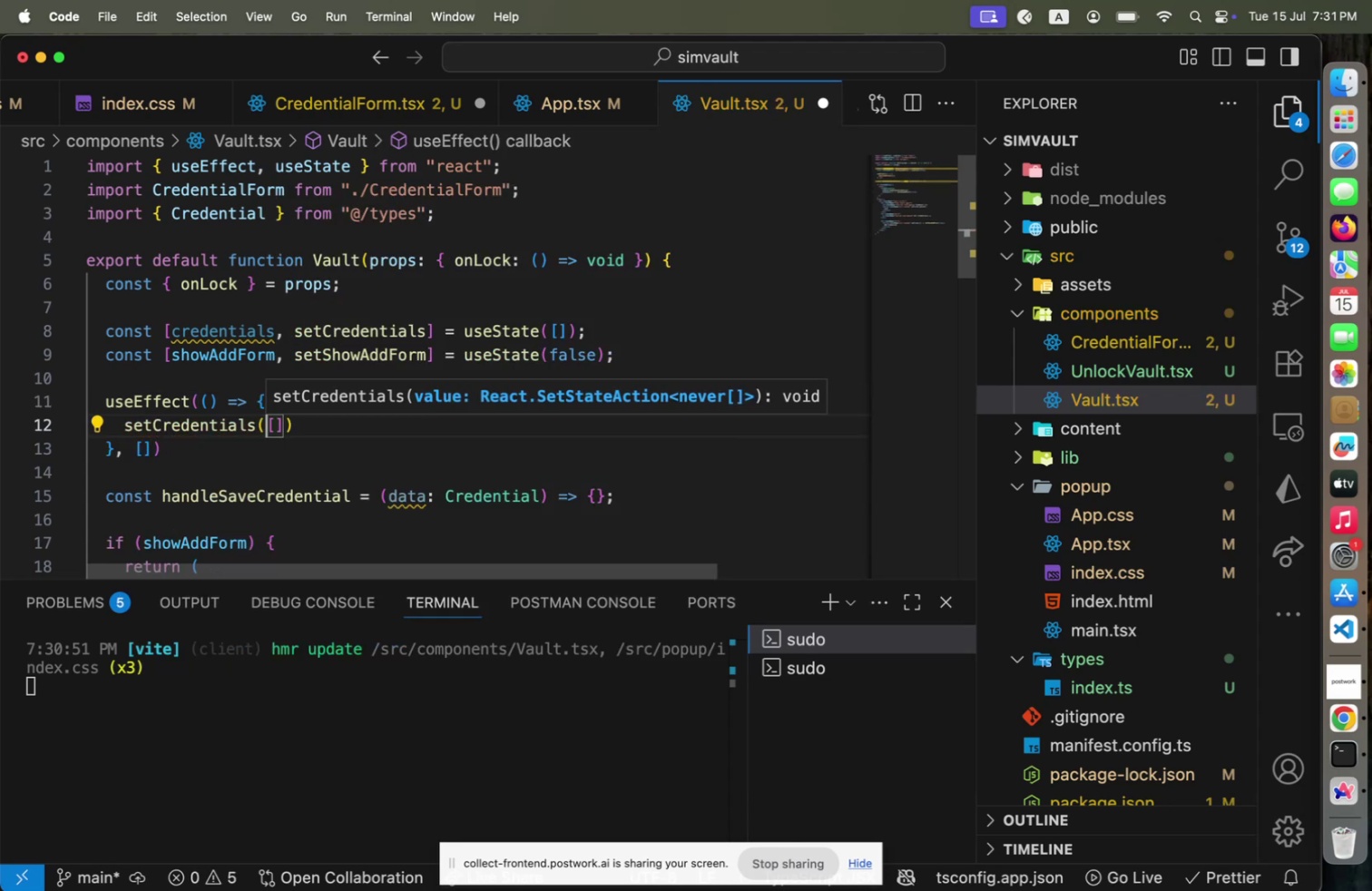 
key(ArrowLeft)
 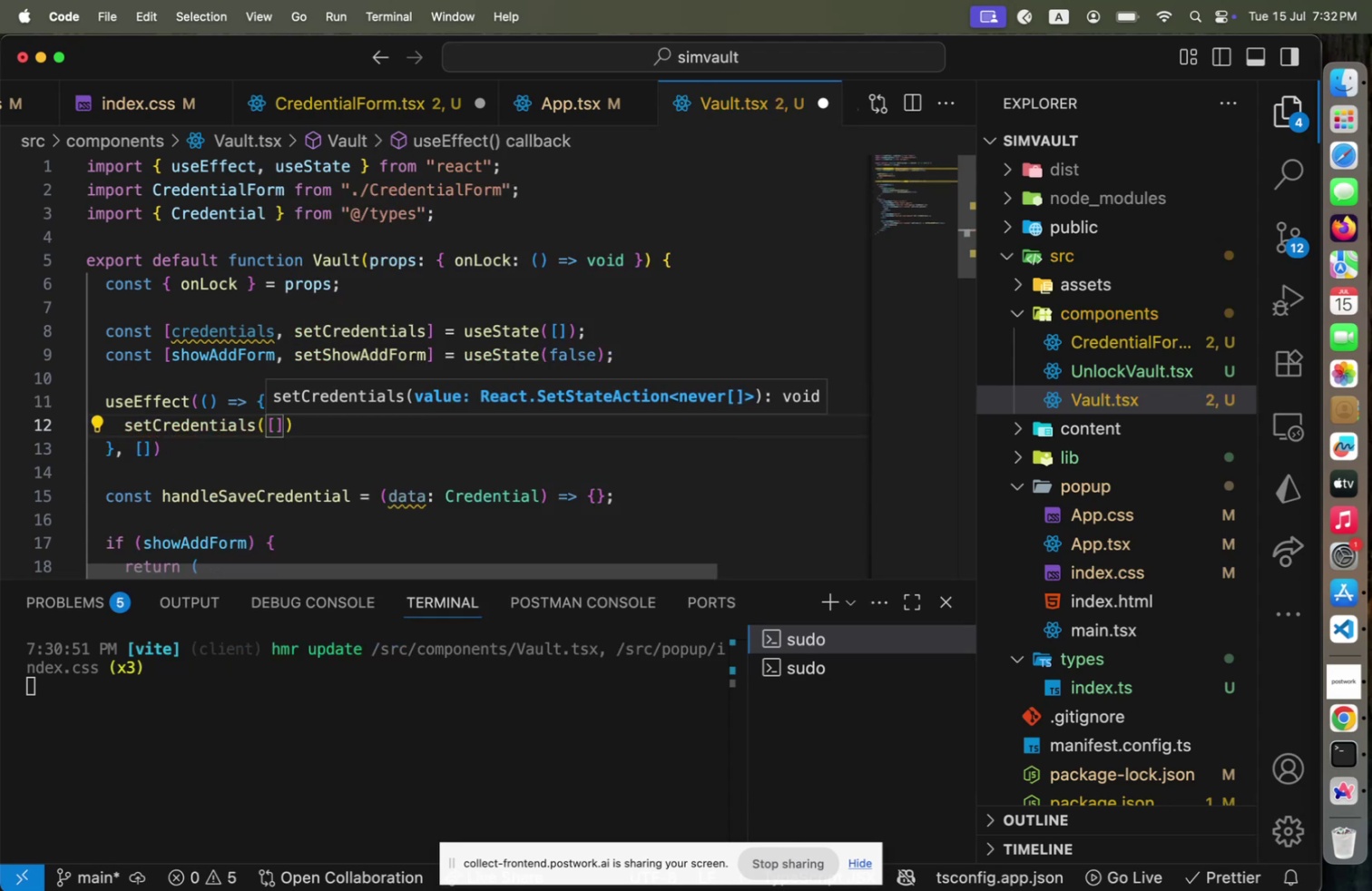 
key(ArrowRight)
 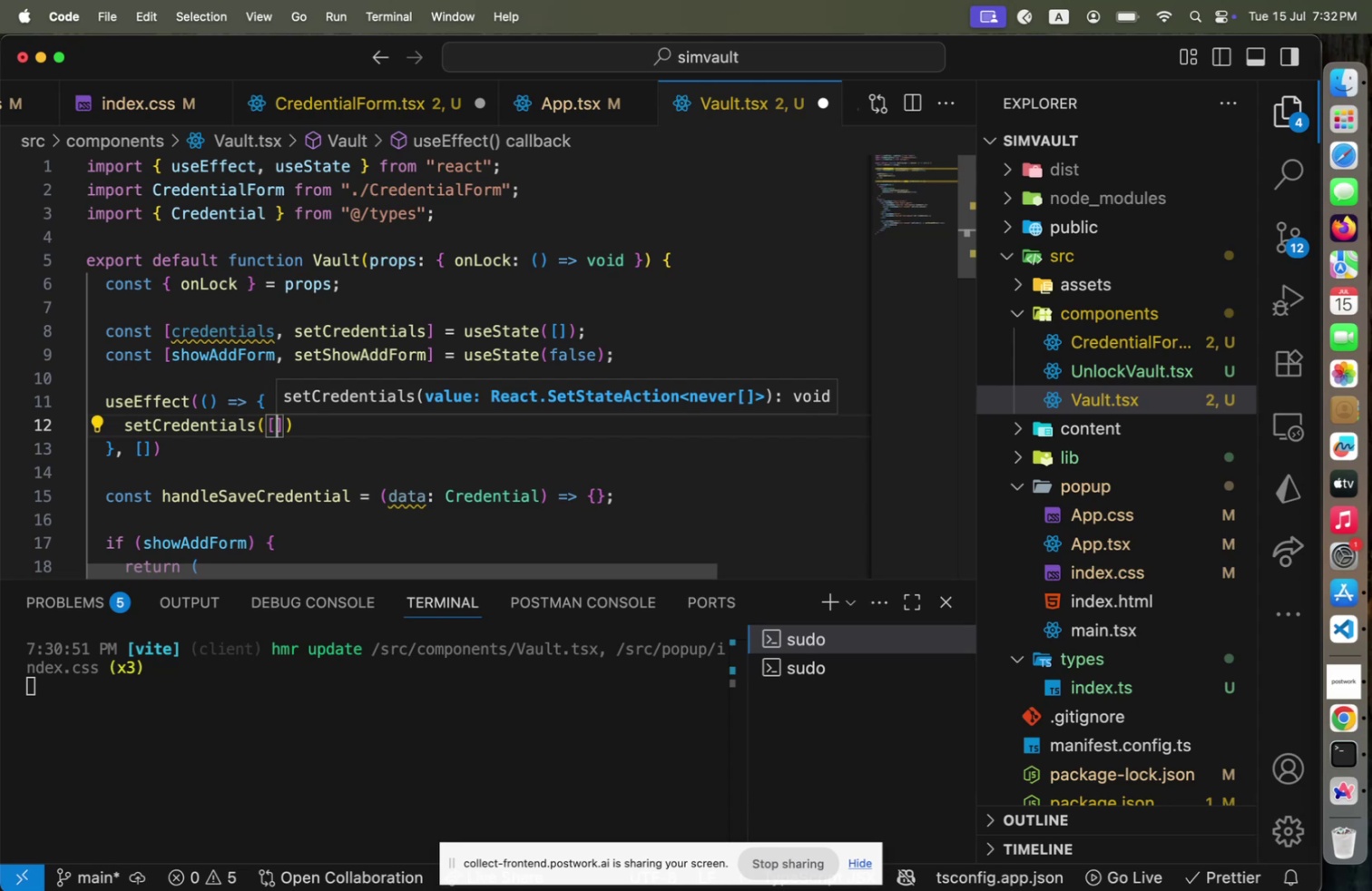 
key(Shift+Home)
 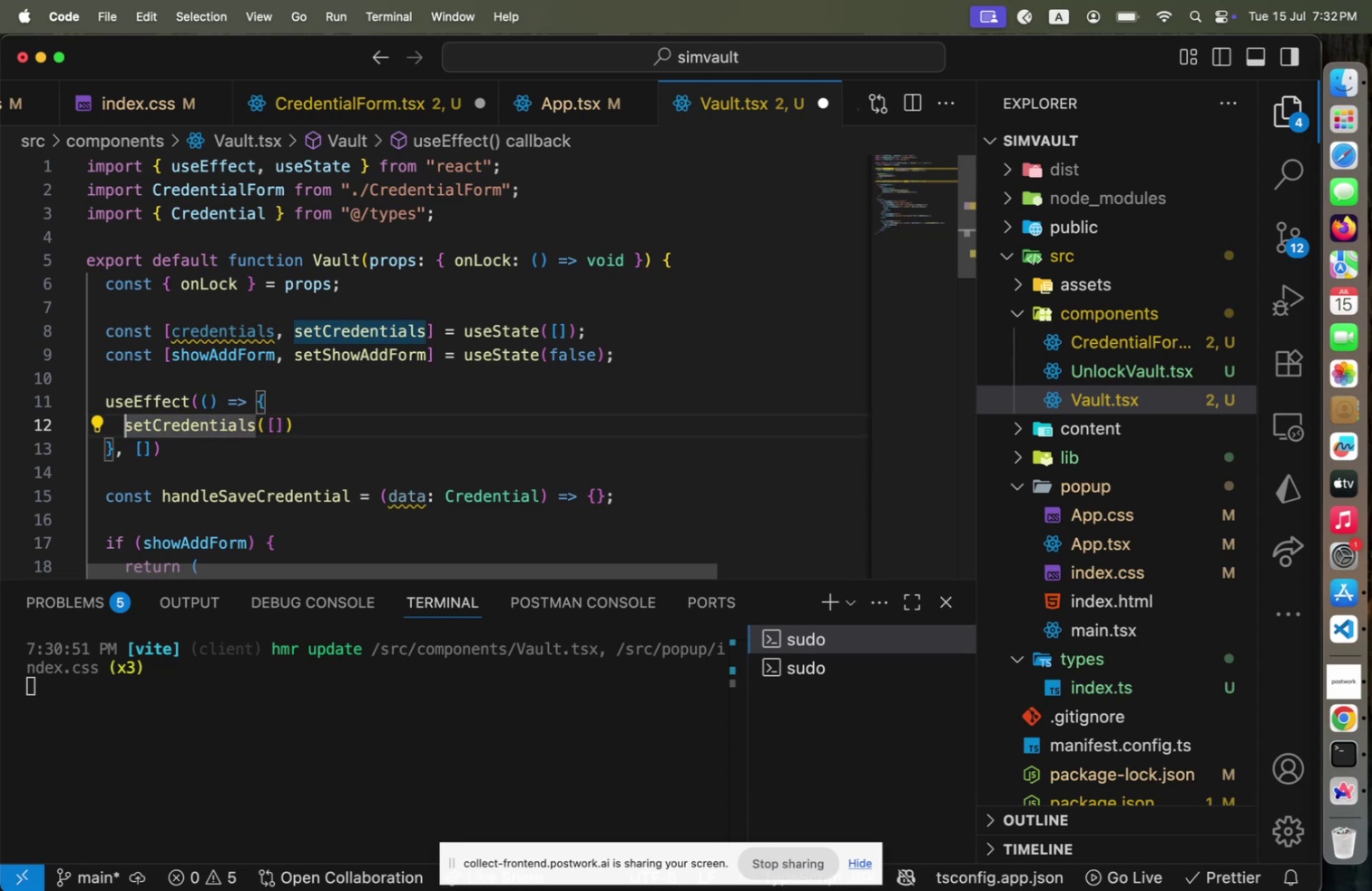 
key(ArrowLeft)
 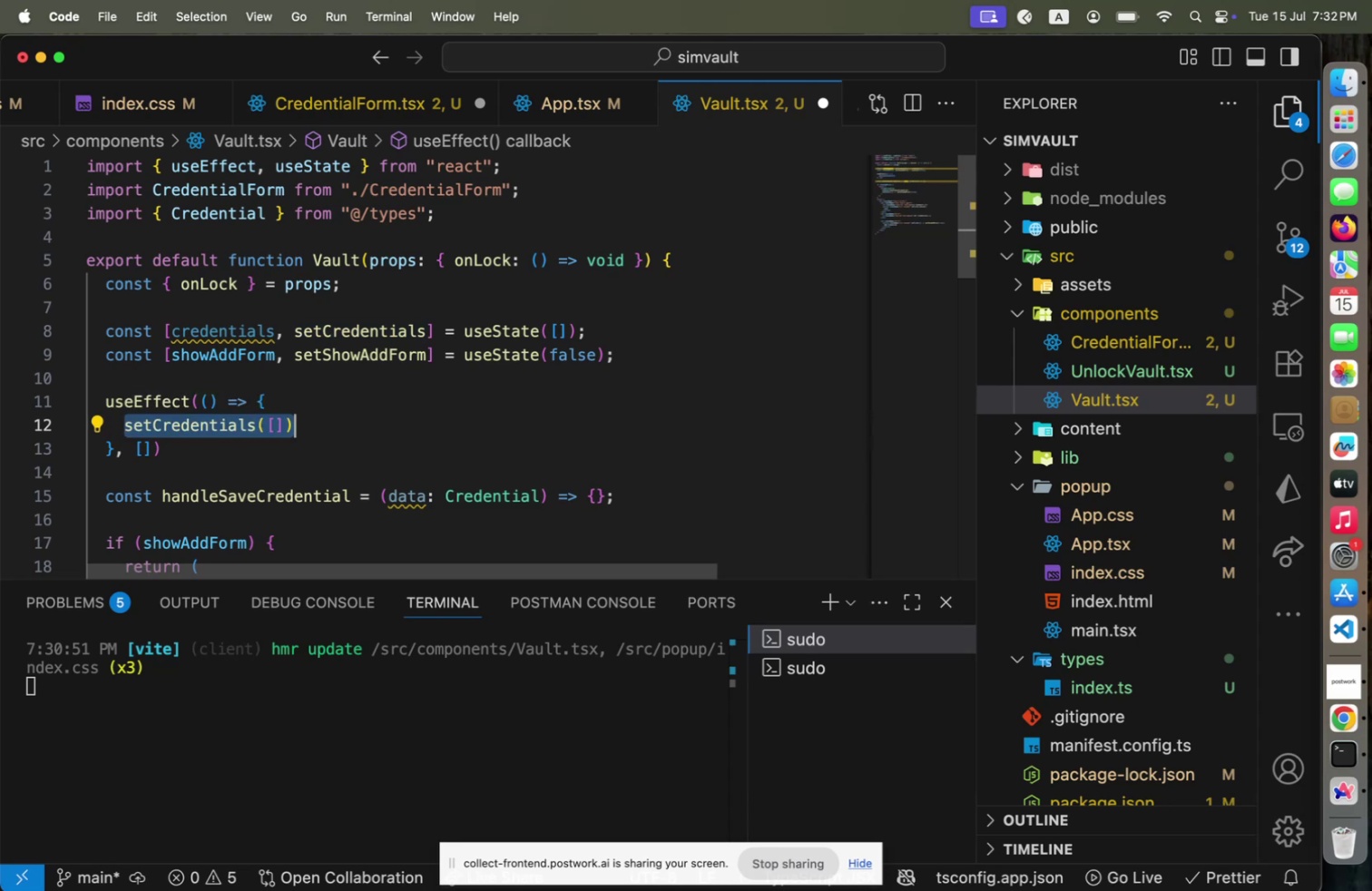 
key(Shift+End)
 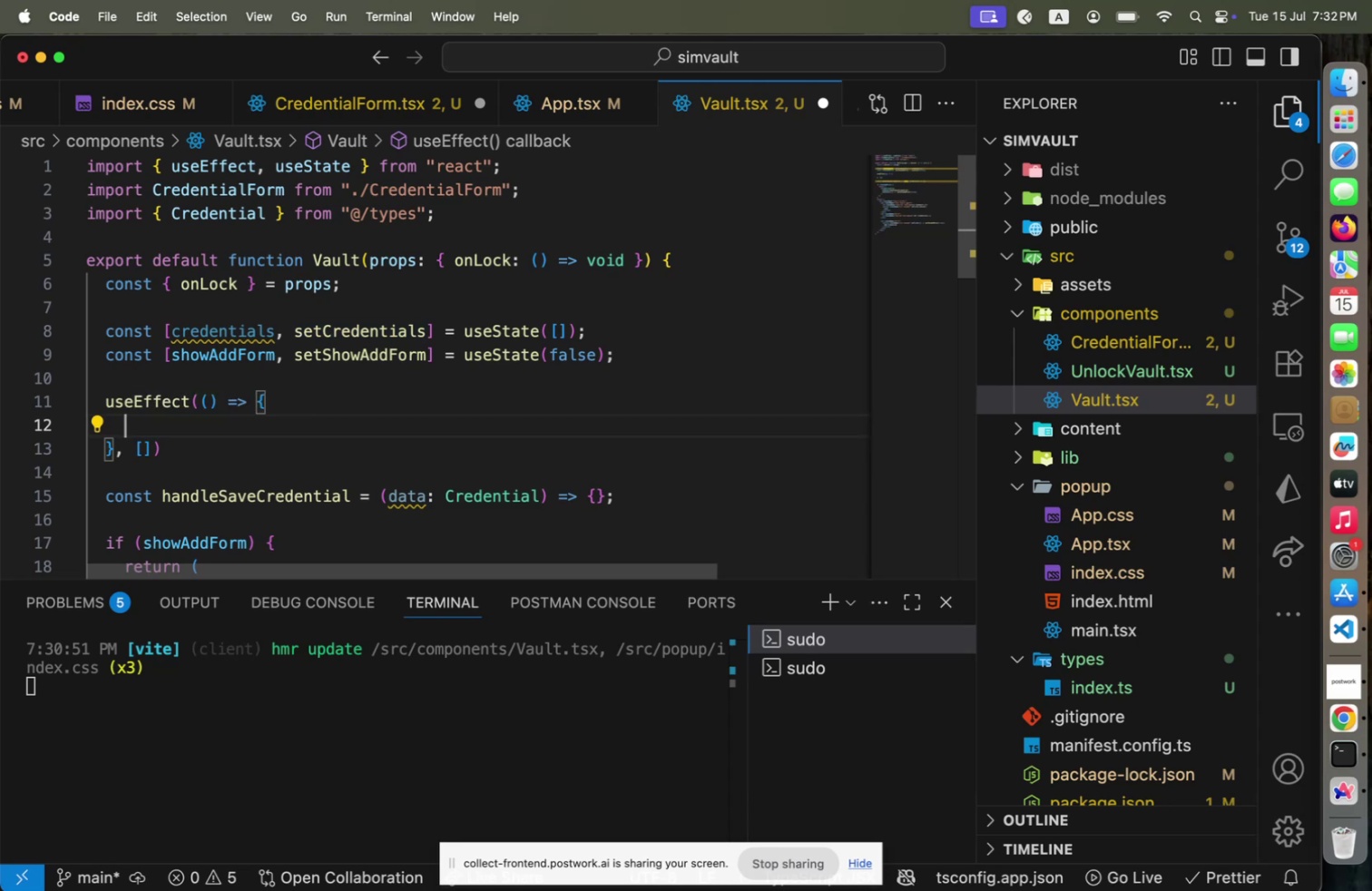 
key(Backspace)
 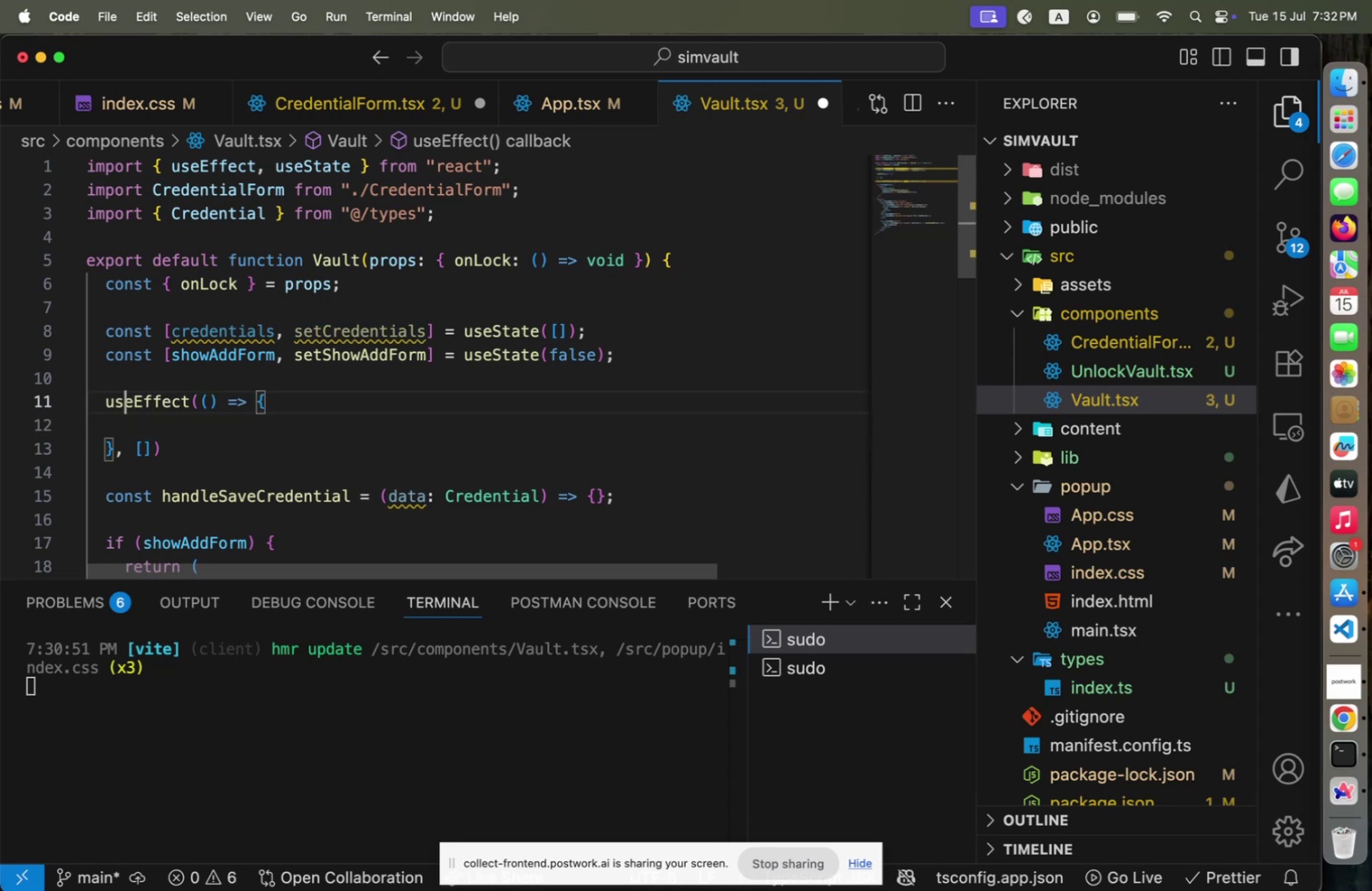 
key(ArrowUp)
 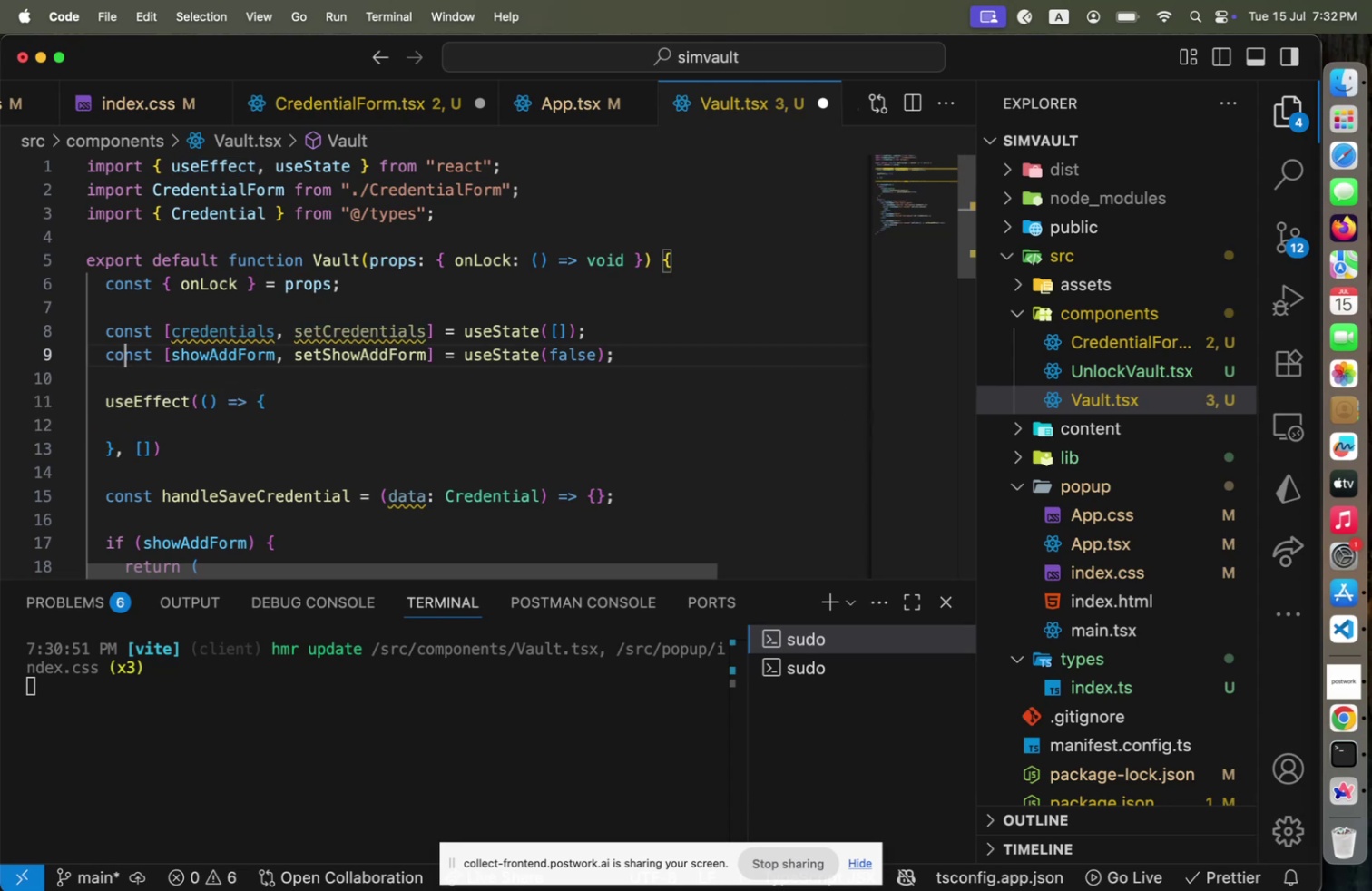 
key(ArrowUp)
 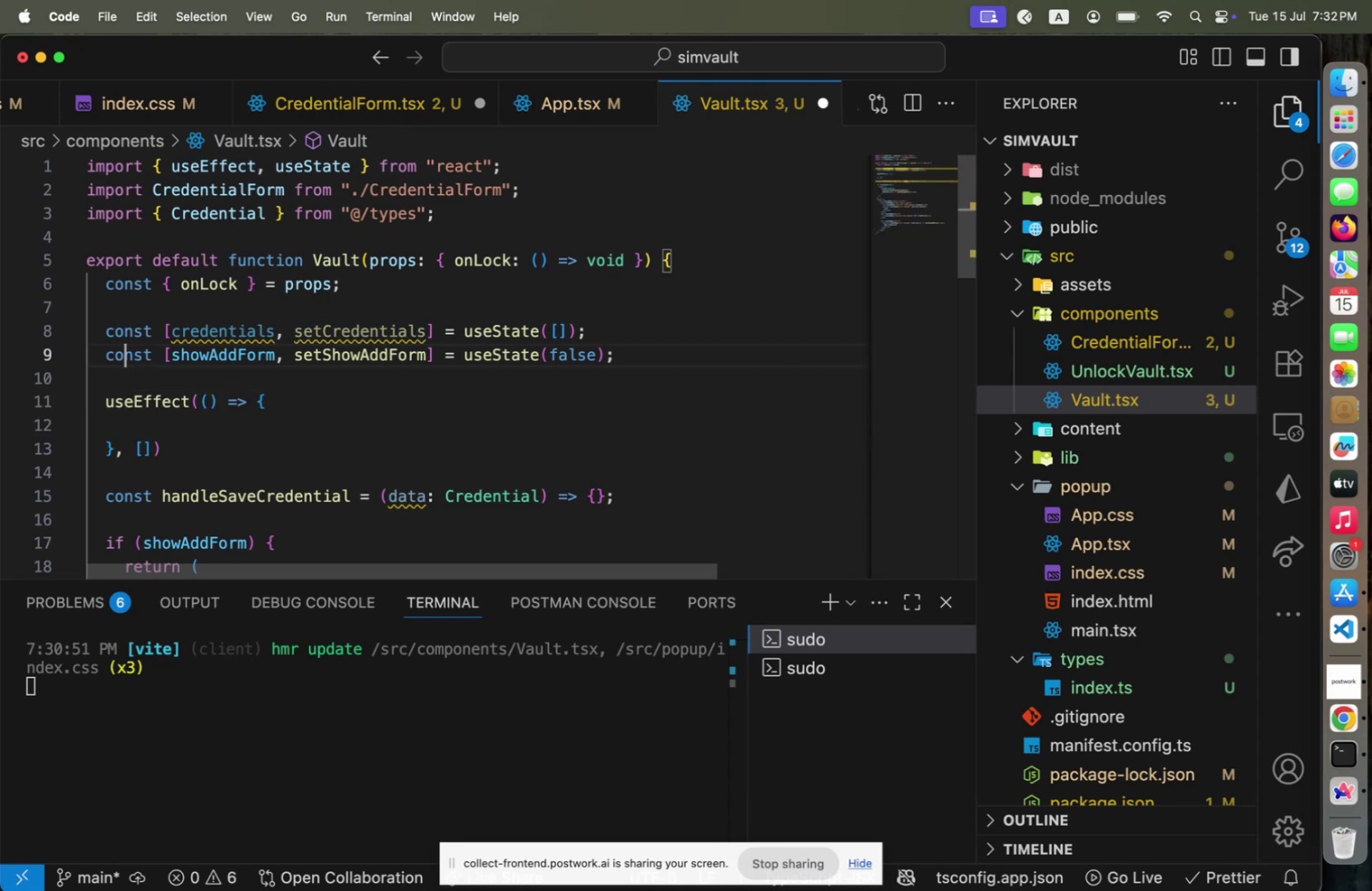 
key(ArrowUp)
 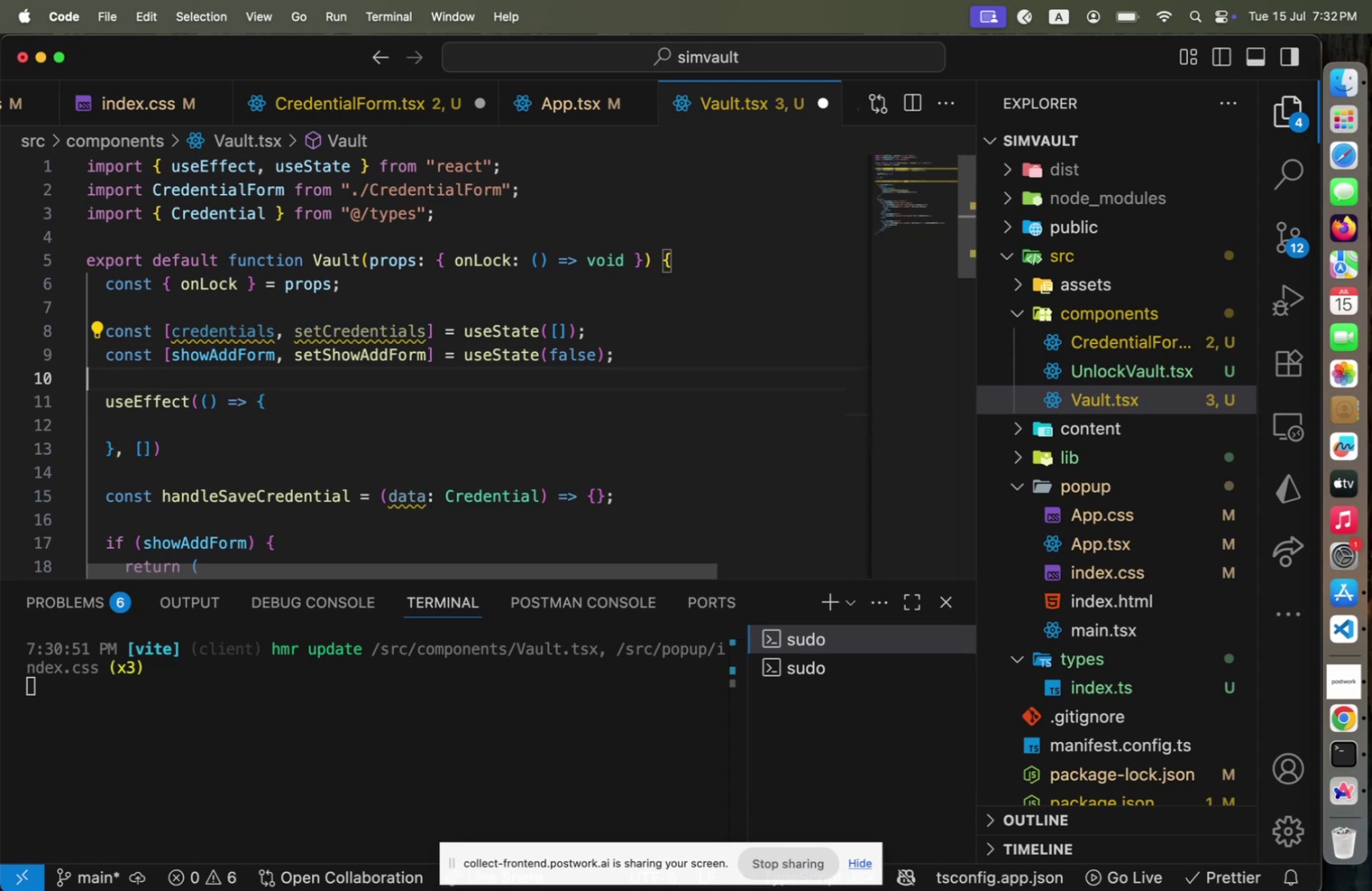 
key(ArrowDown)
 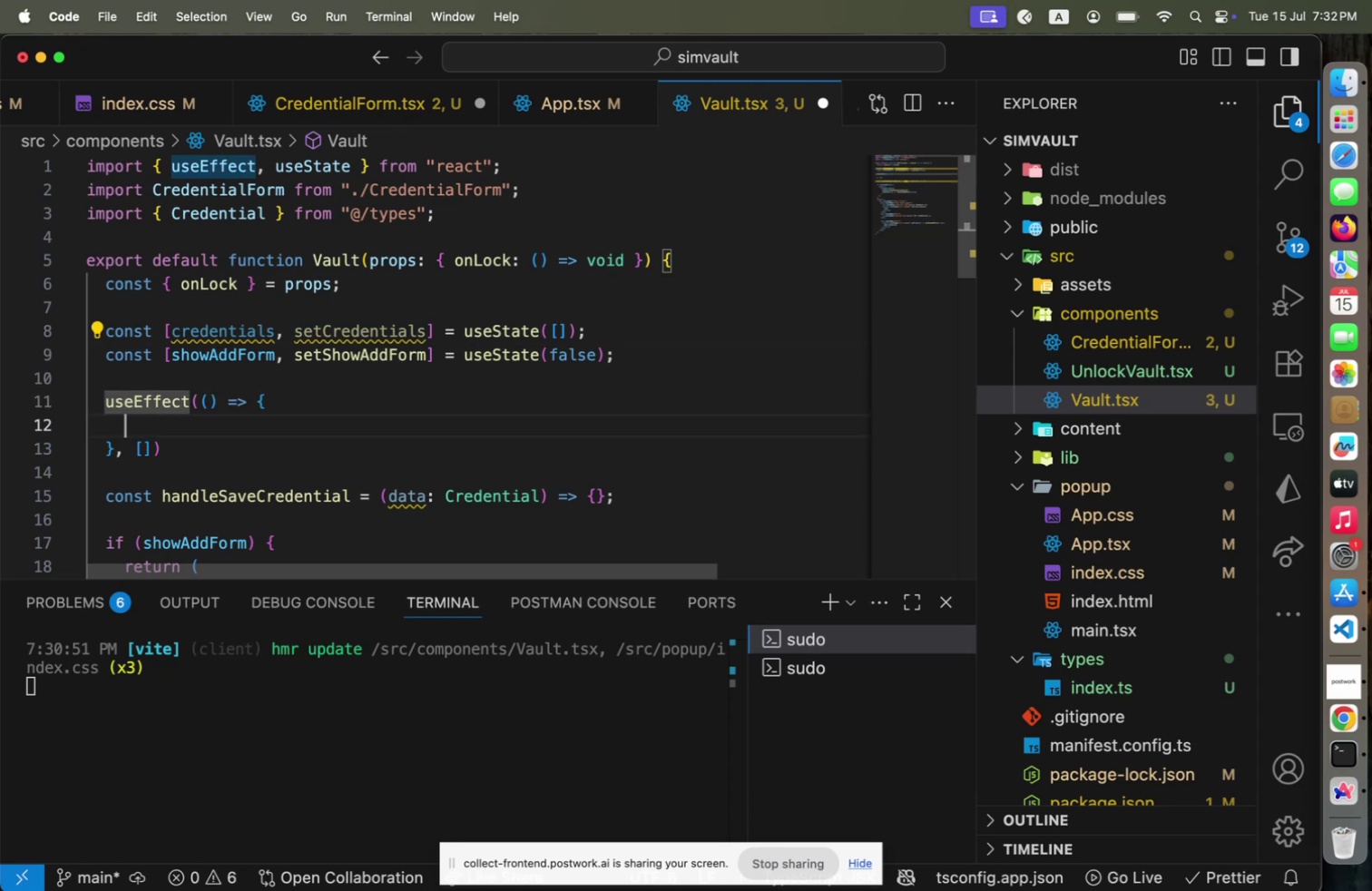 
key(ArrowDown)
 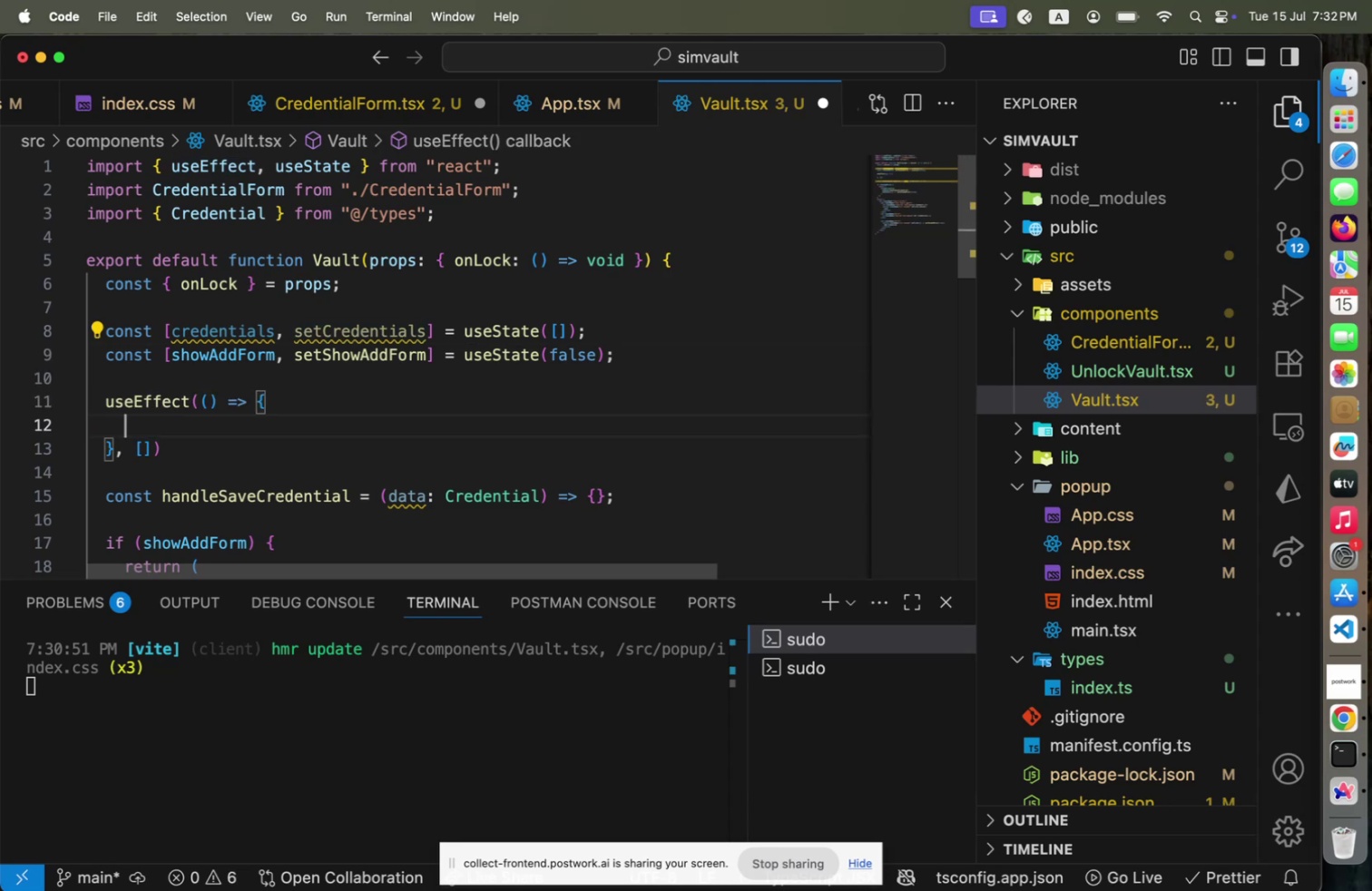 
key(ArrowDown)
 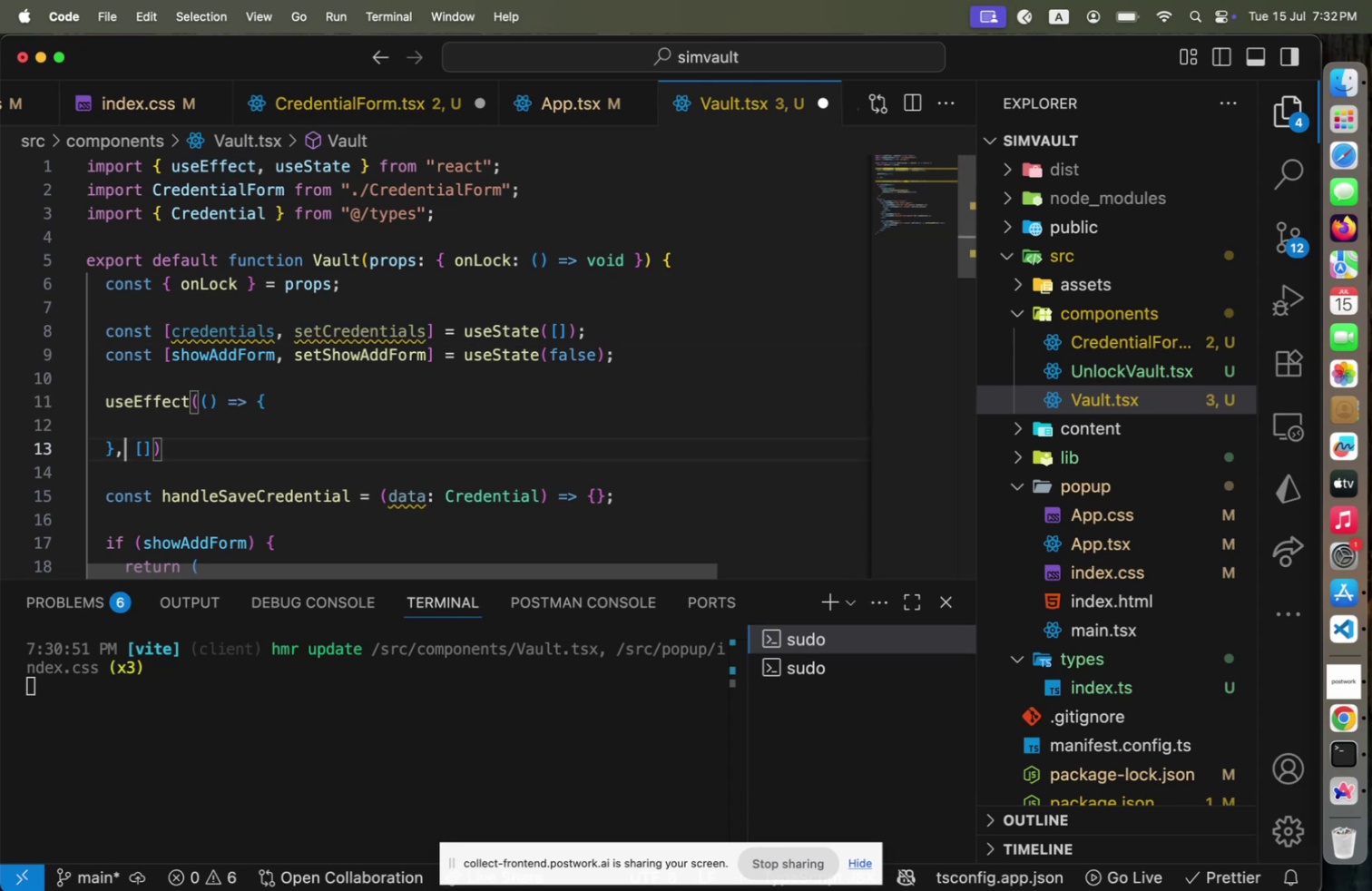 
key(ArrowDown)
 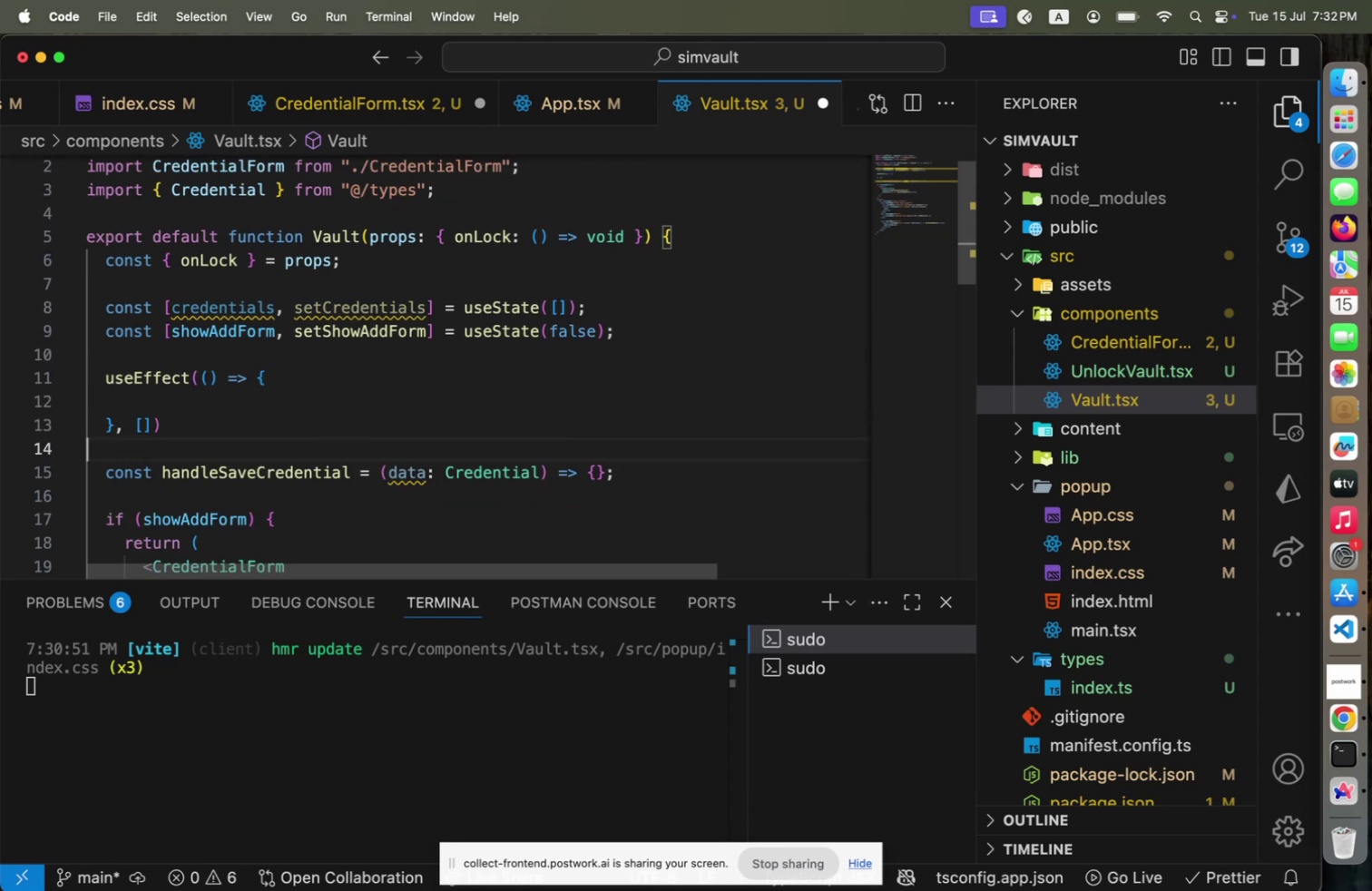 
key(ArrowDown)
 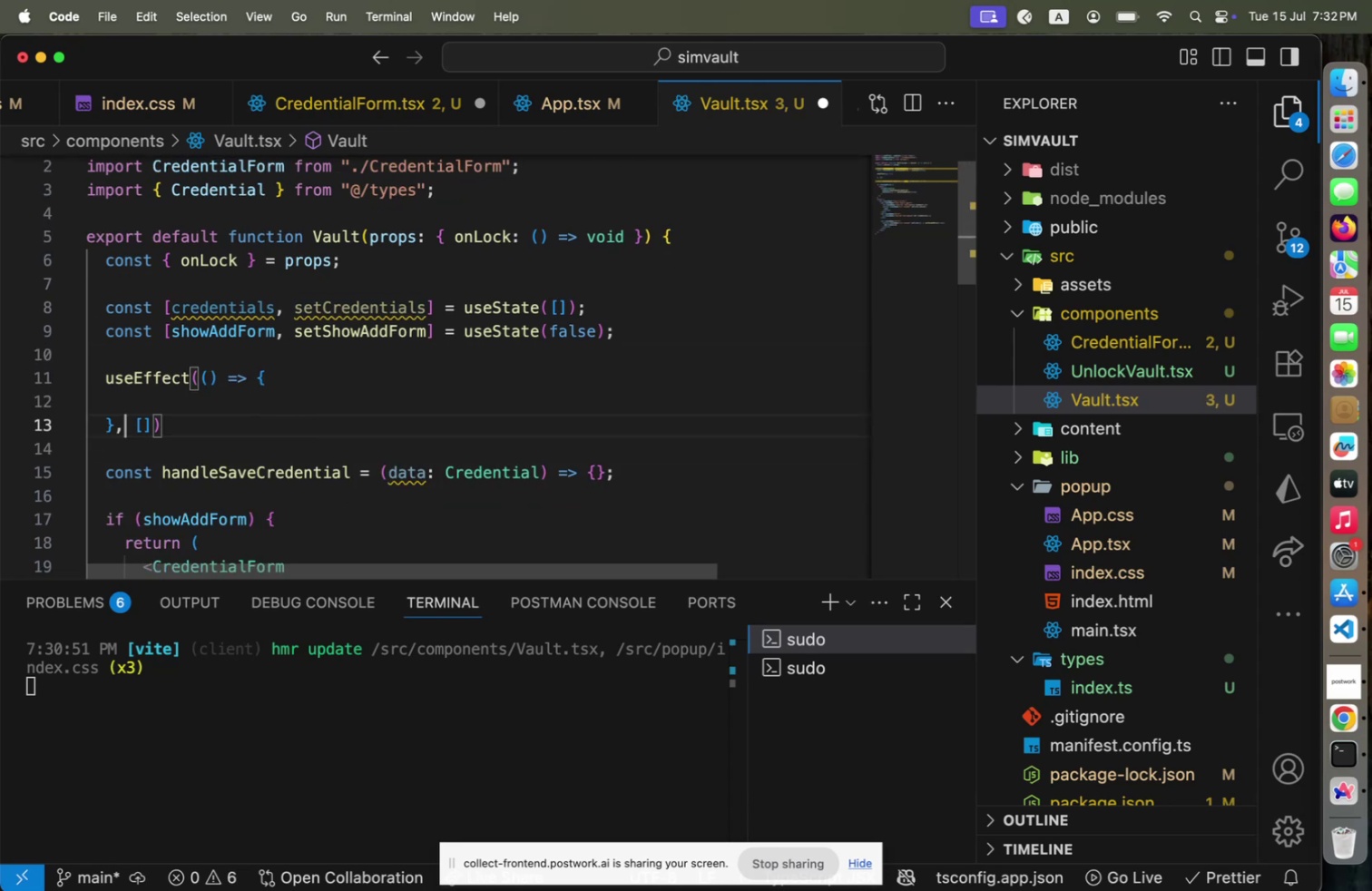 
key(ArrowUp)
 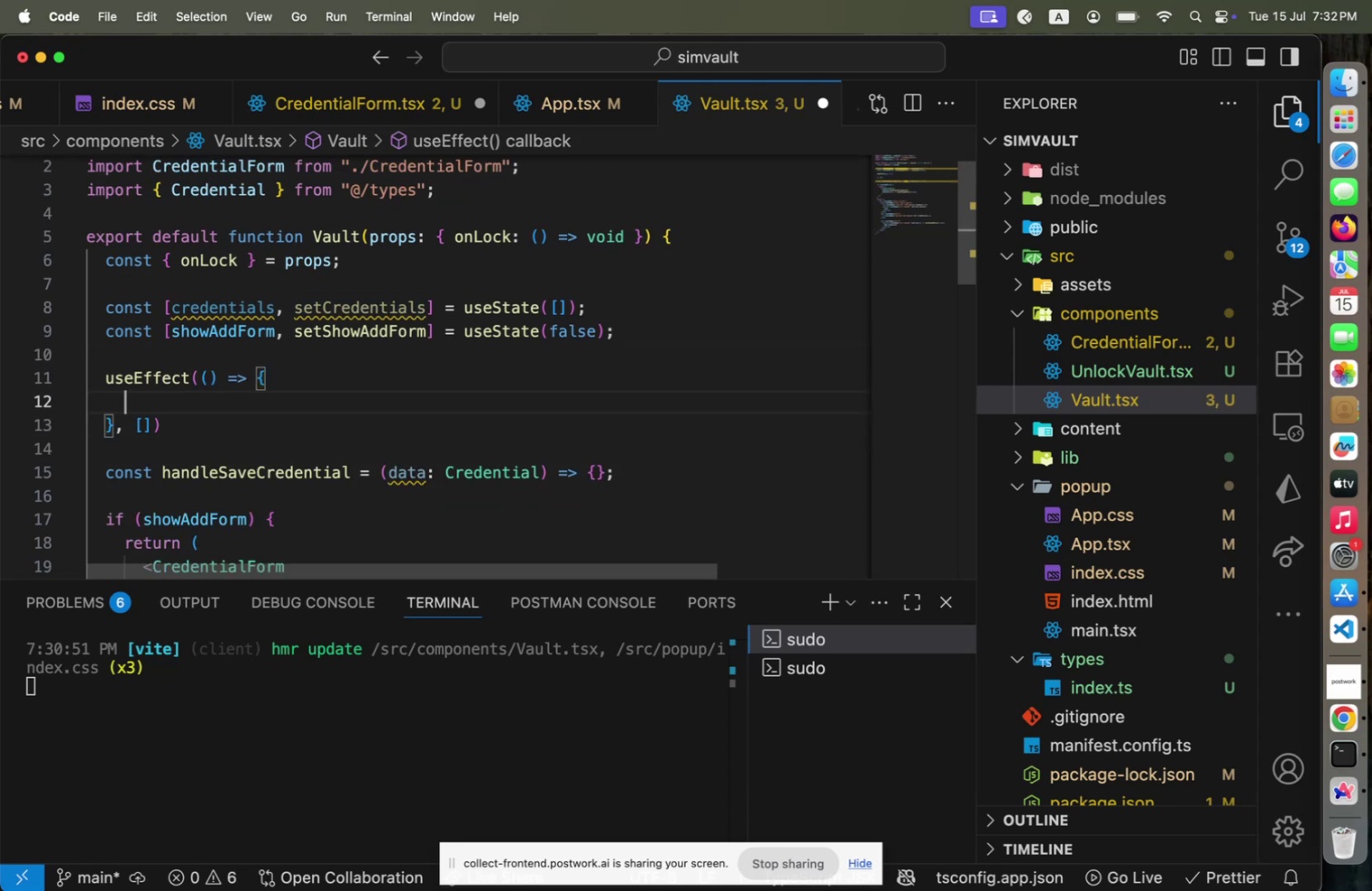 
key(ArrowUp)
 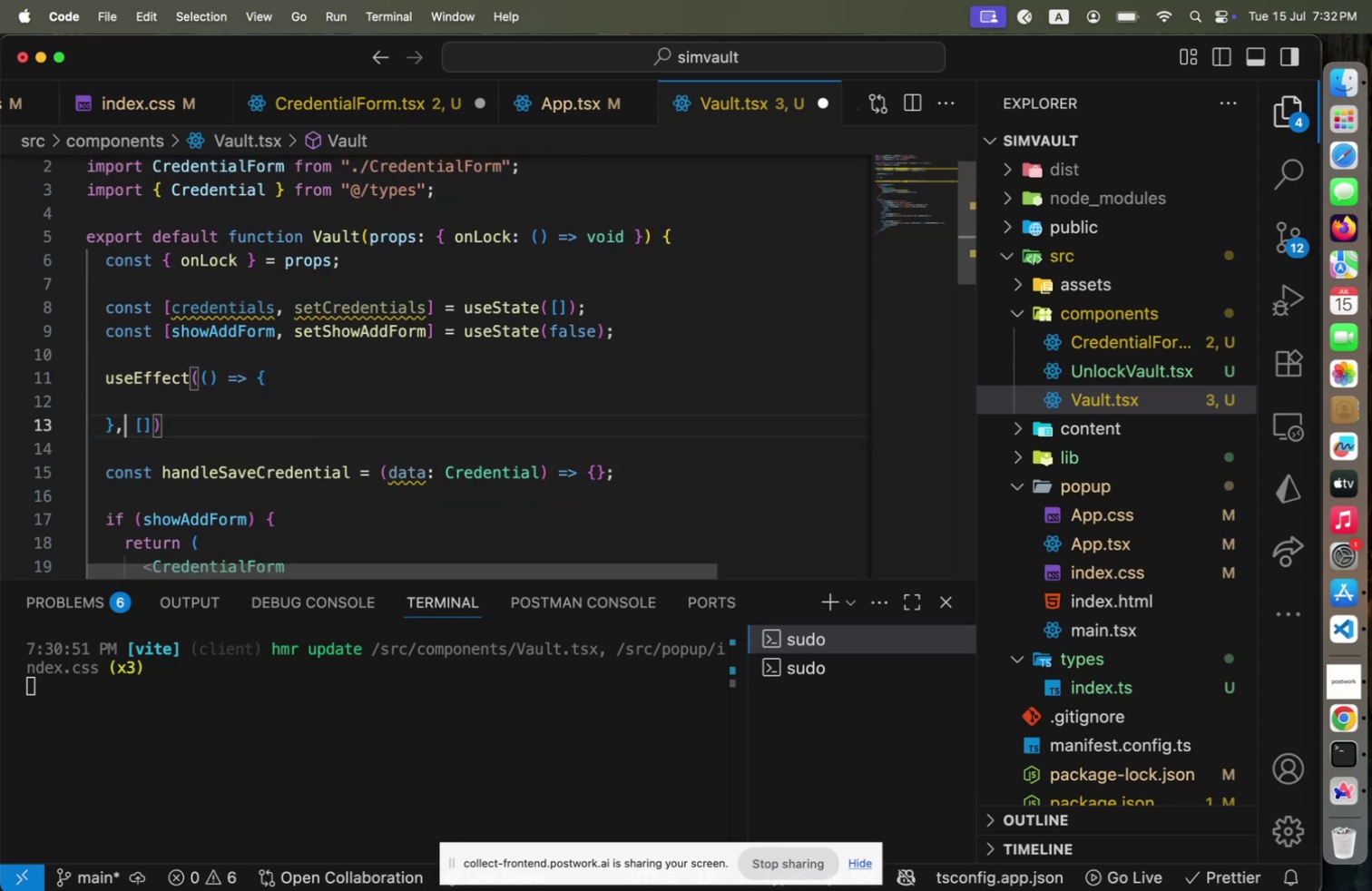 
key(ArrowDown)
 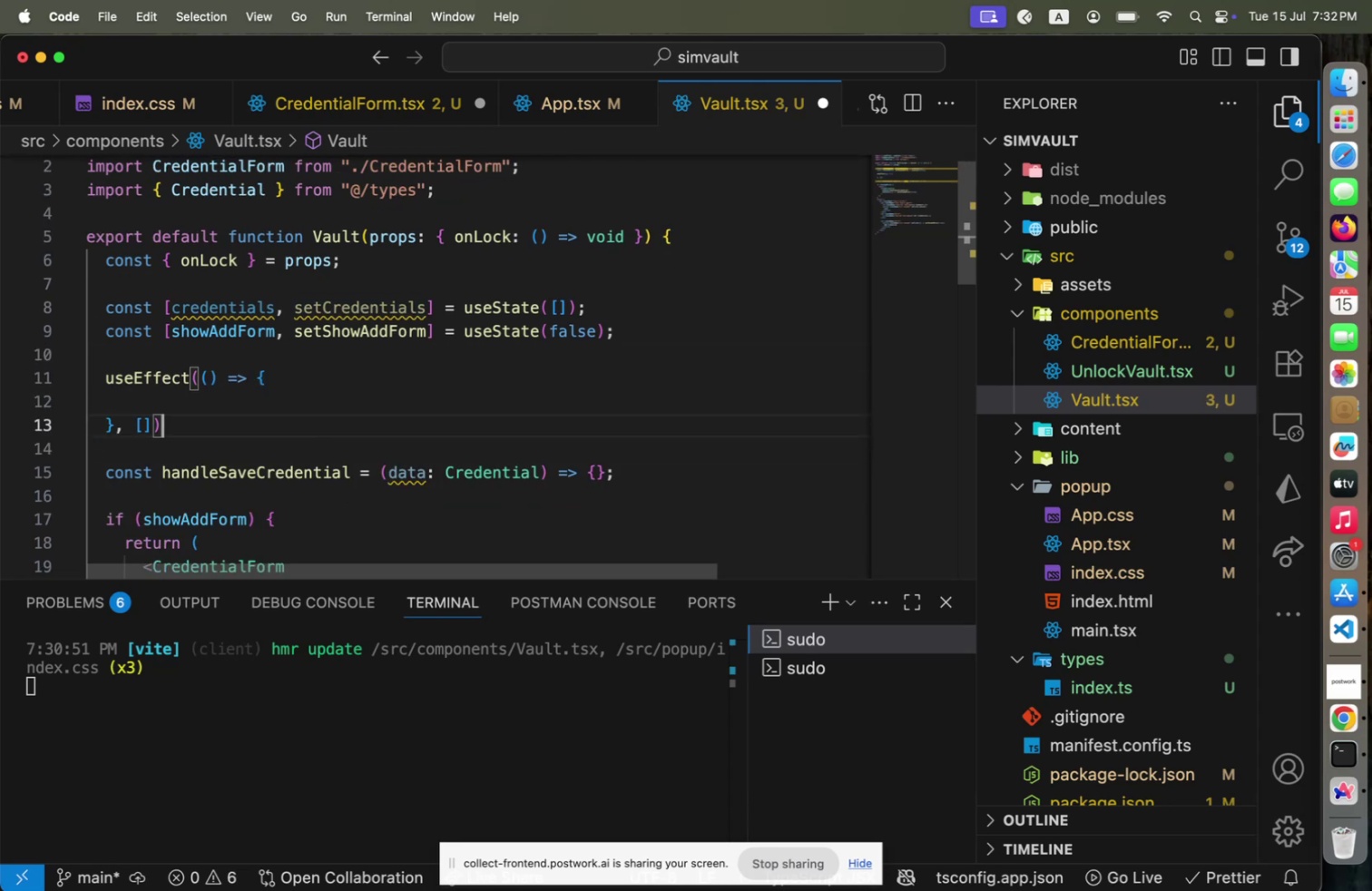 
key(End)
 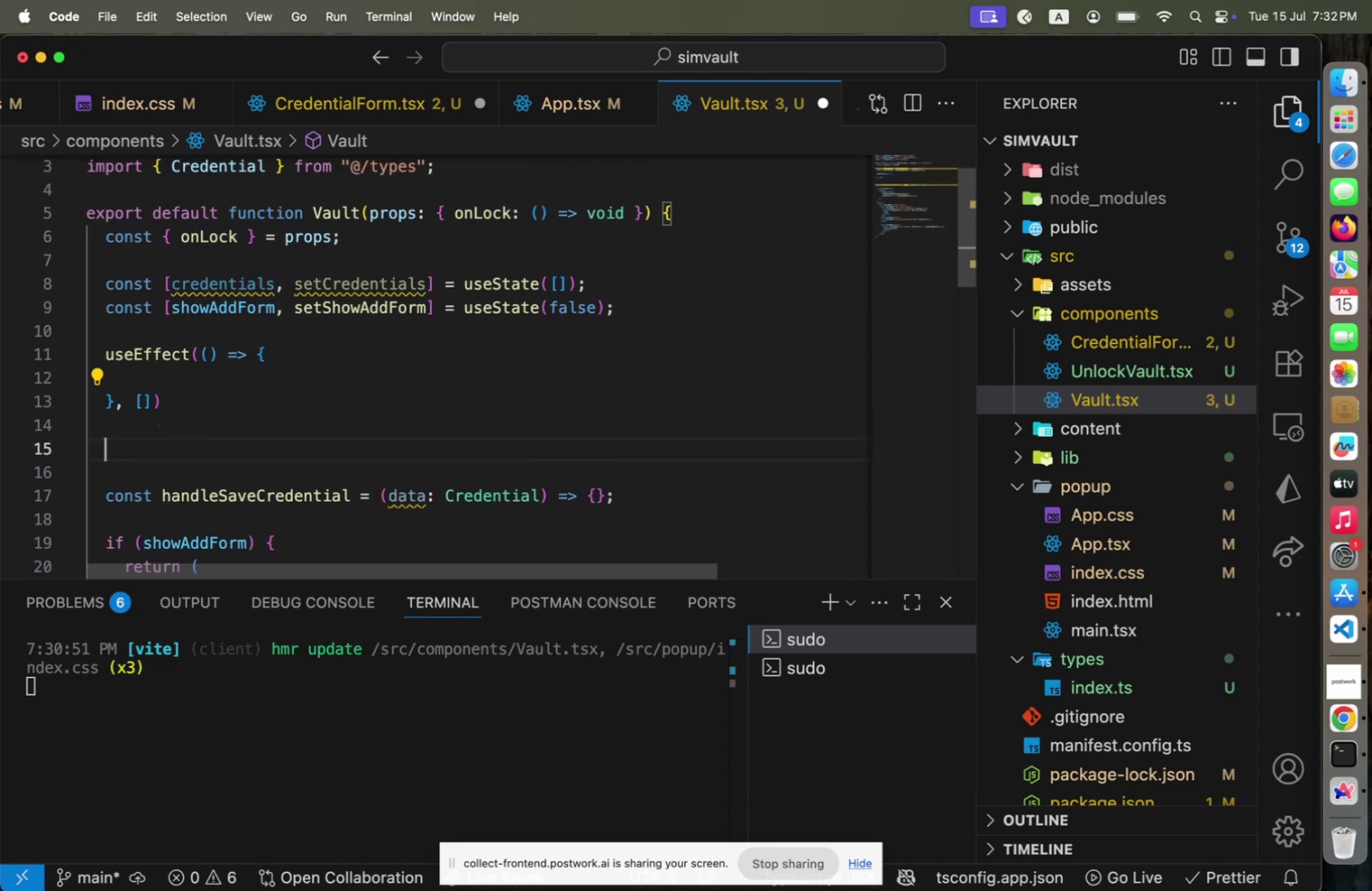 
key(Enter)
 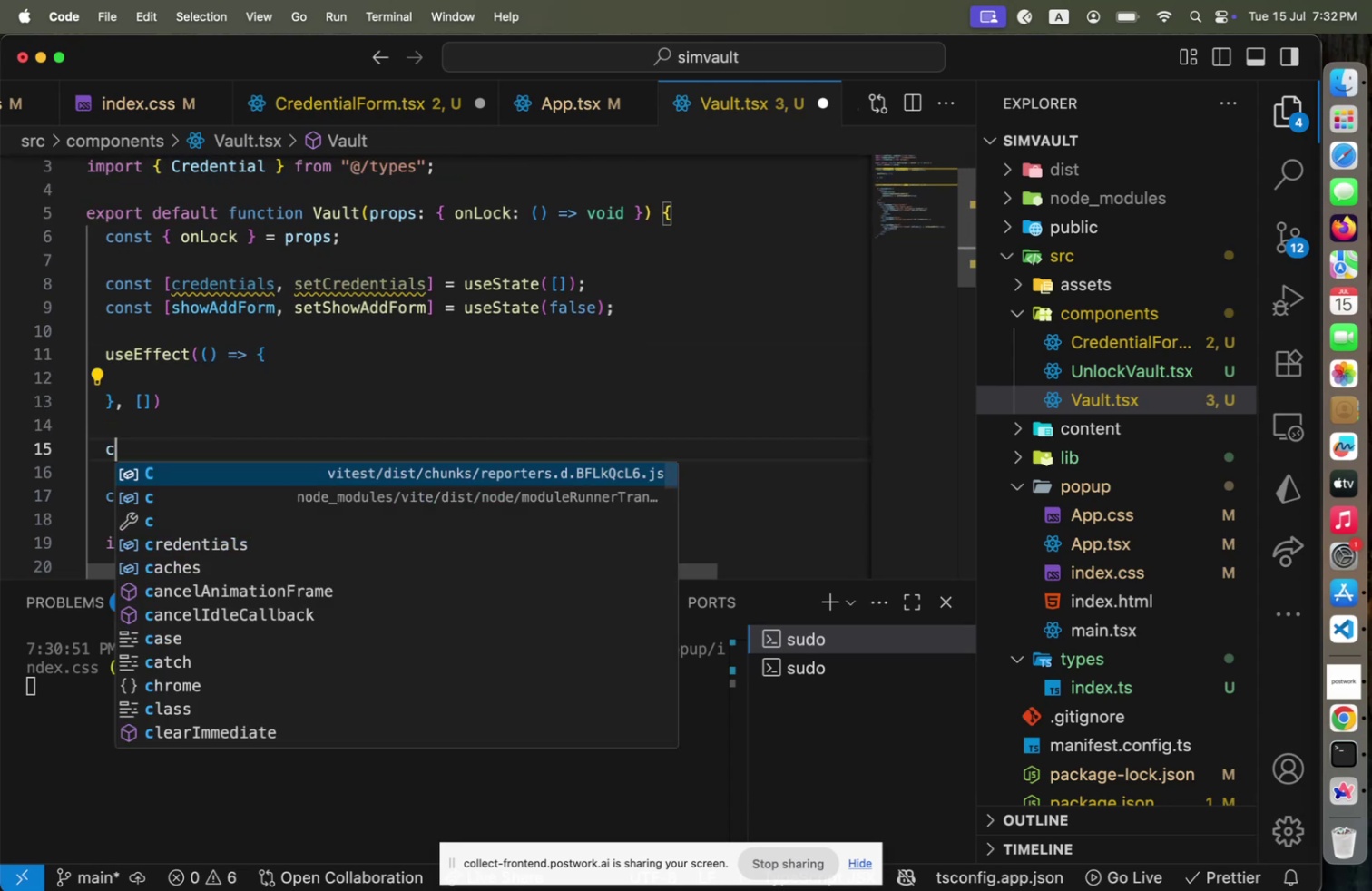 
key(Enter)
 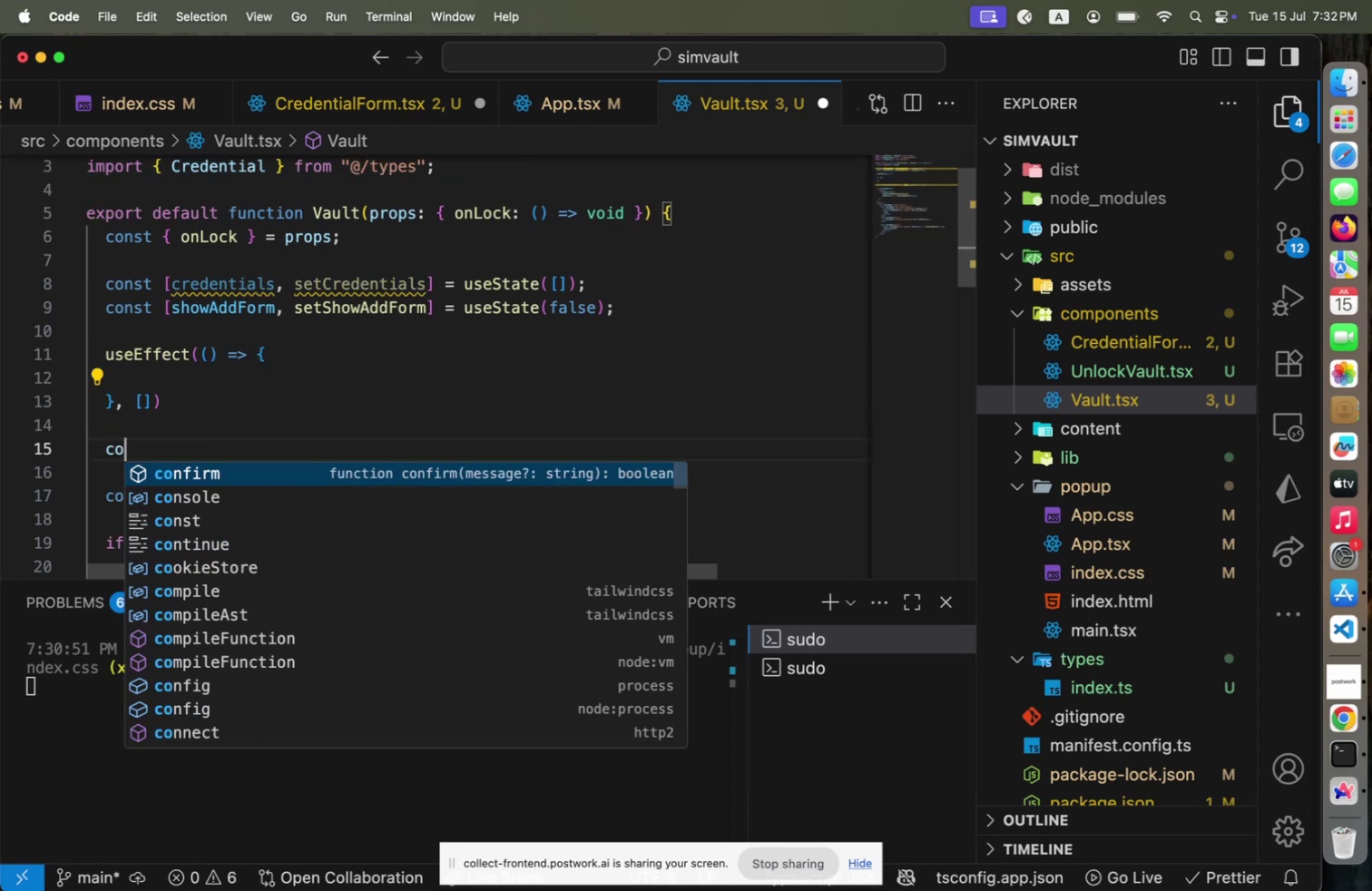 
type(const loadCredentials = () => {)
 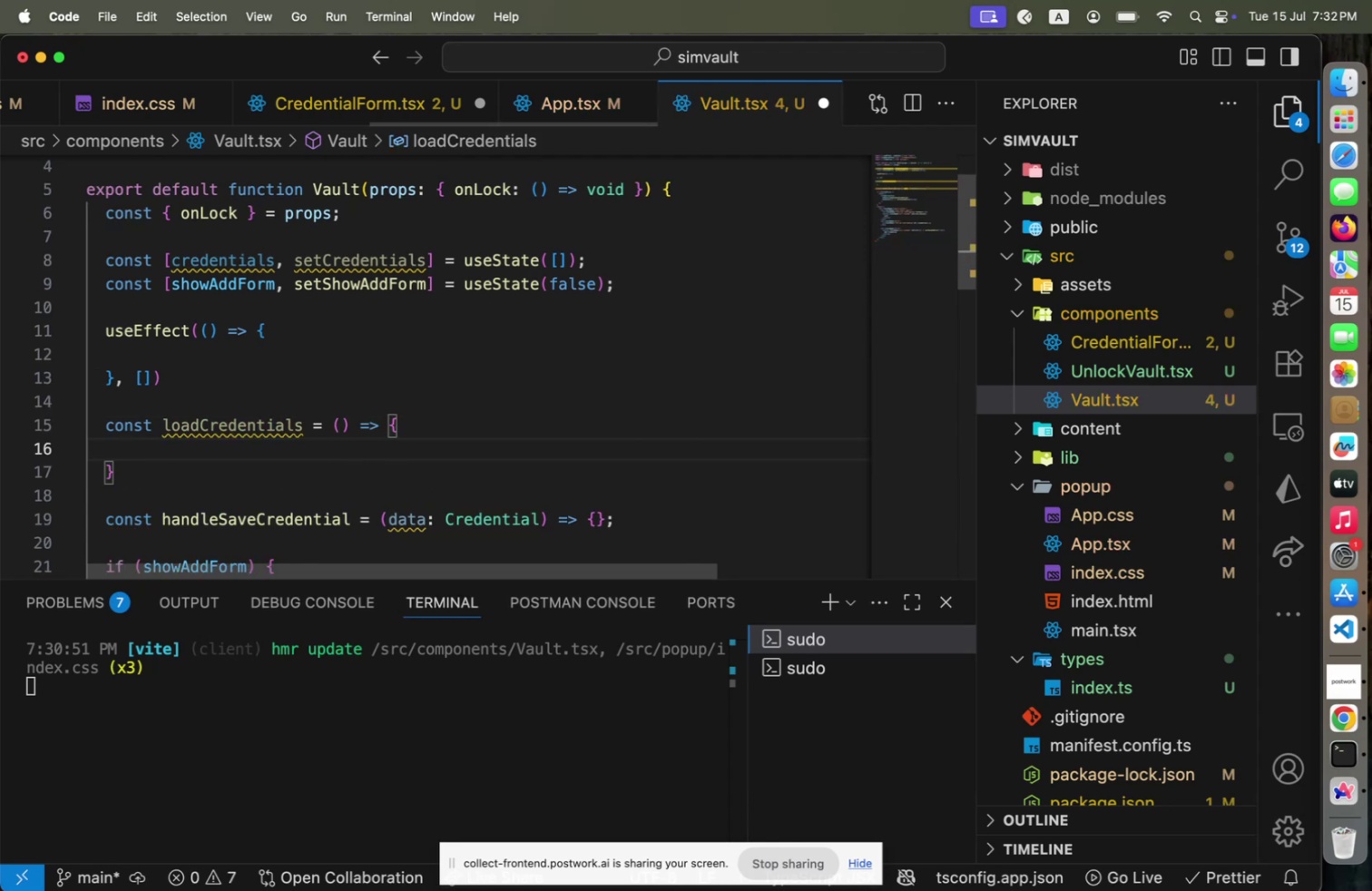 
 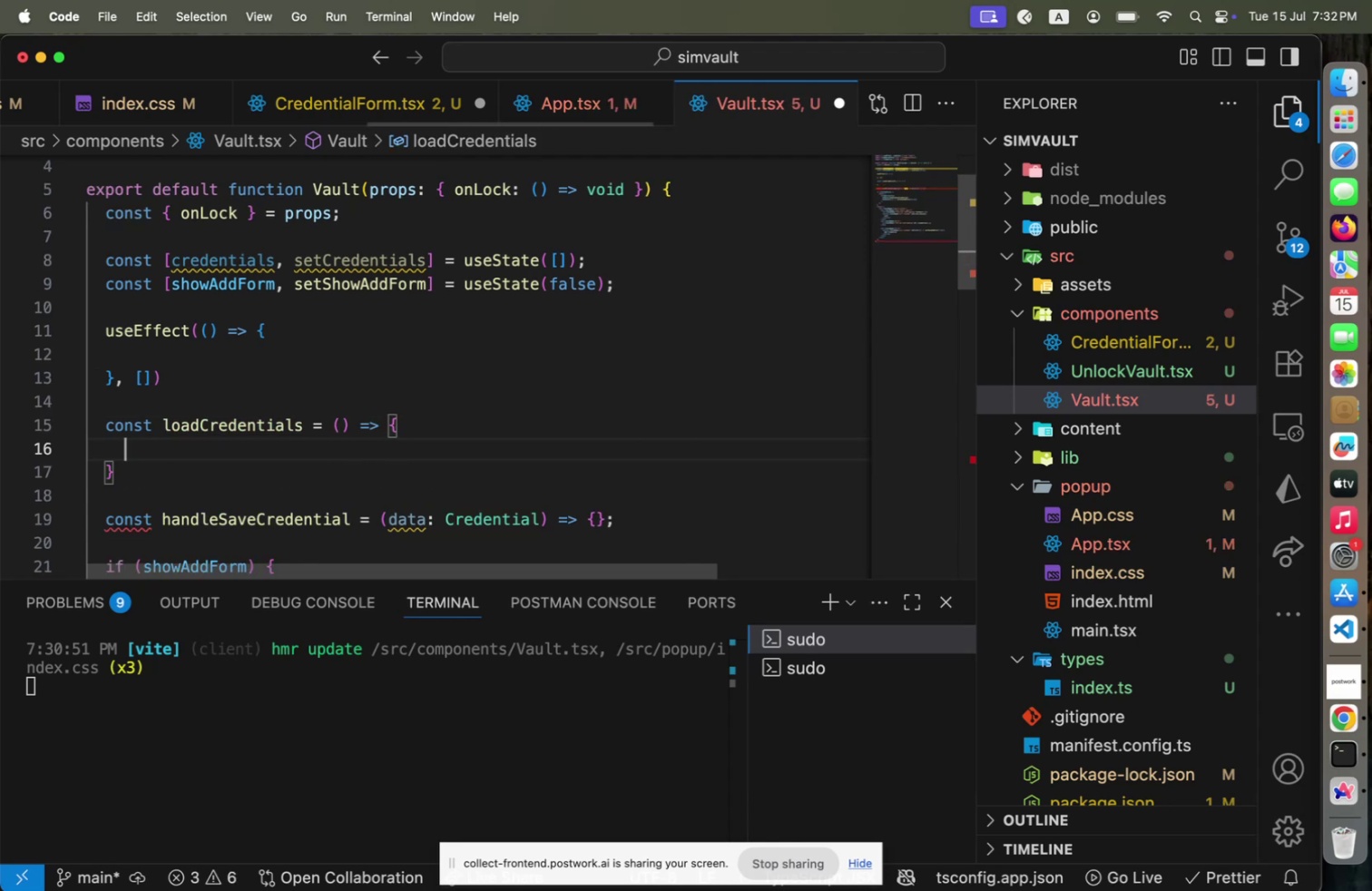 
key(Enter)
 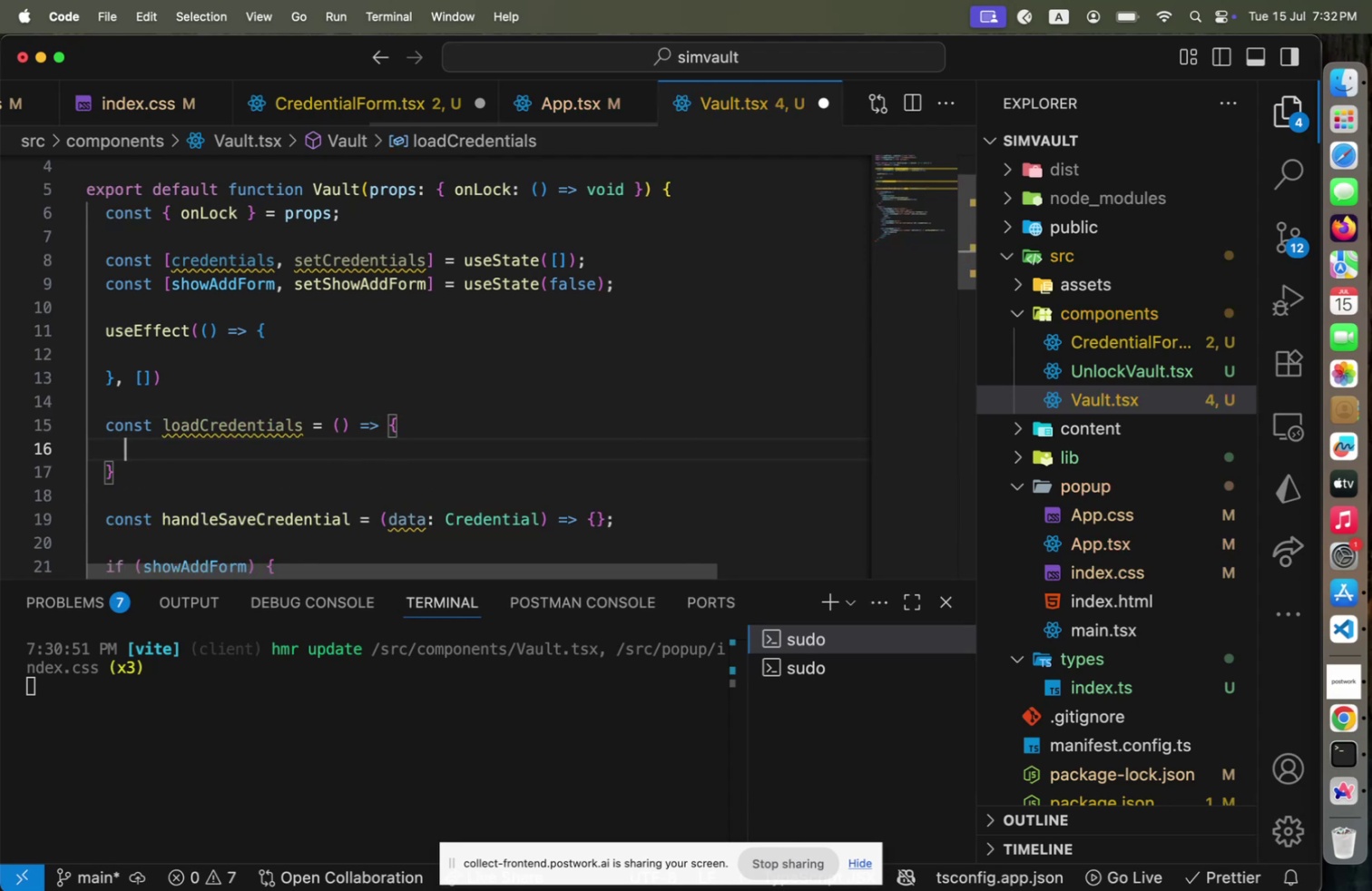 
type(// Load credentials from db)
 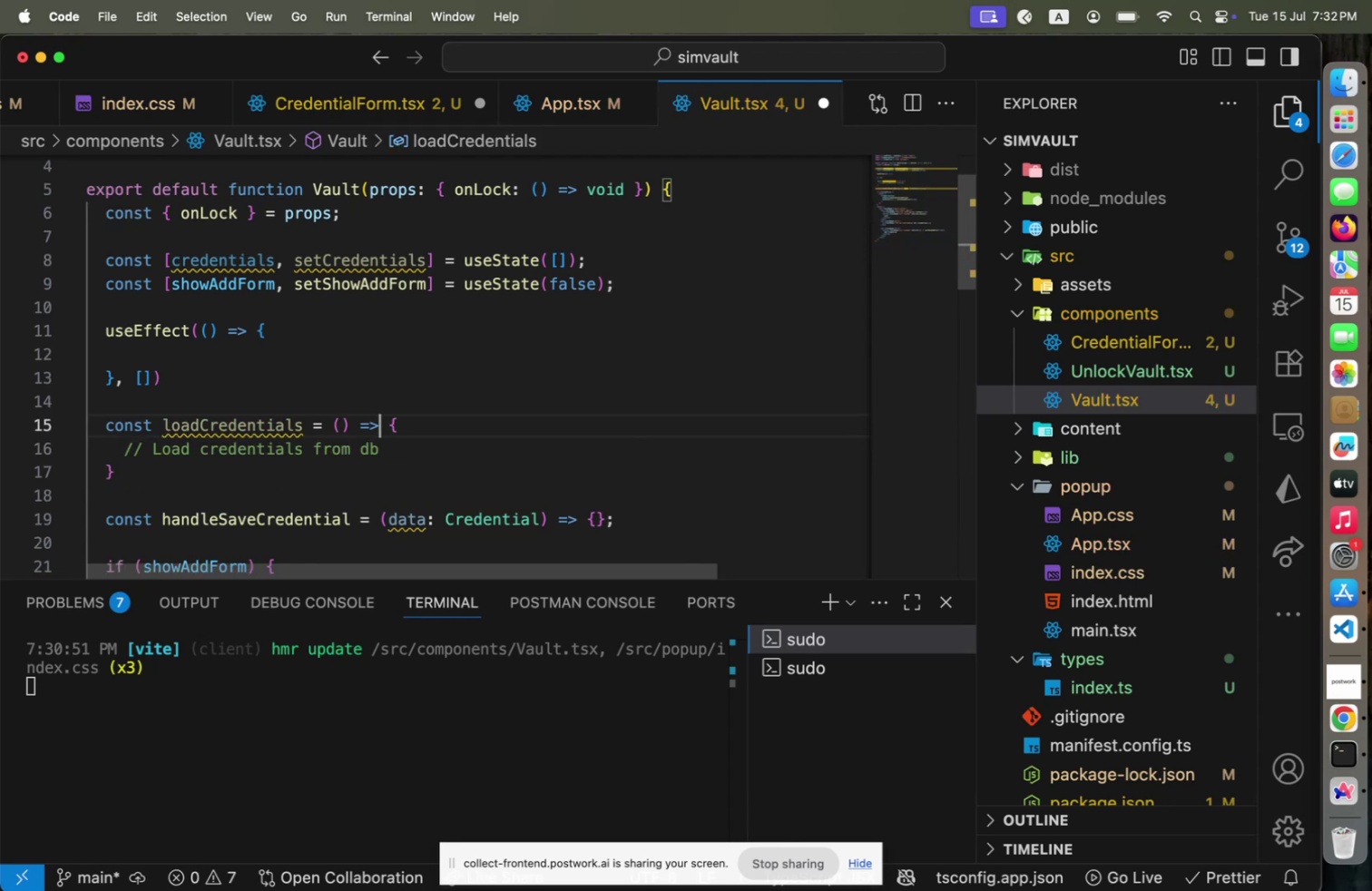 
key(ArrowUp)
 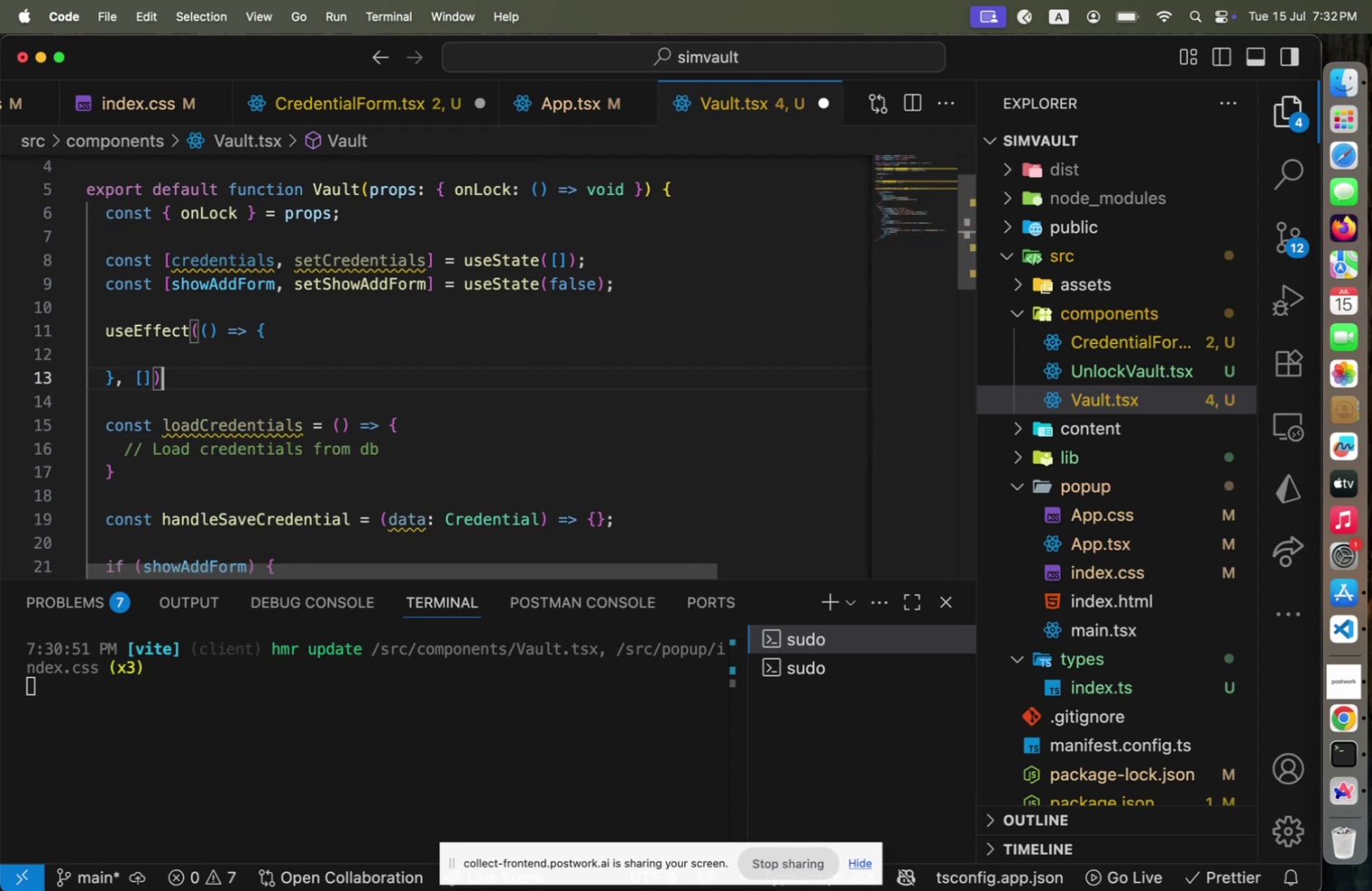 
key(ArrowUp)
 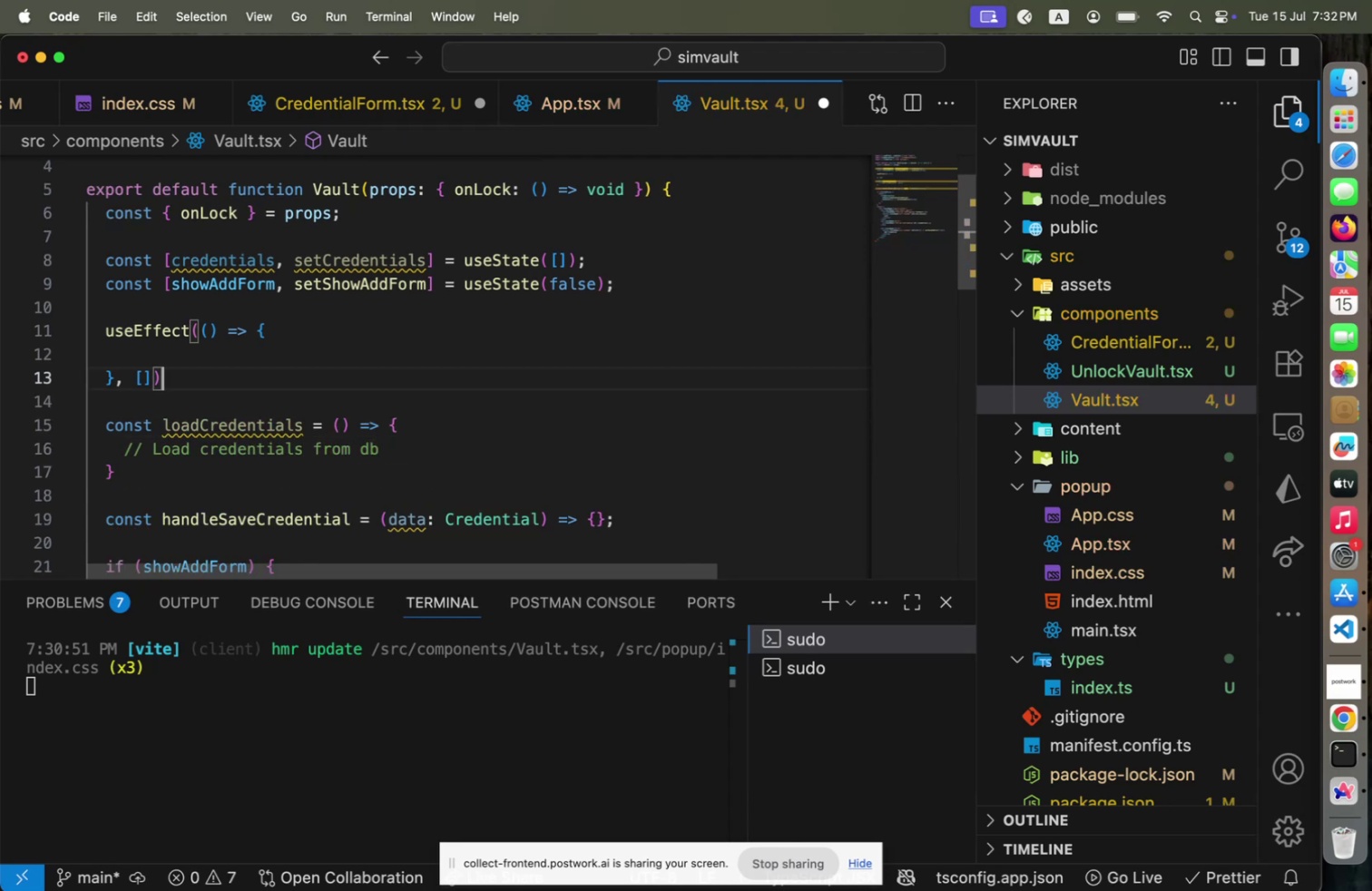 
key(ArrowUp)
 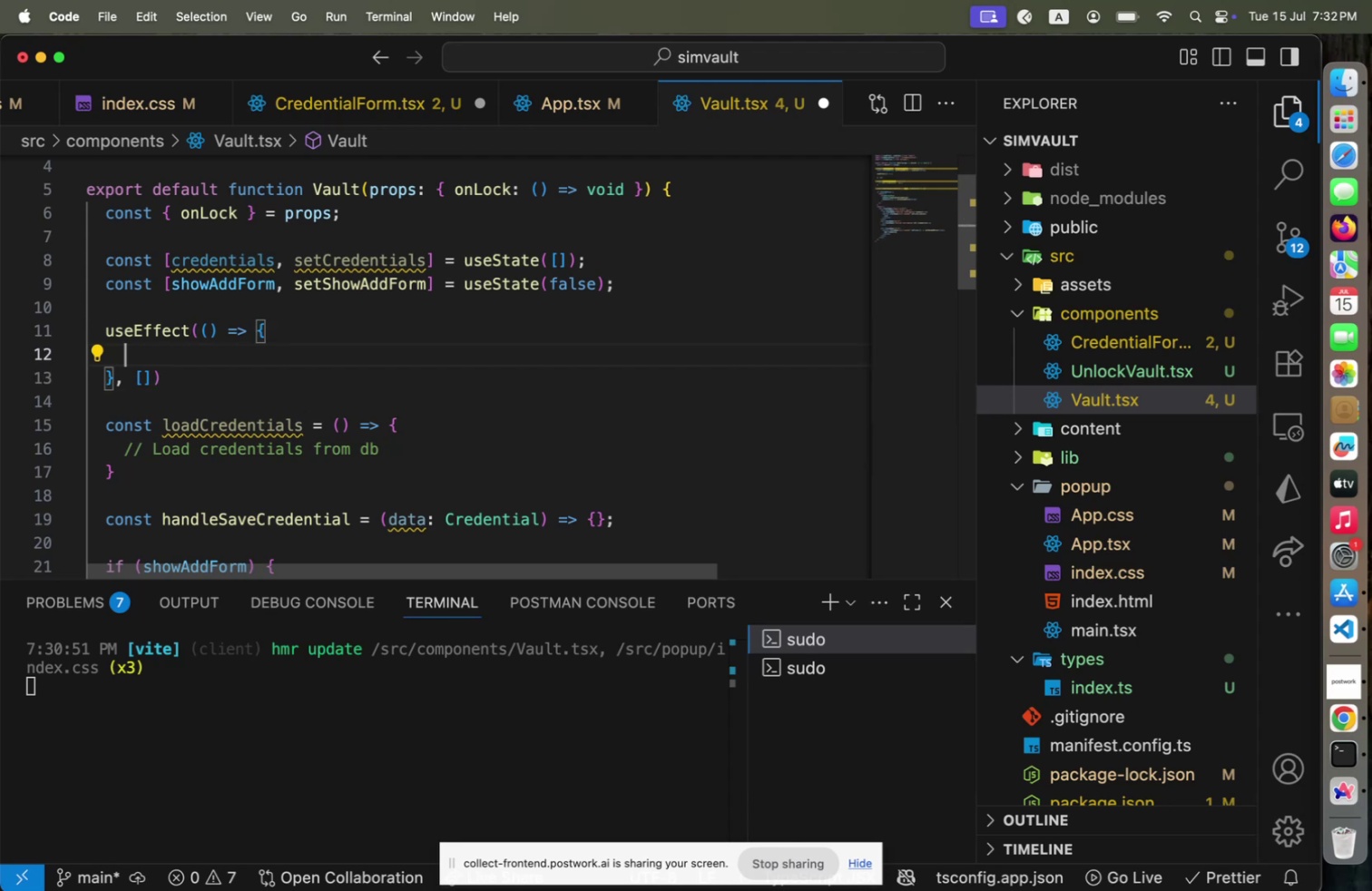 
key(ArrowUp)
 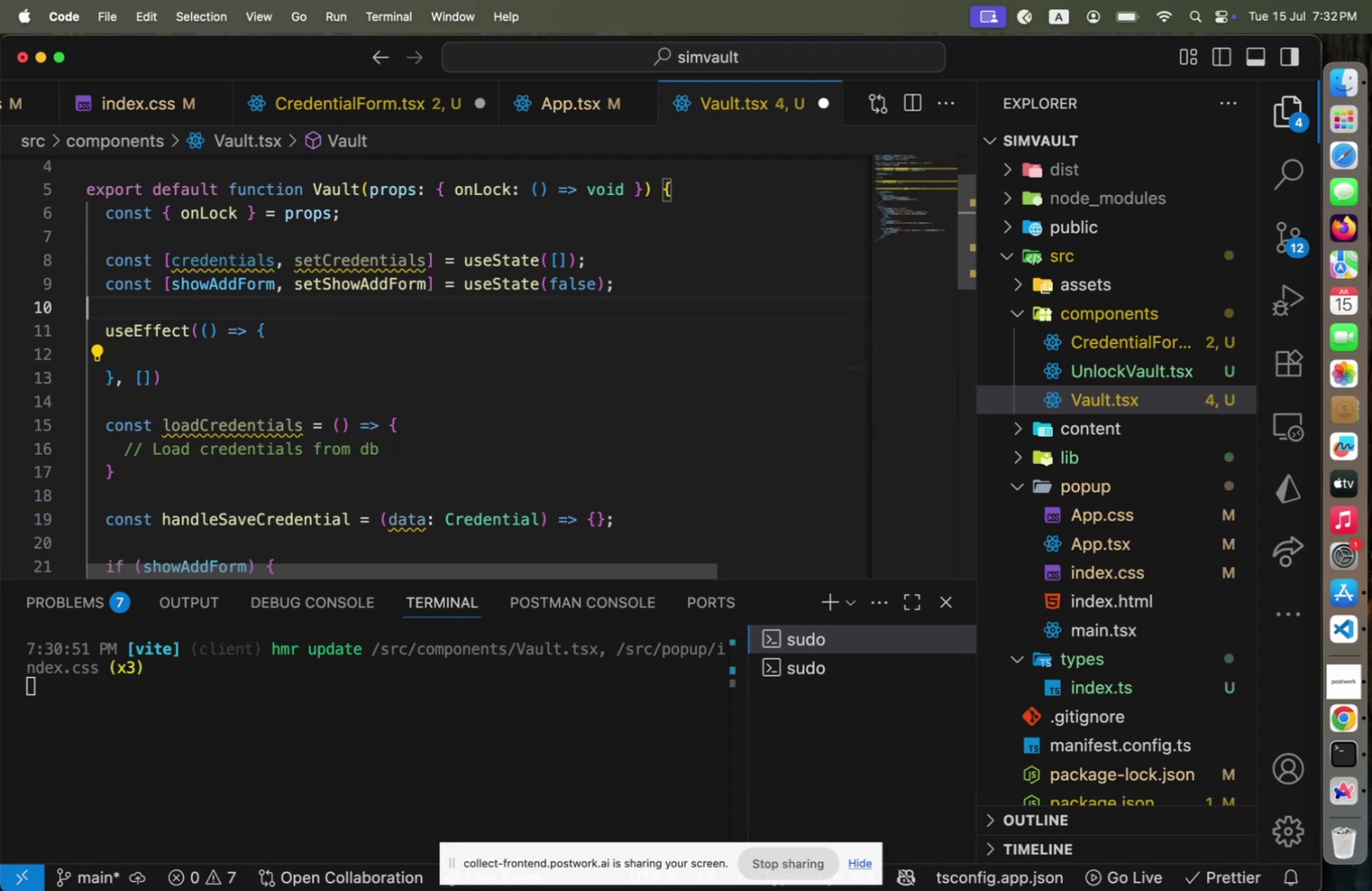 
key(ArrowUp)
 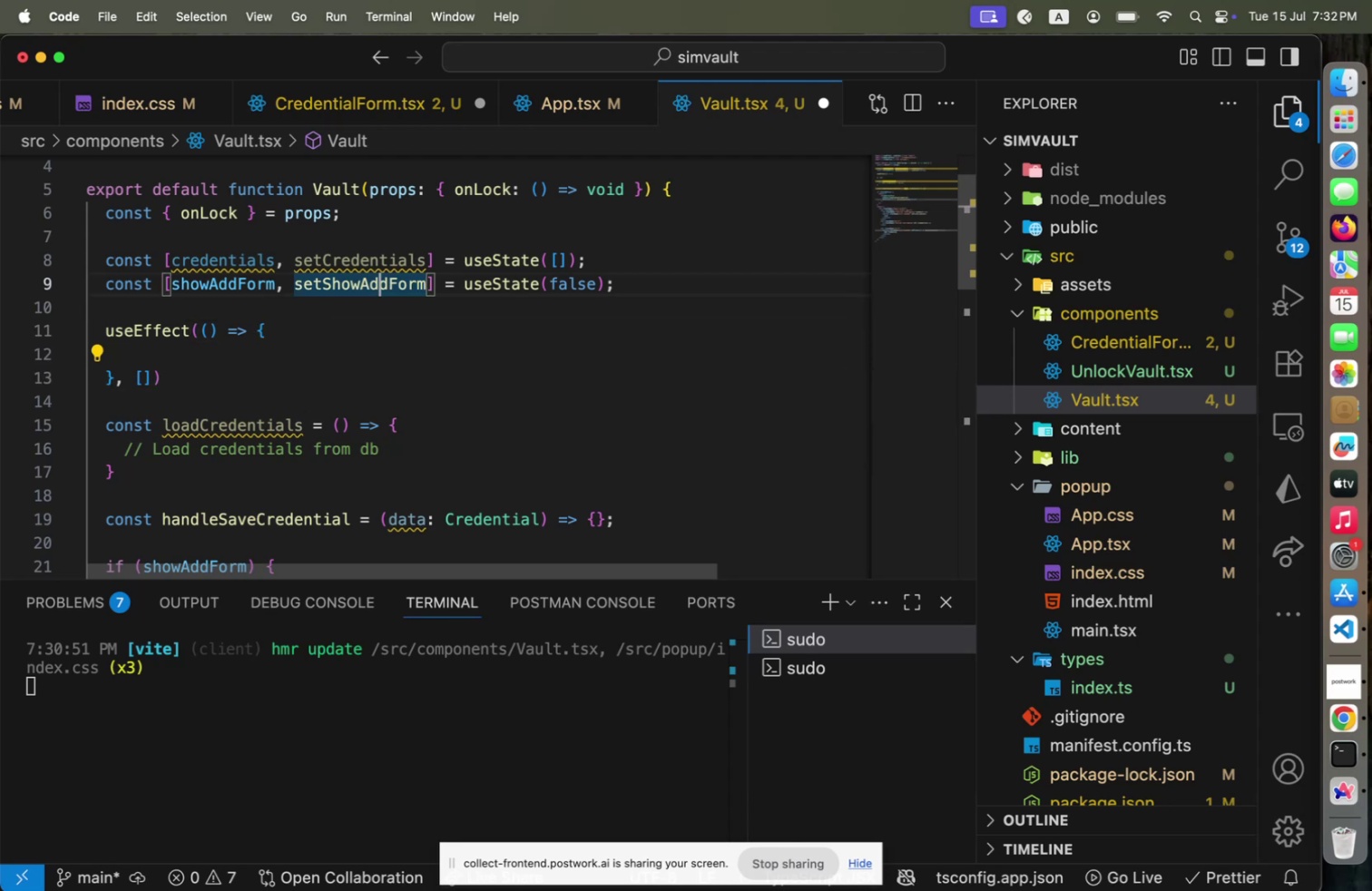 
key(ArrowUp)
 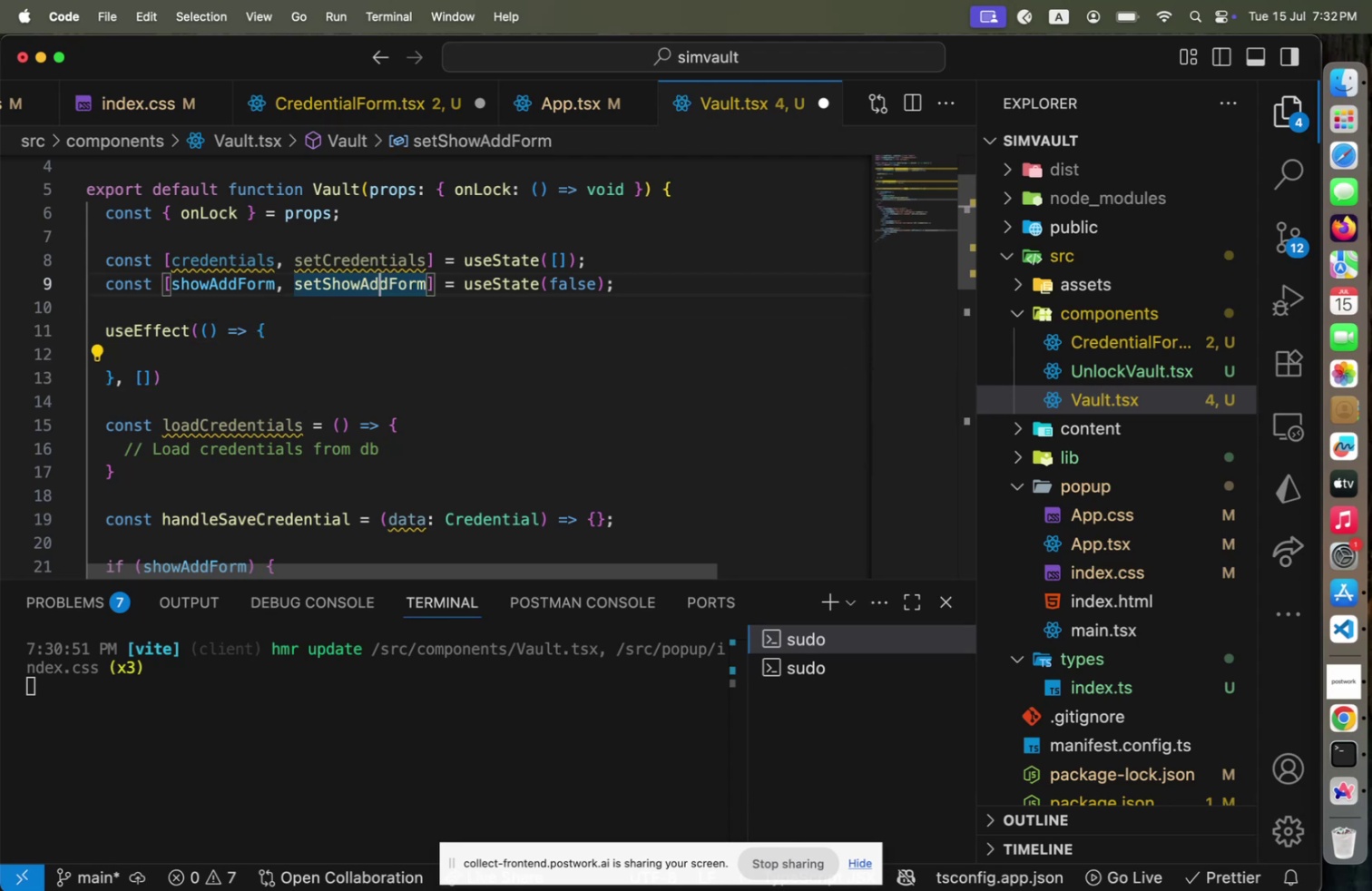 
key(ArrowUp)
 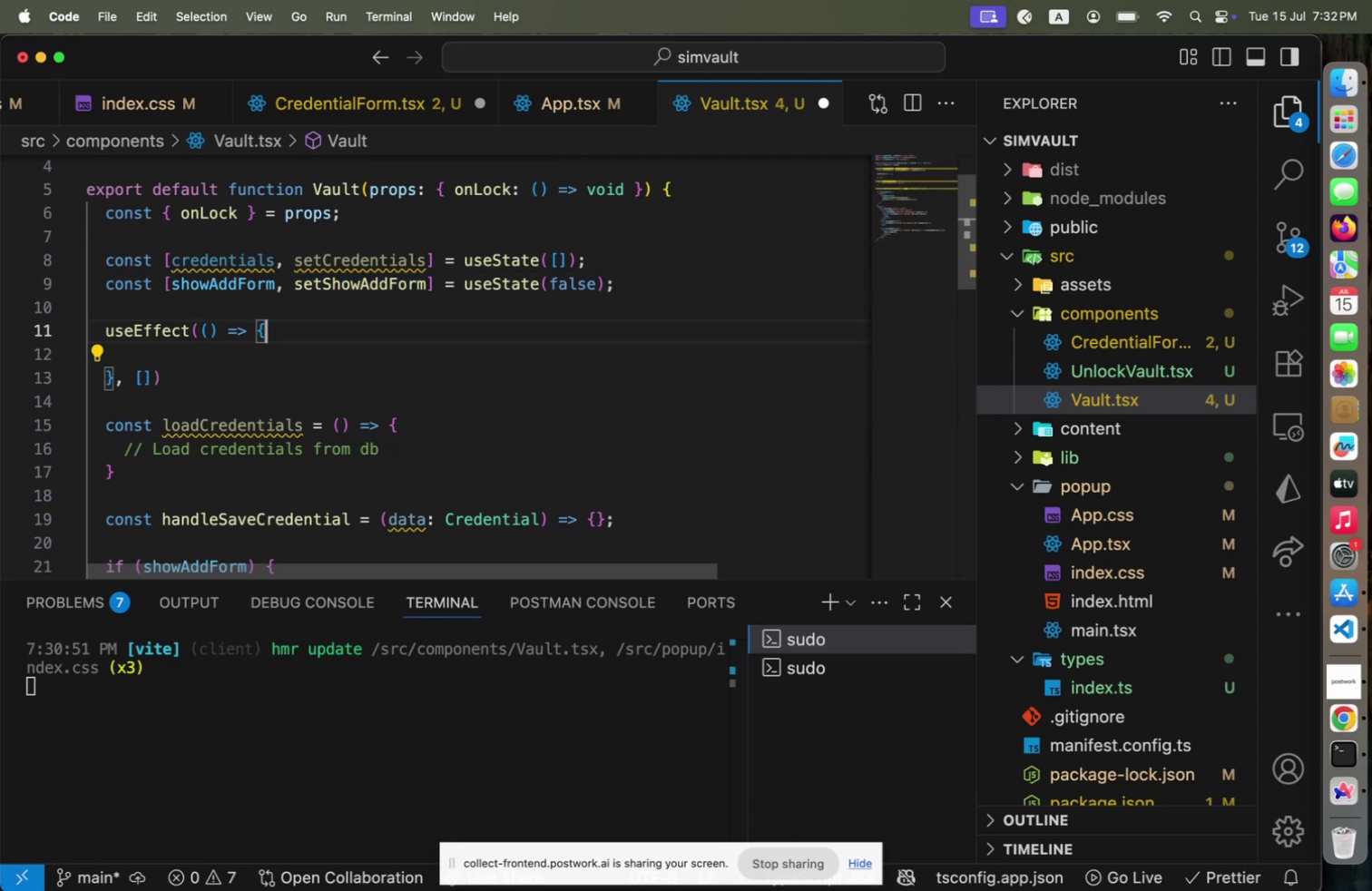 
key(ArrowDown)
 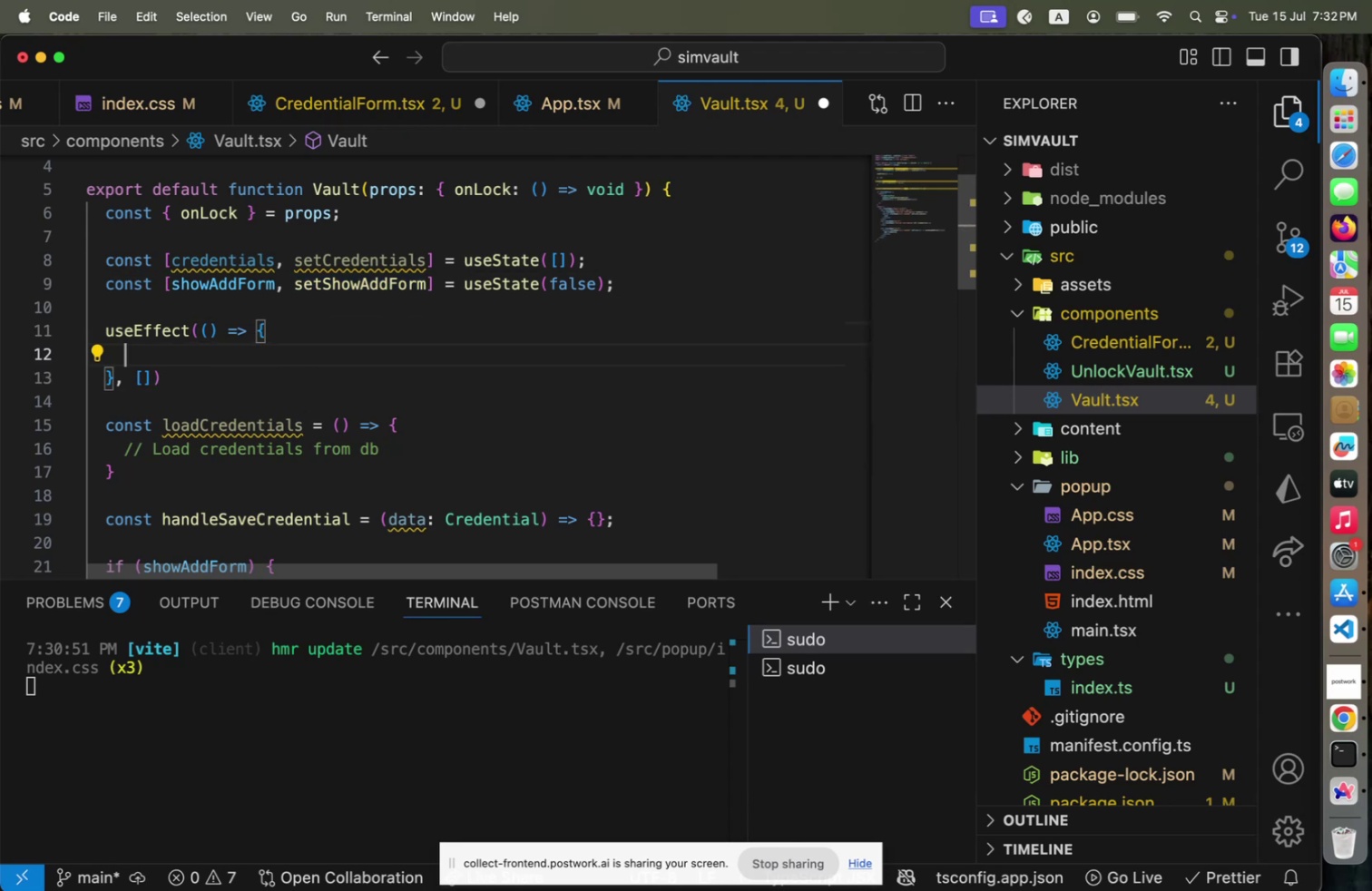 
key(ArrowDown)
 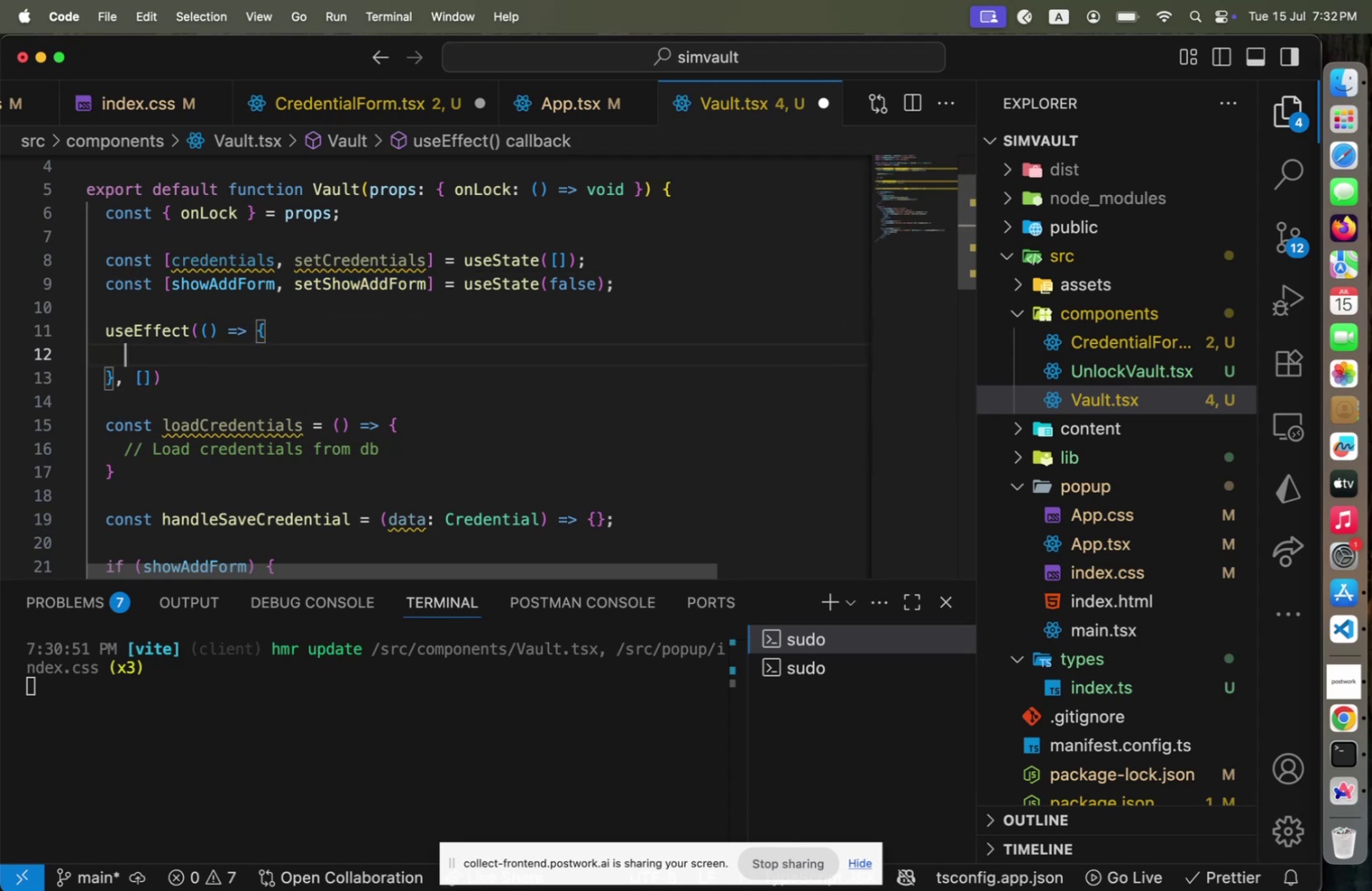 
key(ArrowDown)
 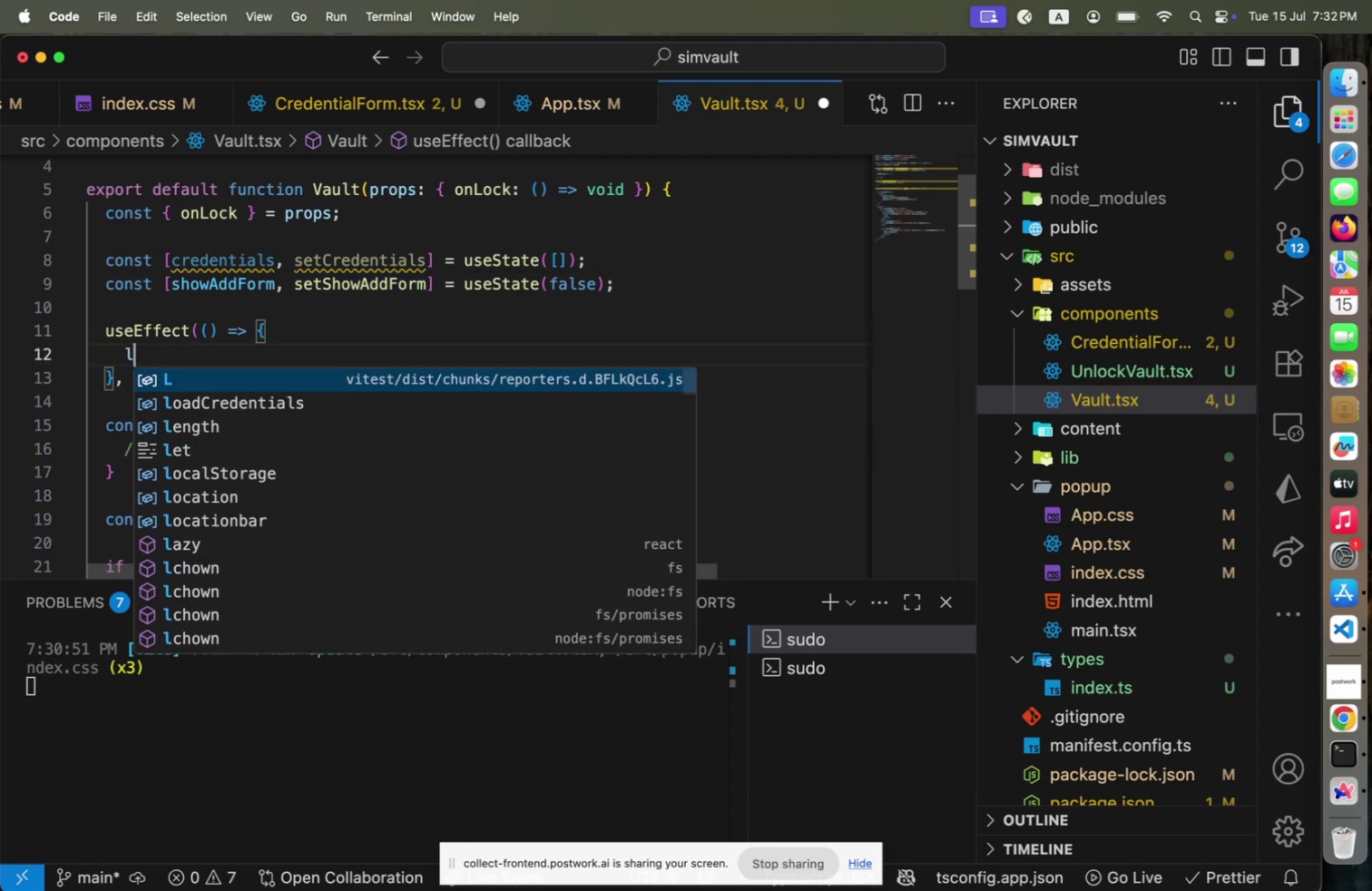 
type(loa)
 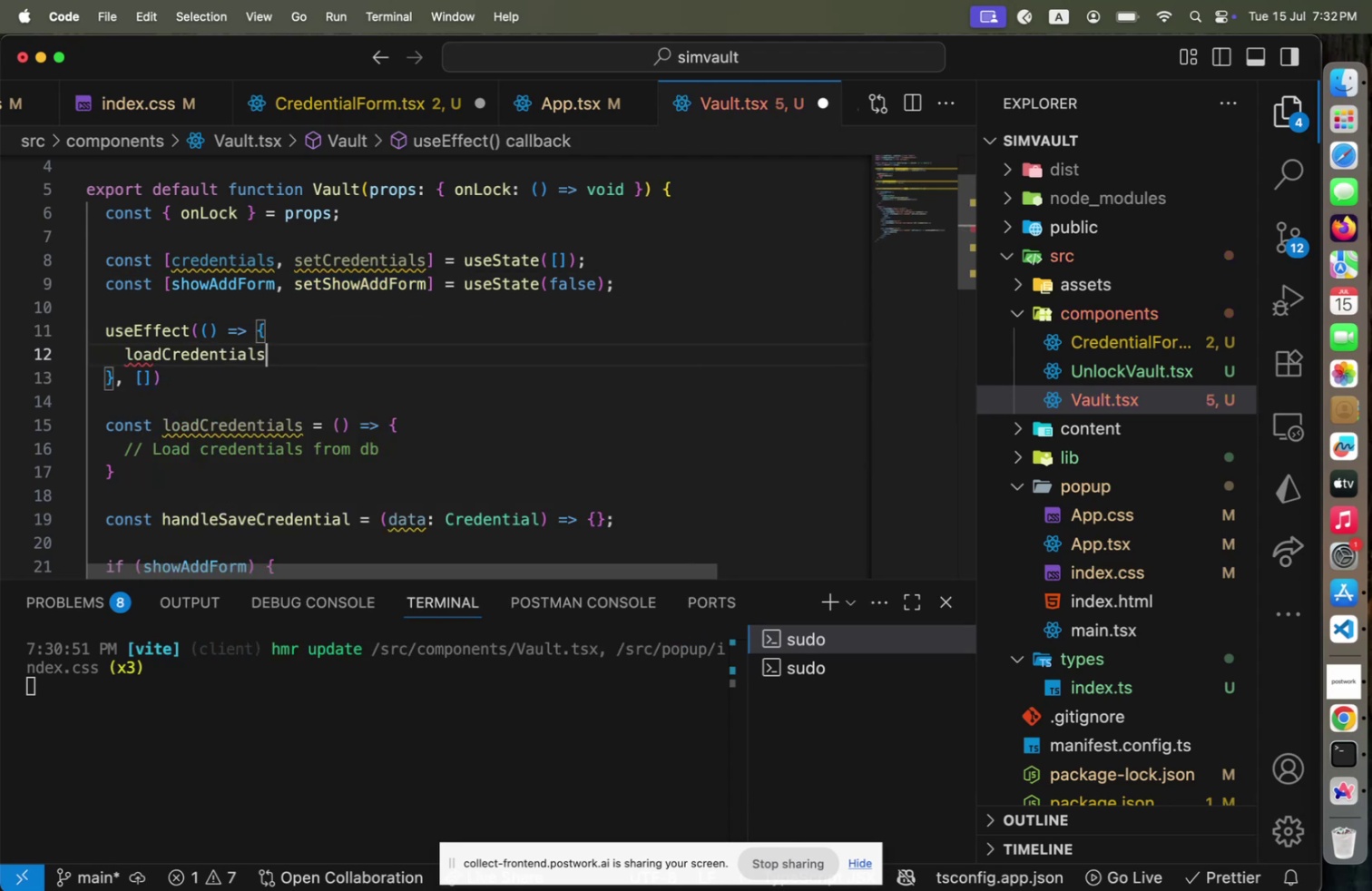 
key(Enter)
 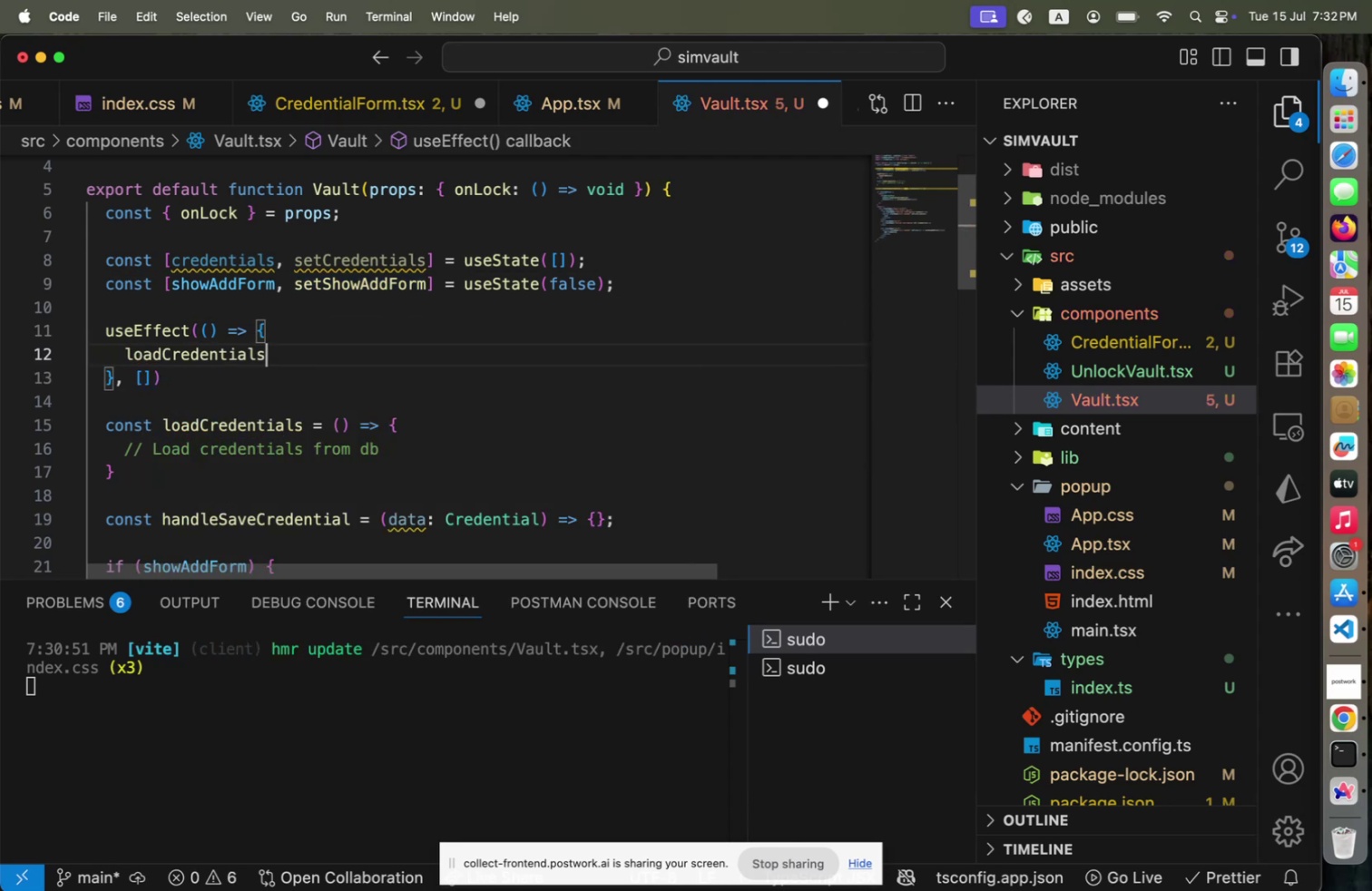 
type(()')
key(Backspace)
type(;)
 